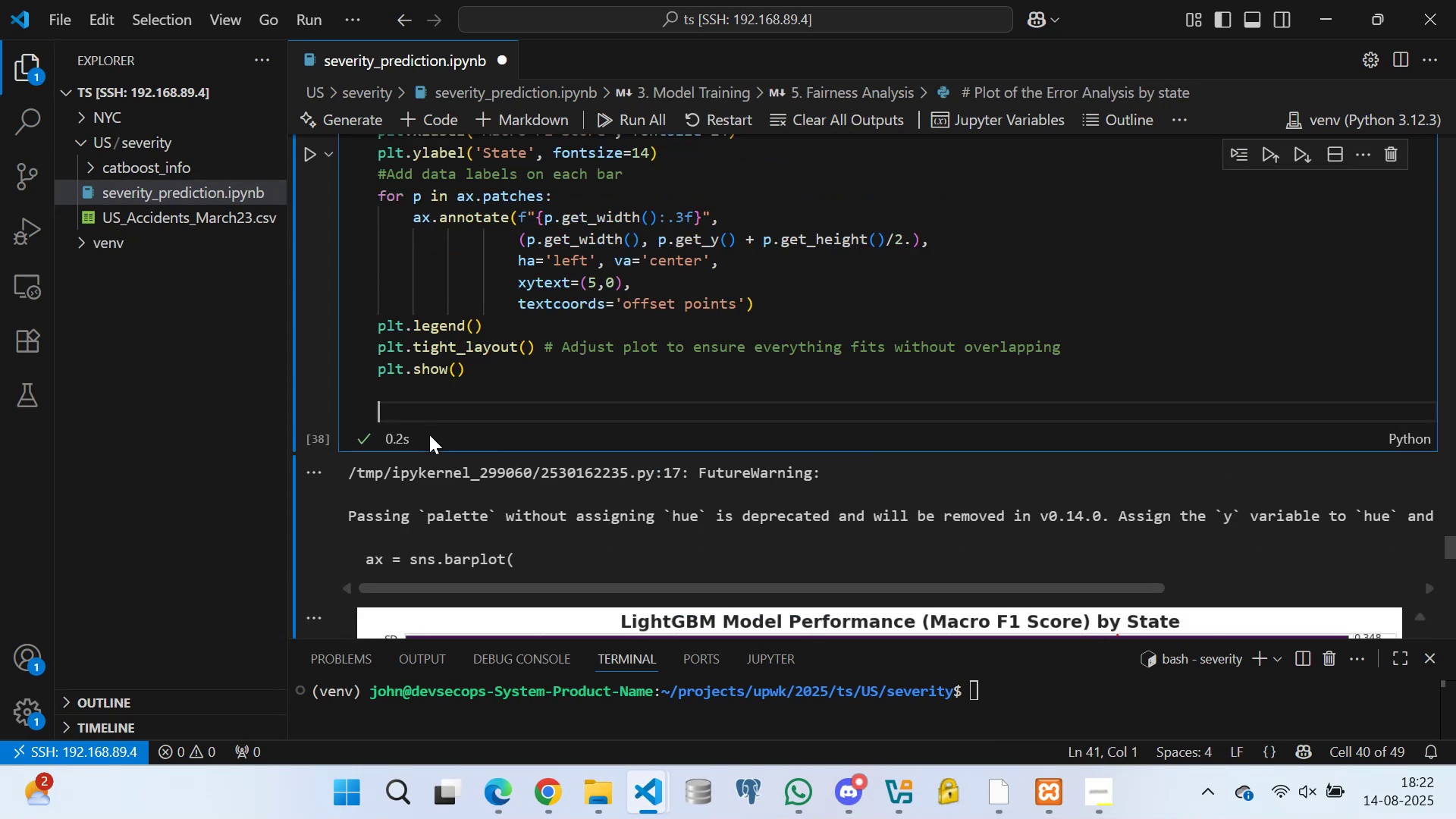 
key(Backspace)
 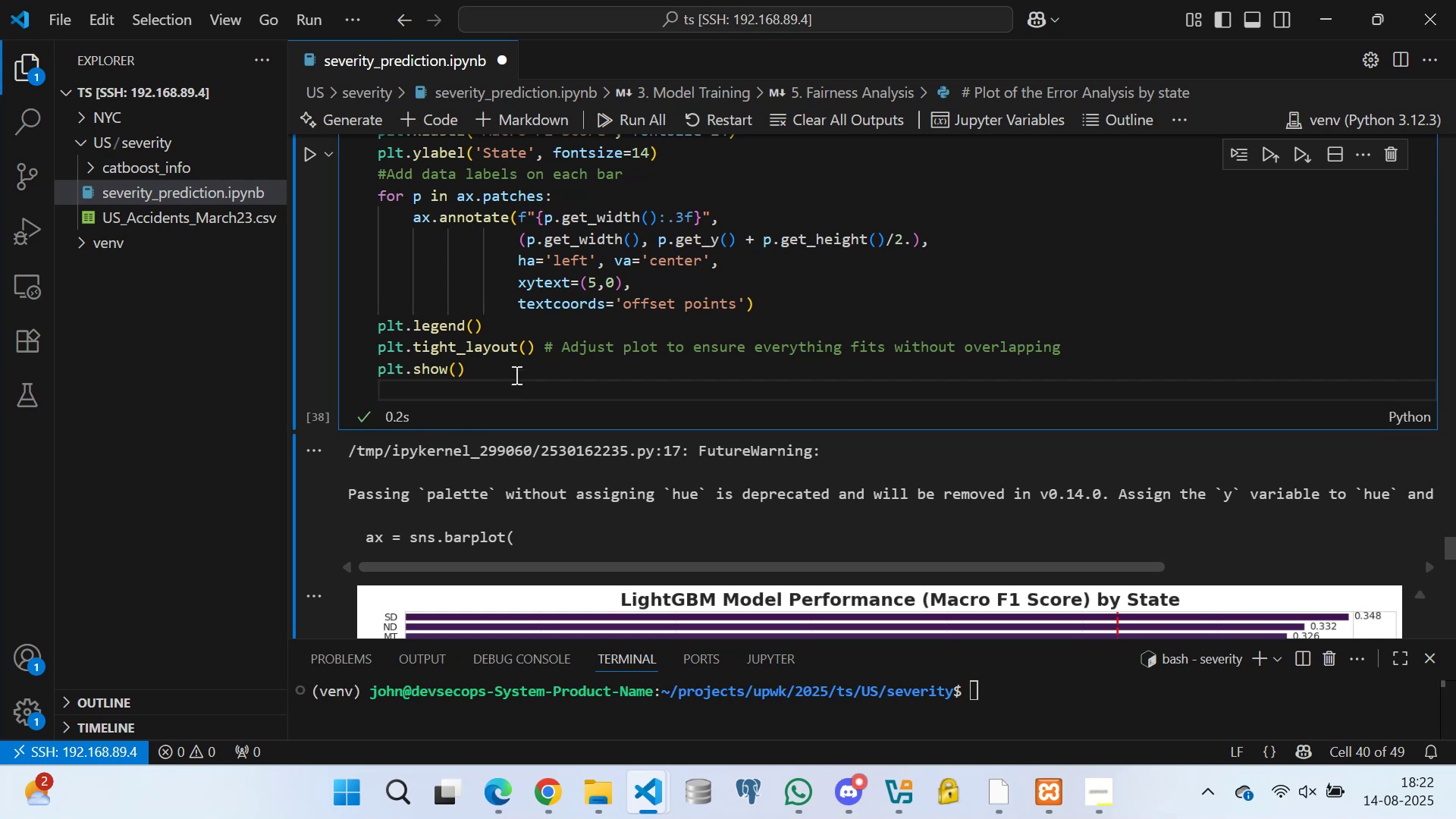 
left_click([515, 375])
 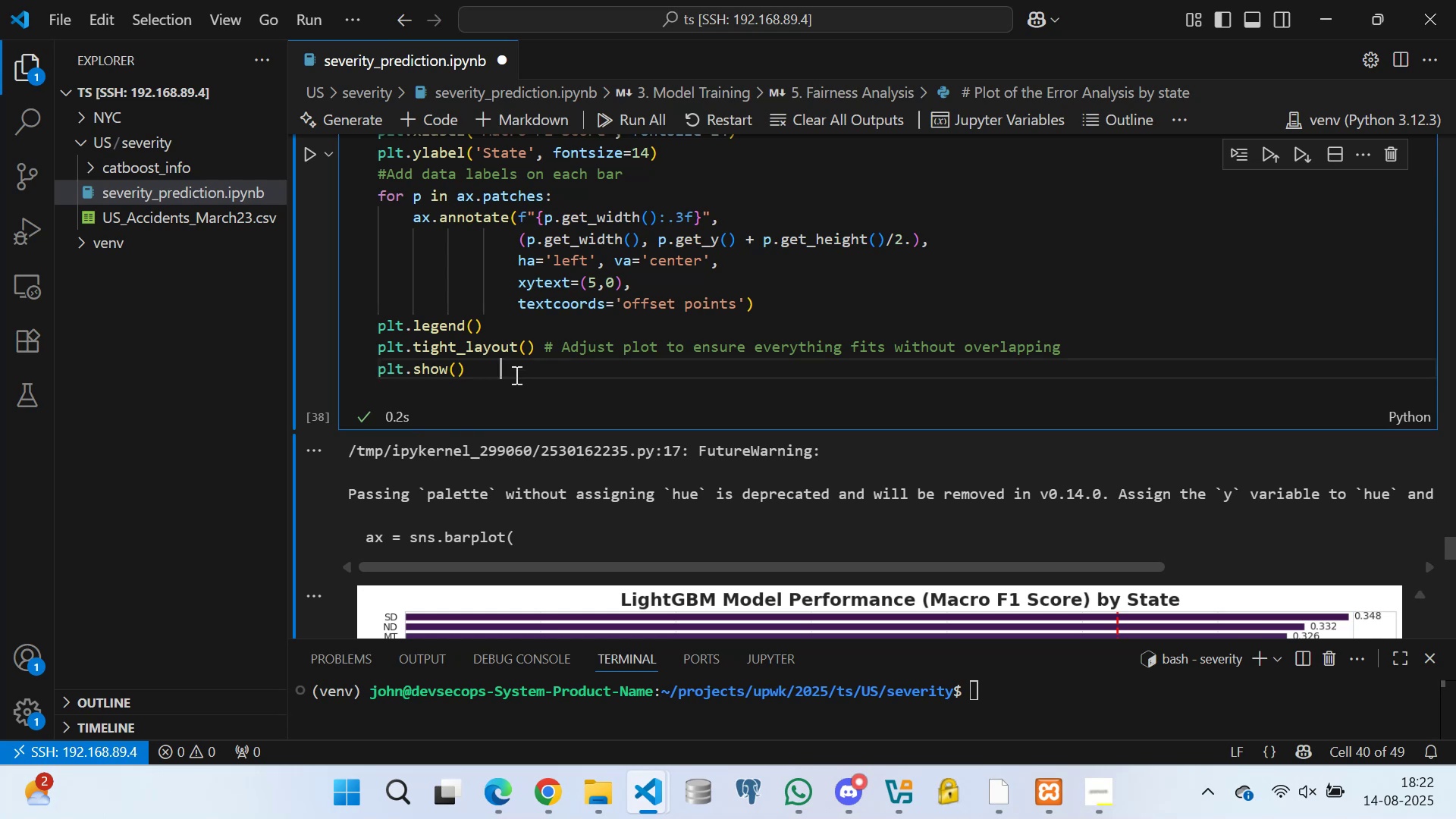 
key(Control+S)
 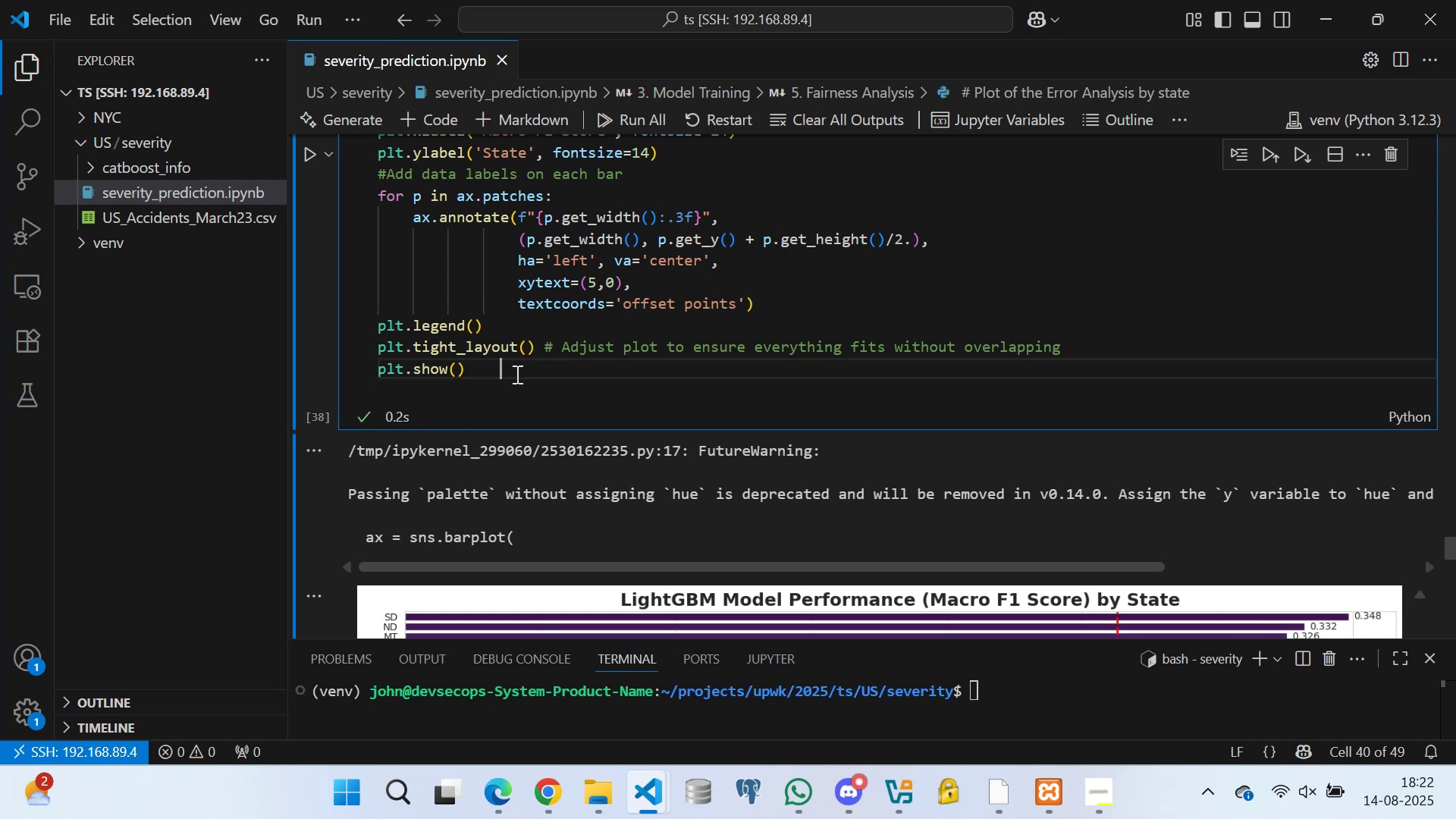 
scroll: coordinate [623, 421], scroll_direction: down, amount: 2.0
 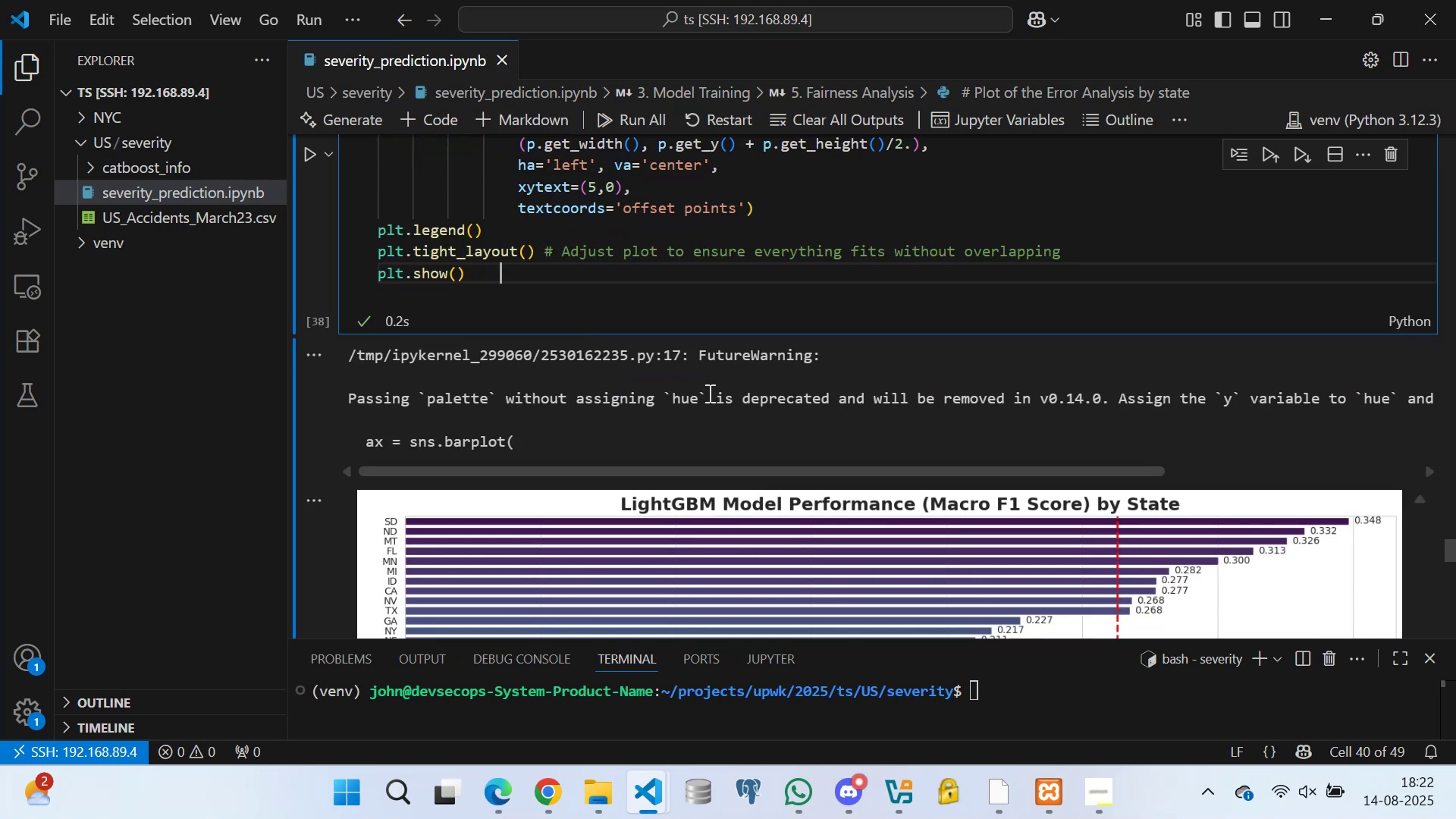 
scroll: coordinate [547, 373], scroll_direction: up, amount: 11.0
 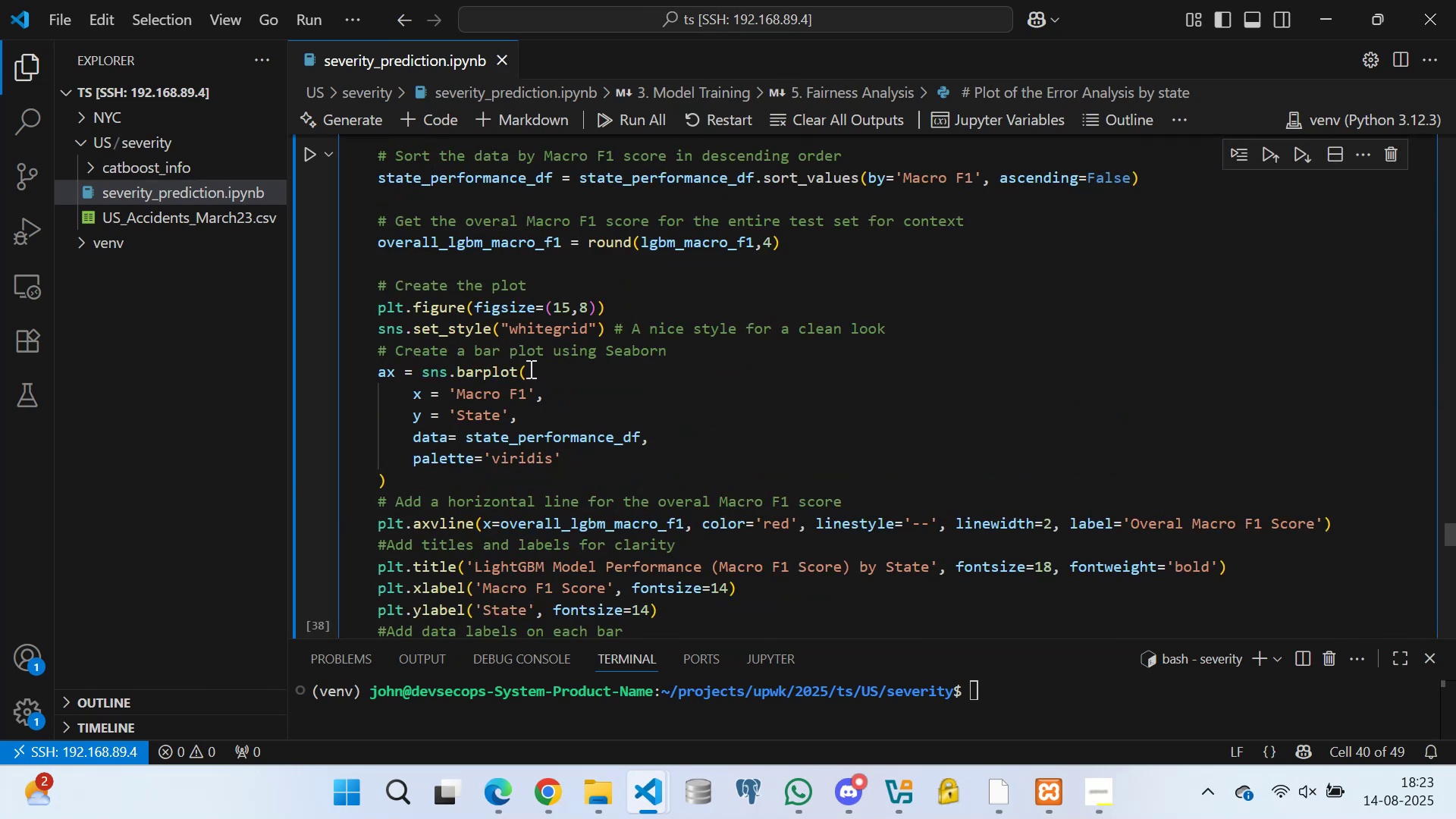 
scroll: coordinate [654, 351], scroll_direction: down, amount: 28.0
 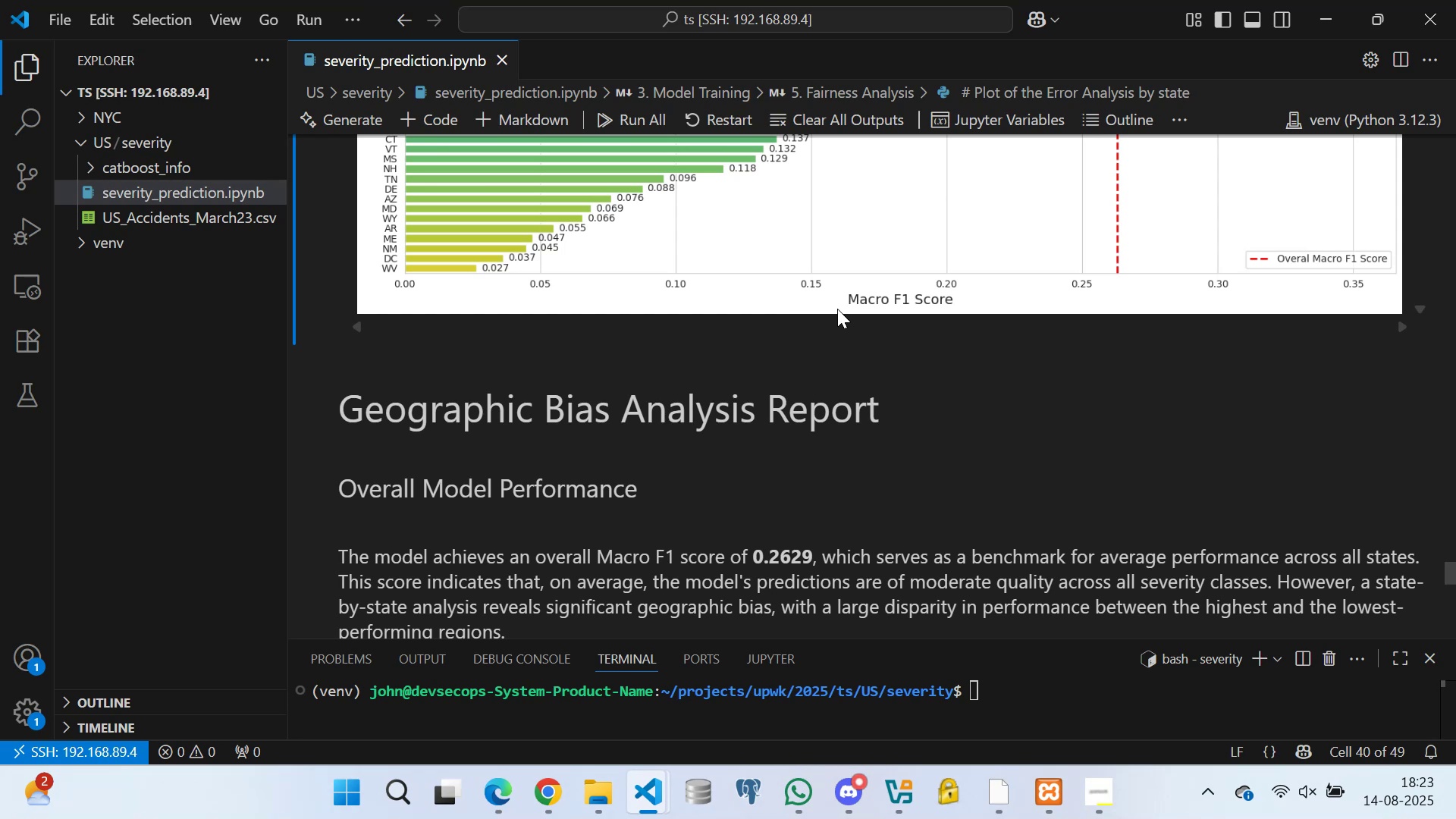 
wait(21.54)
 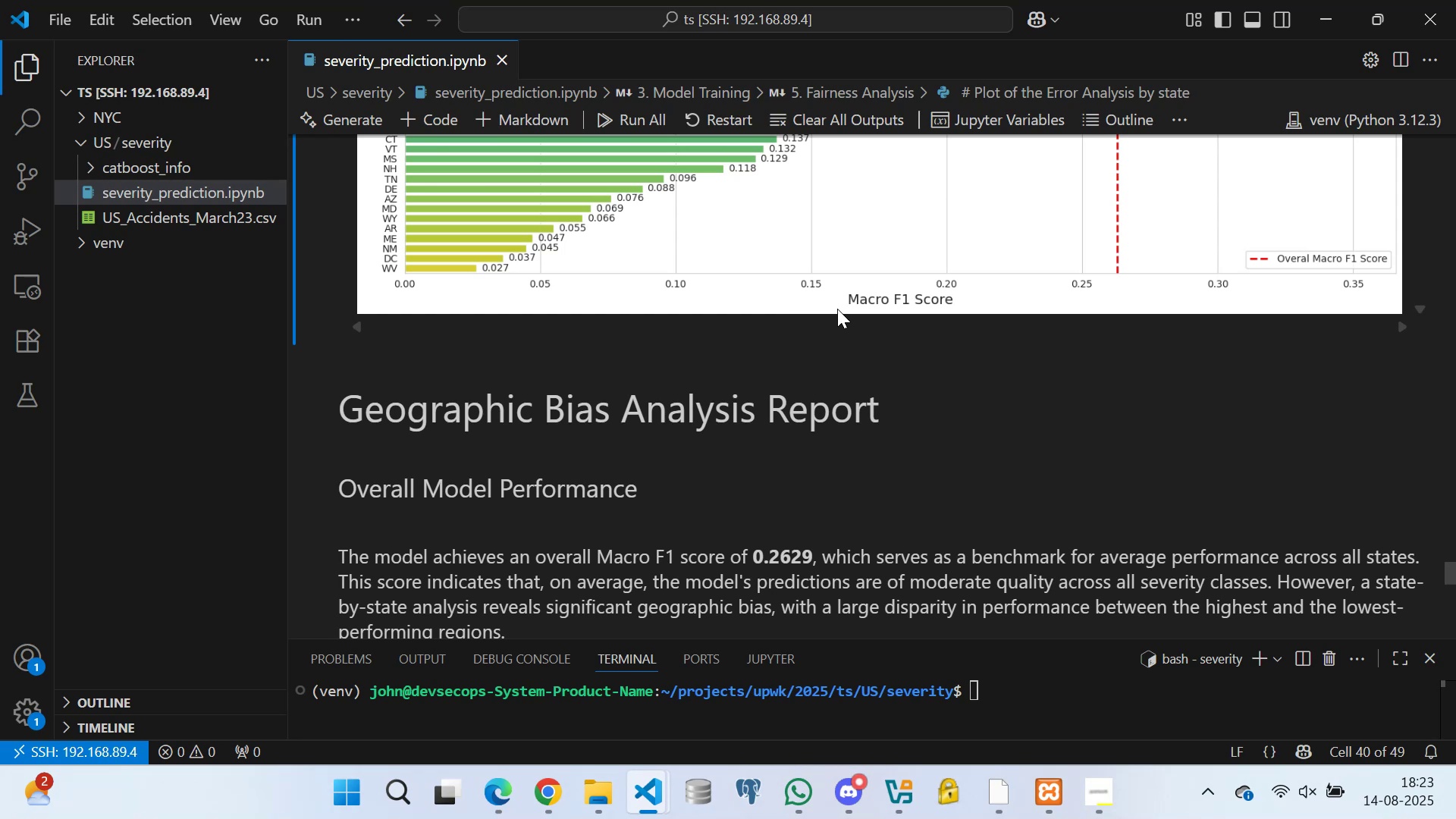 
mouse_move([1329, 777])
 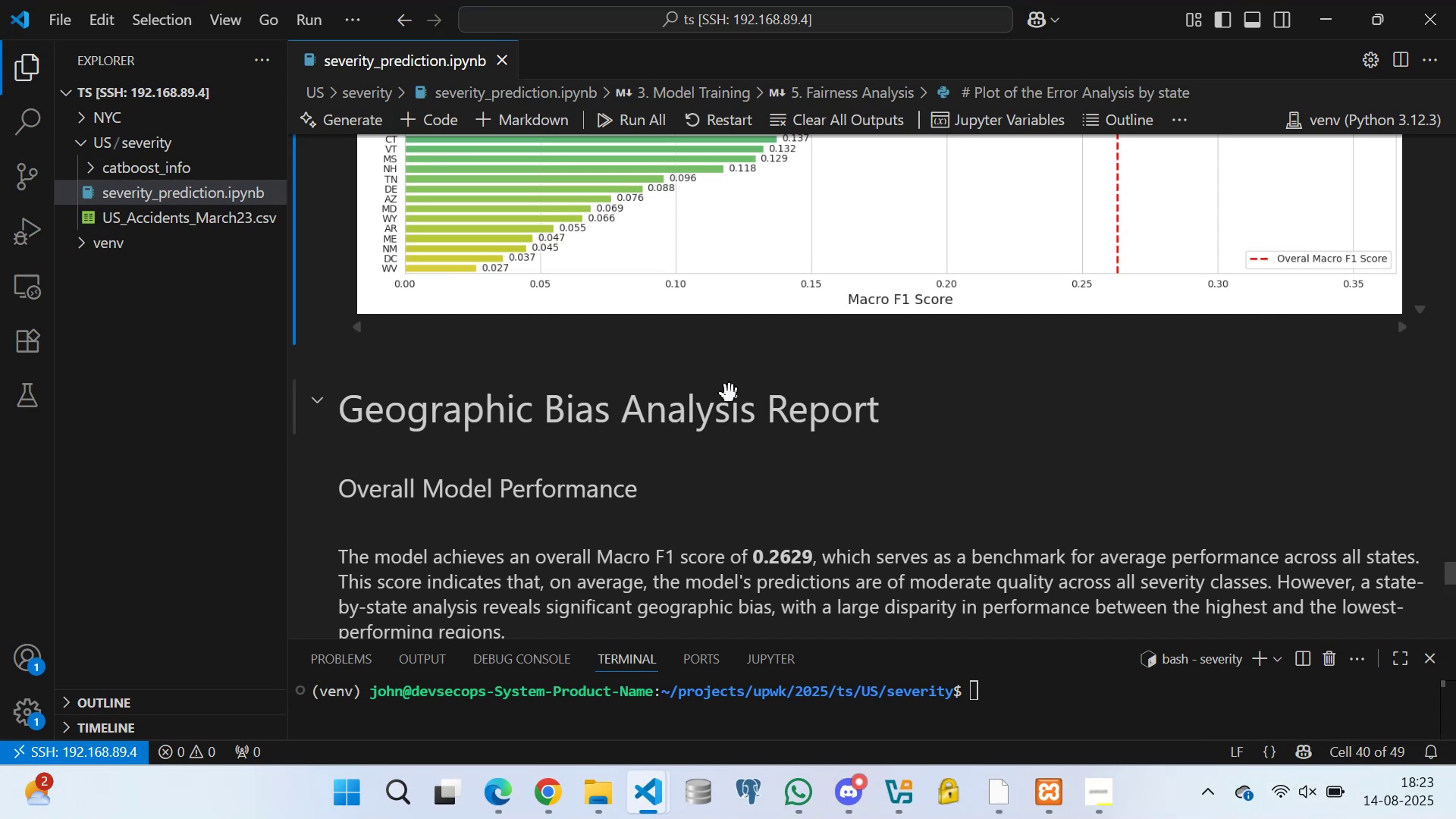 
wait(7.38)
 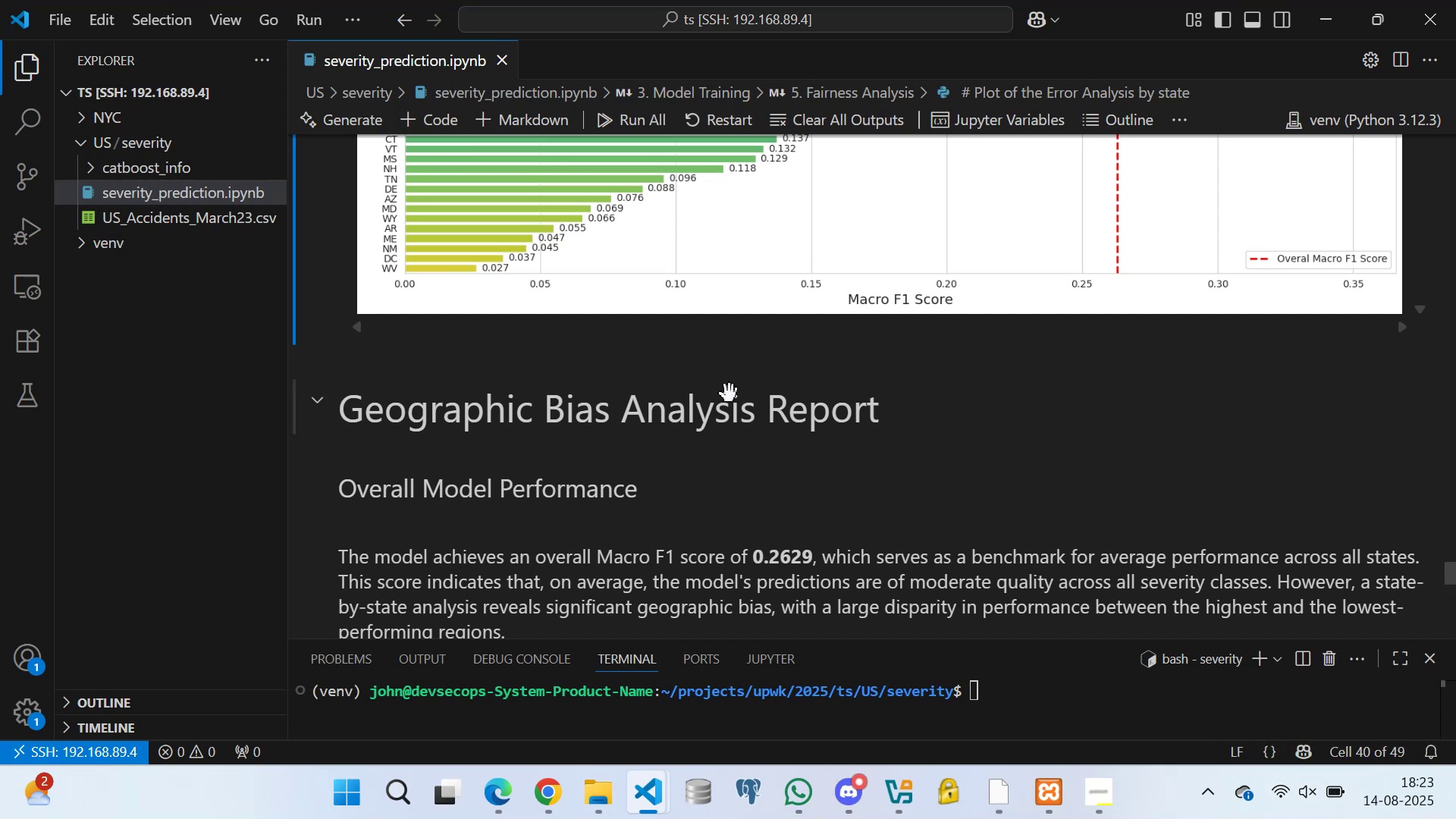 
scroll: coordinate [618, 329], scroll_direction: down, amount: 35.0
 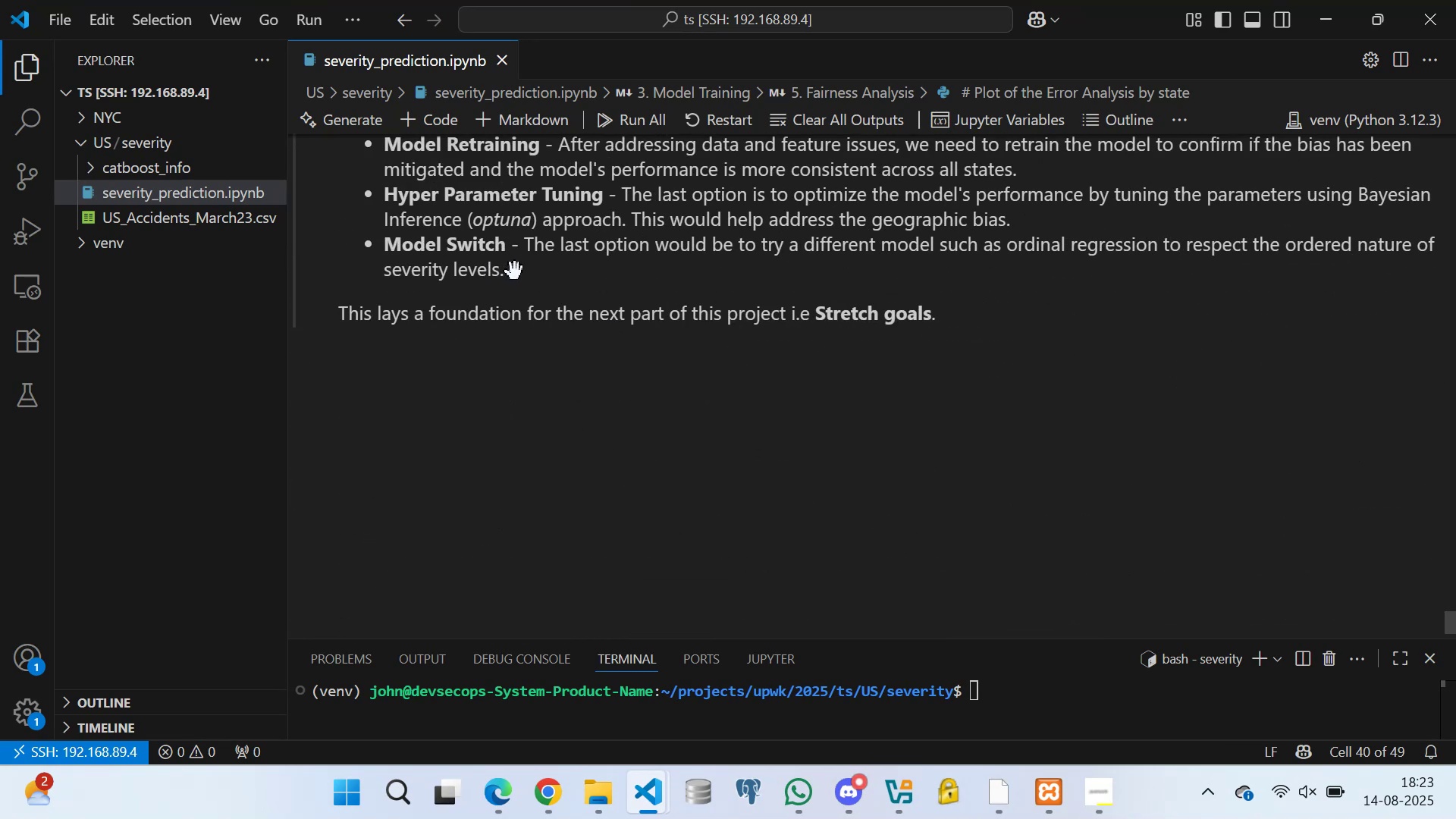 
scroll: coordinate [469, 338], scroll_direction: up, amount: 7.0
 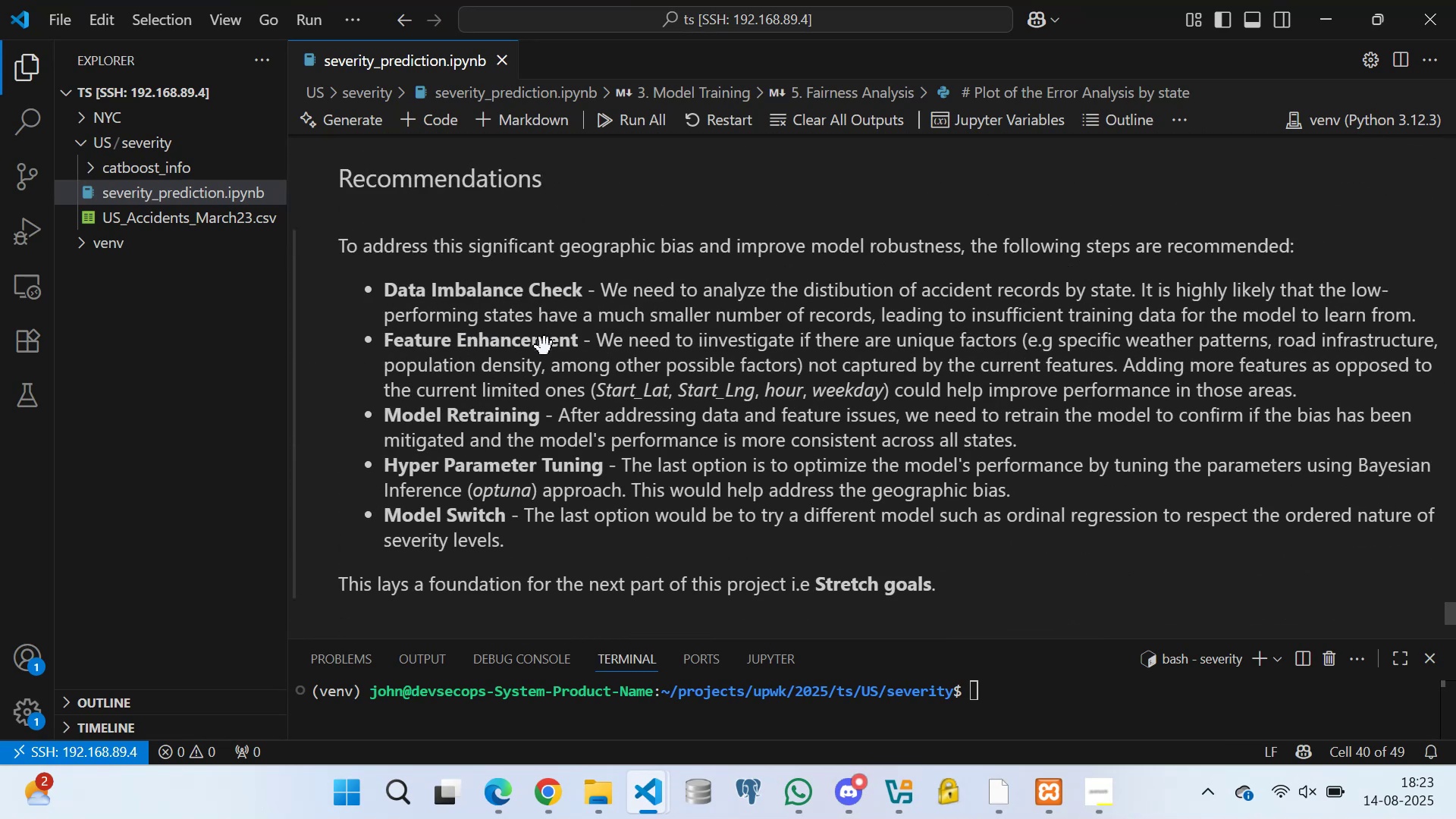 
scroll: coordinate [497, 372], scroll_direction: down, amount: 3.0
 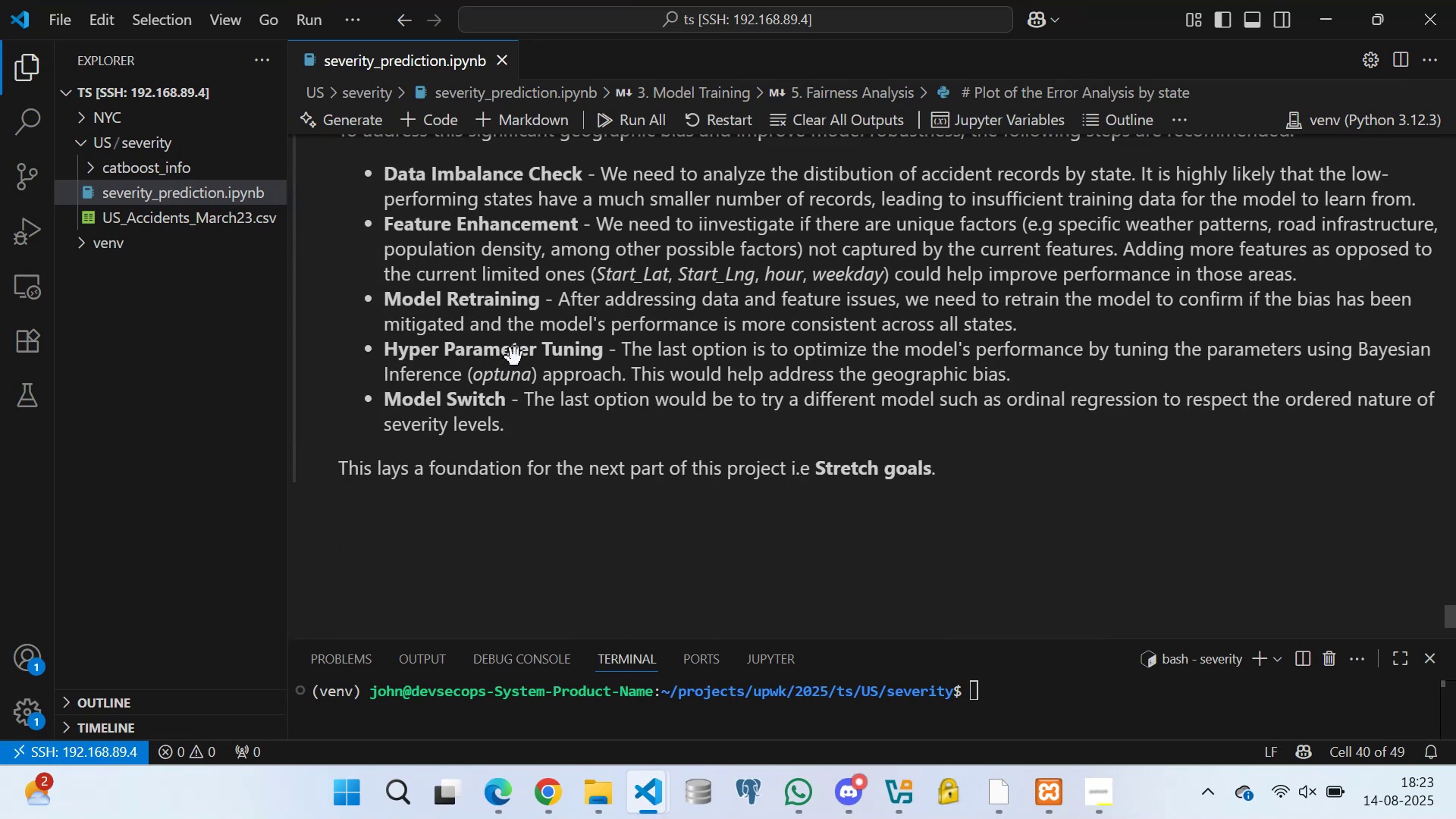 
scroll: coordinate [617, 372], scroll_direction: up, amount: 45.0
 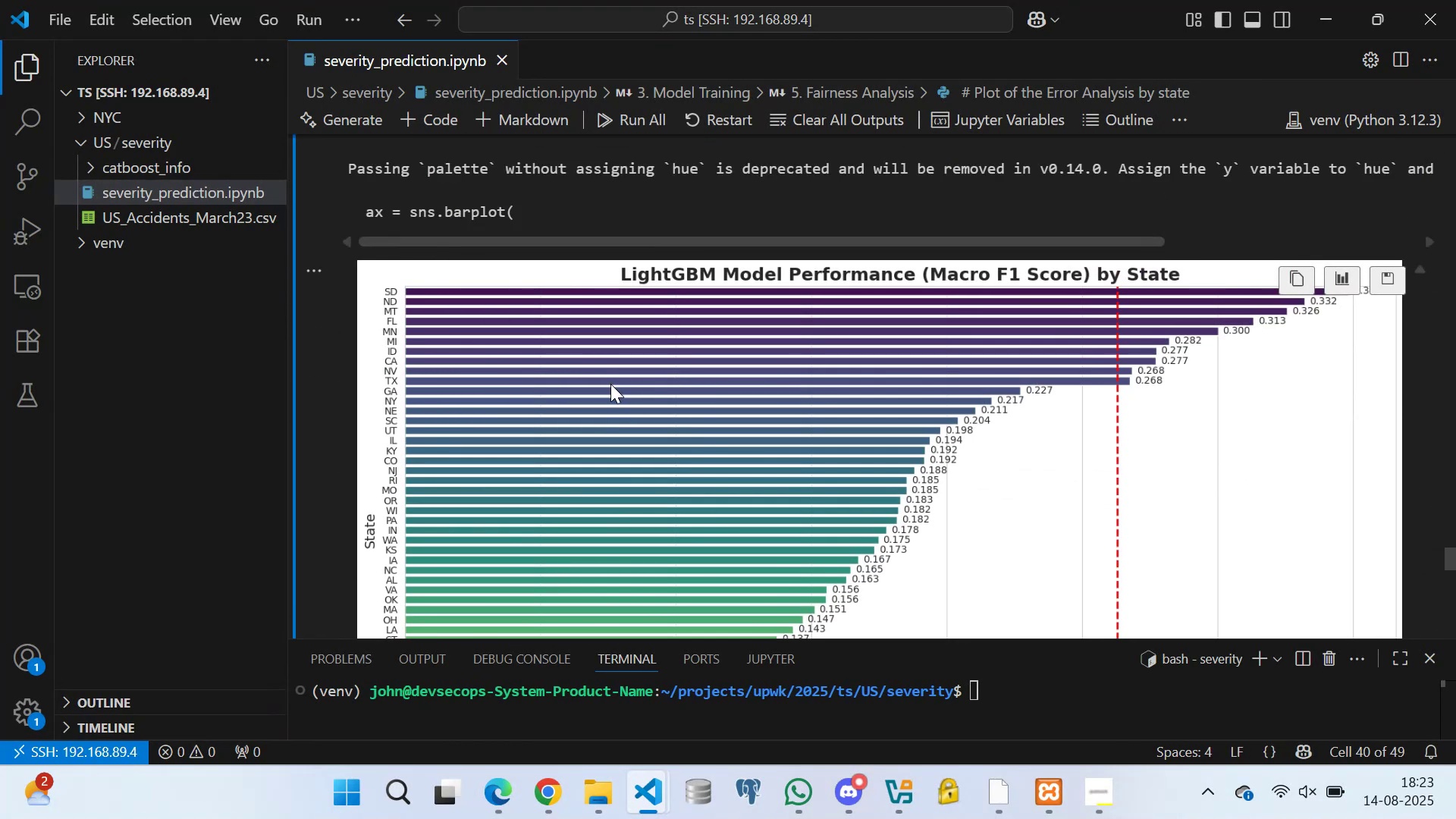 
left_click([610, 384])
 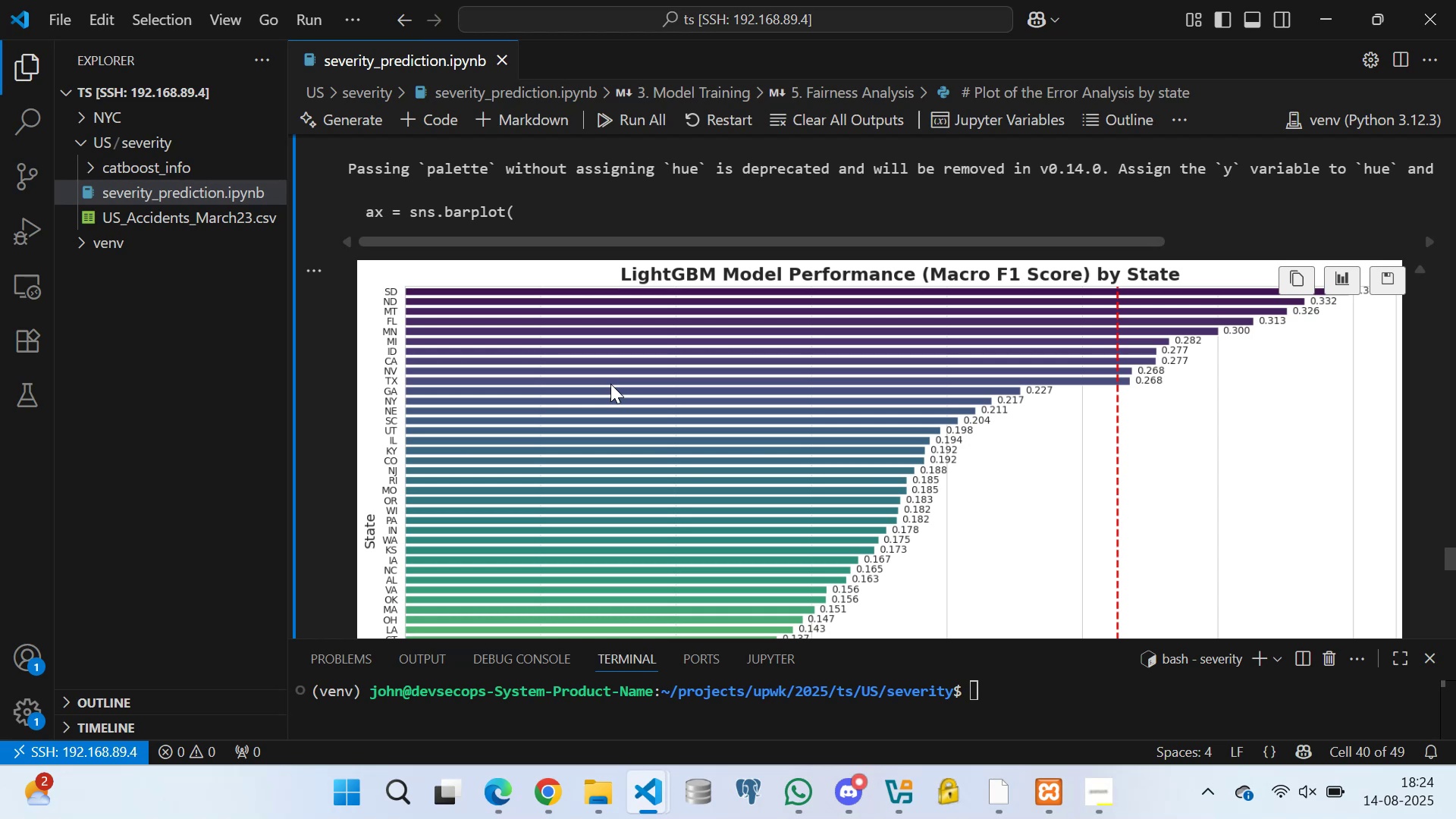 
wait(22.95)
 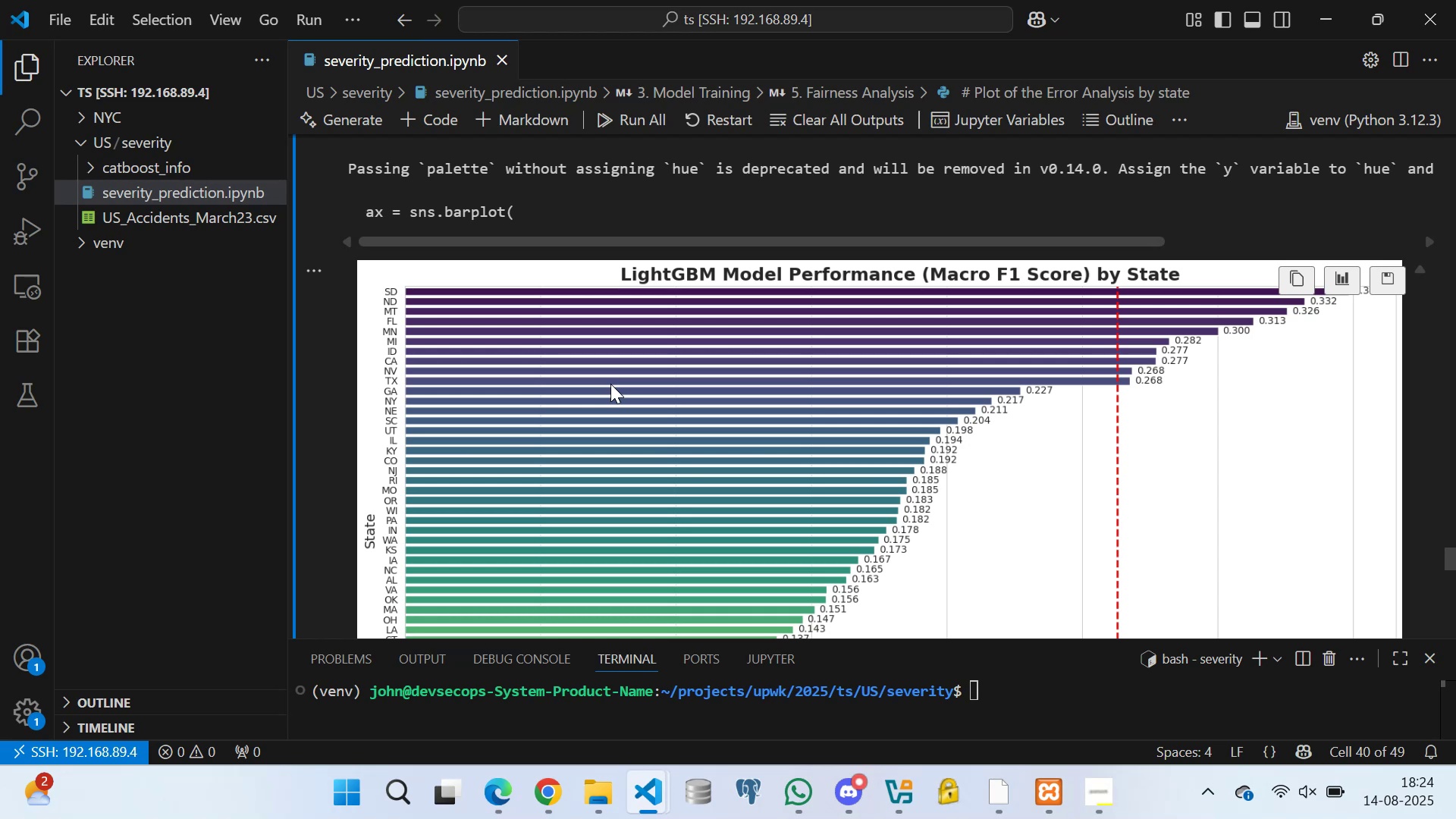 
left_click([723, 372])
 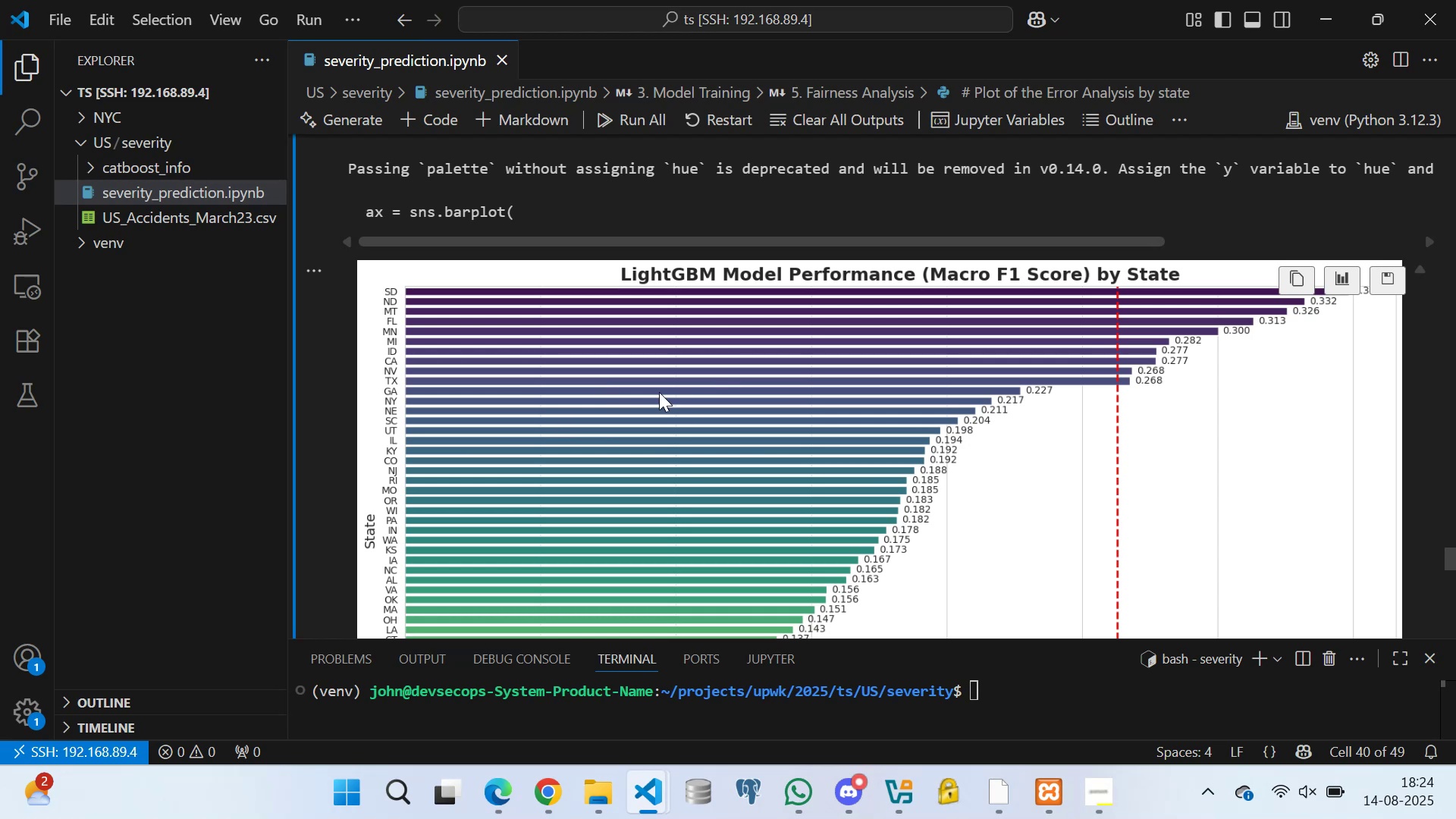 
scroll: coordinate [510, 333], scroll_direction: up, amount: 16.0
 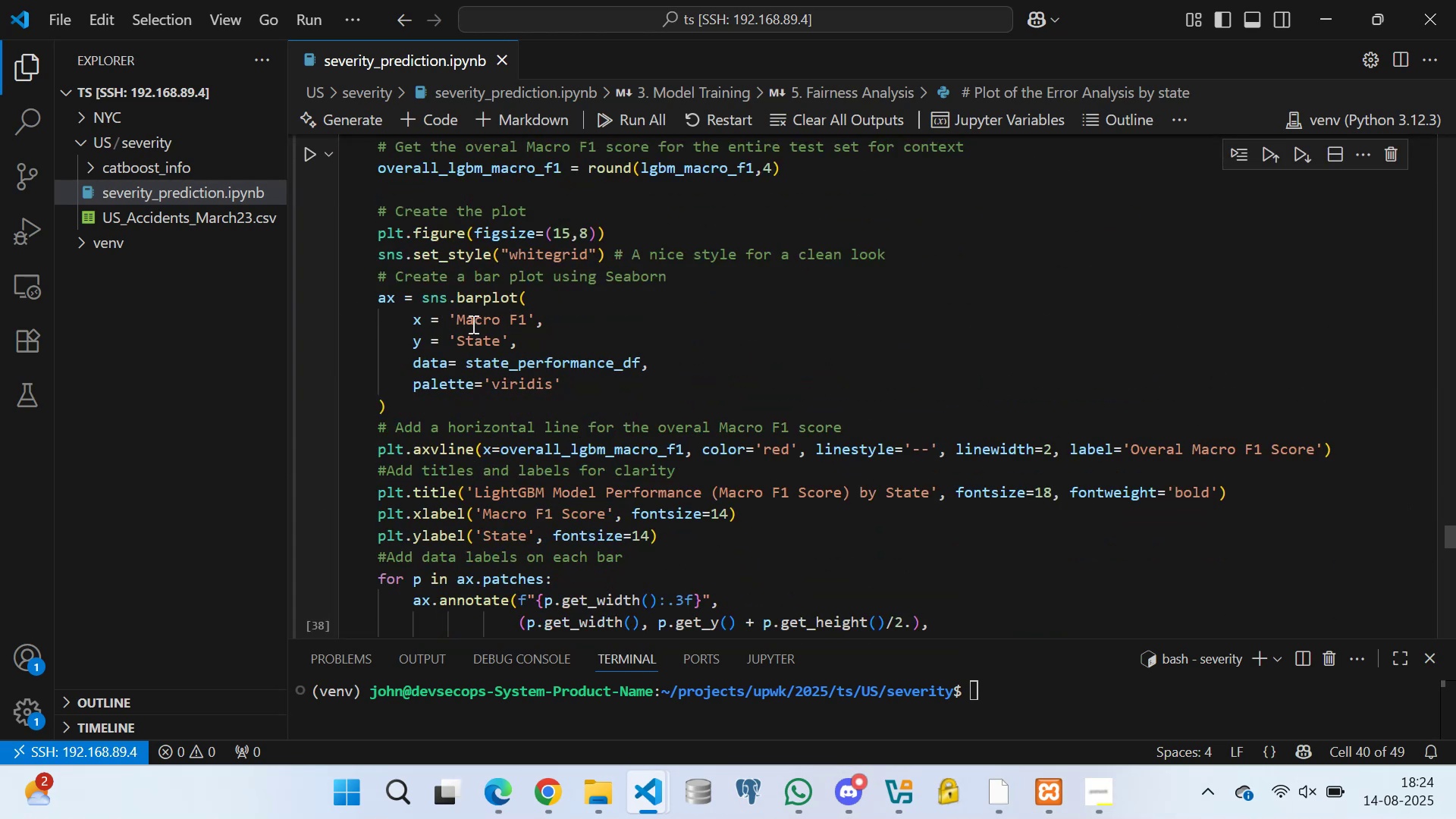 
scroll: coordinate [723, 384], scroll_direction: down, amount: 7.0
 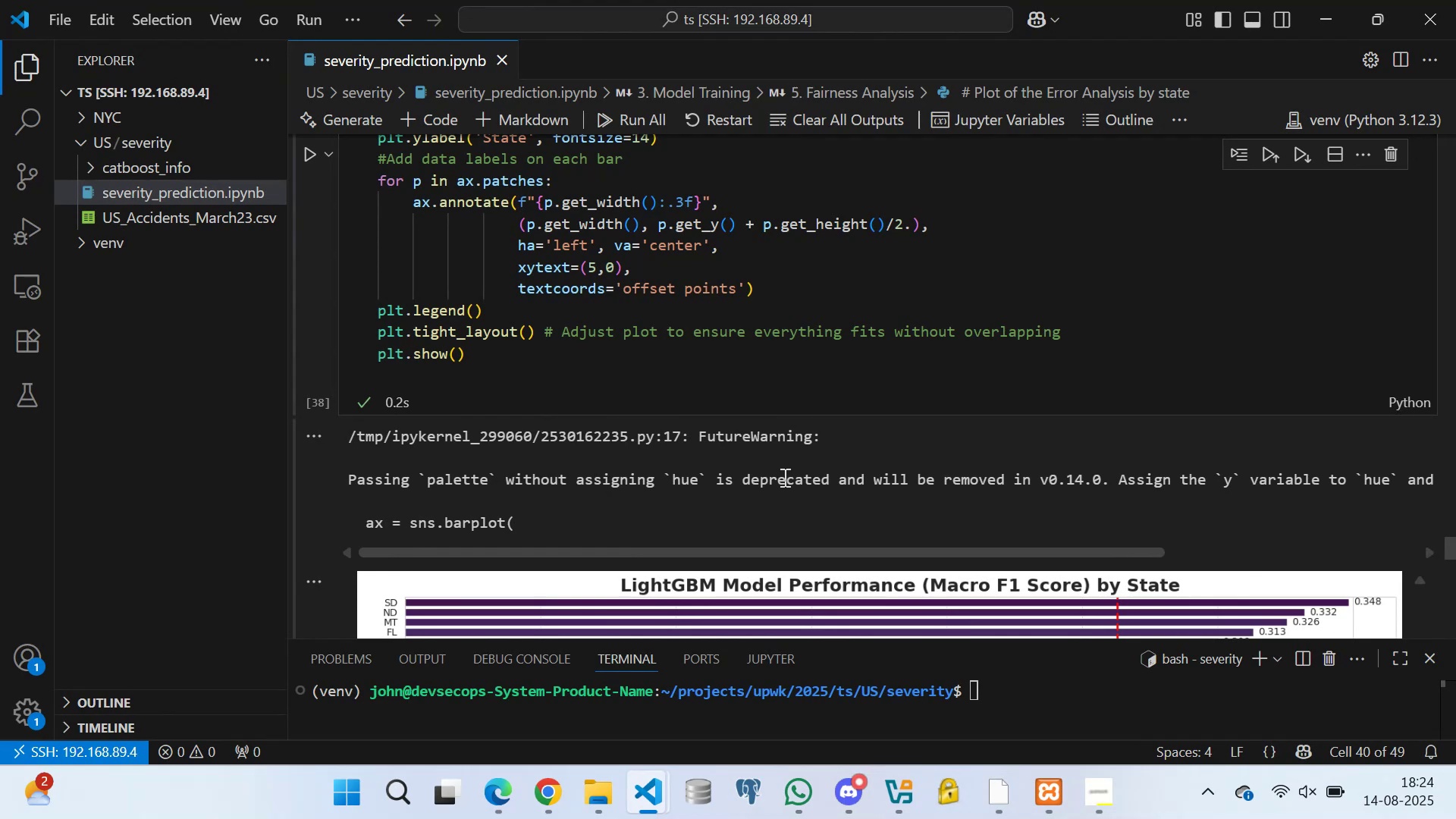 
wait(5.53)
 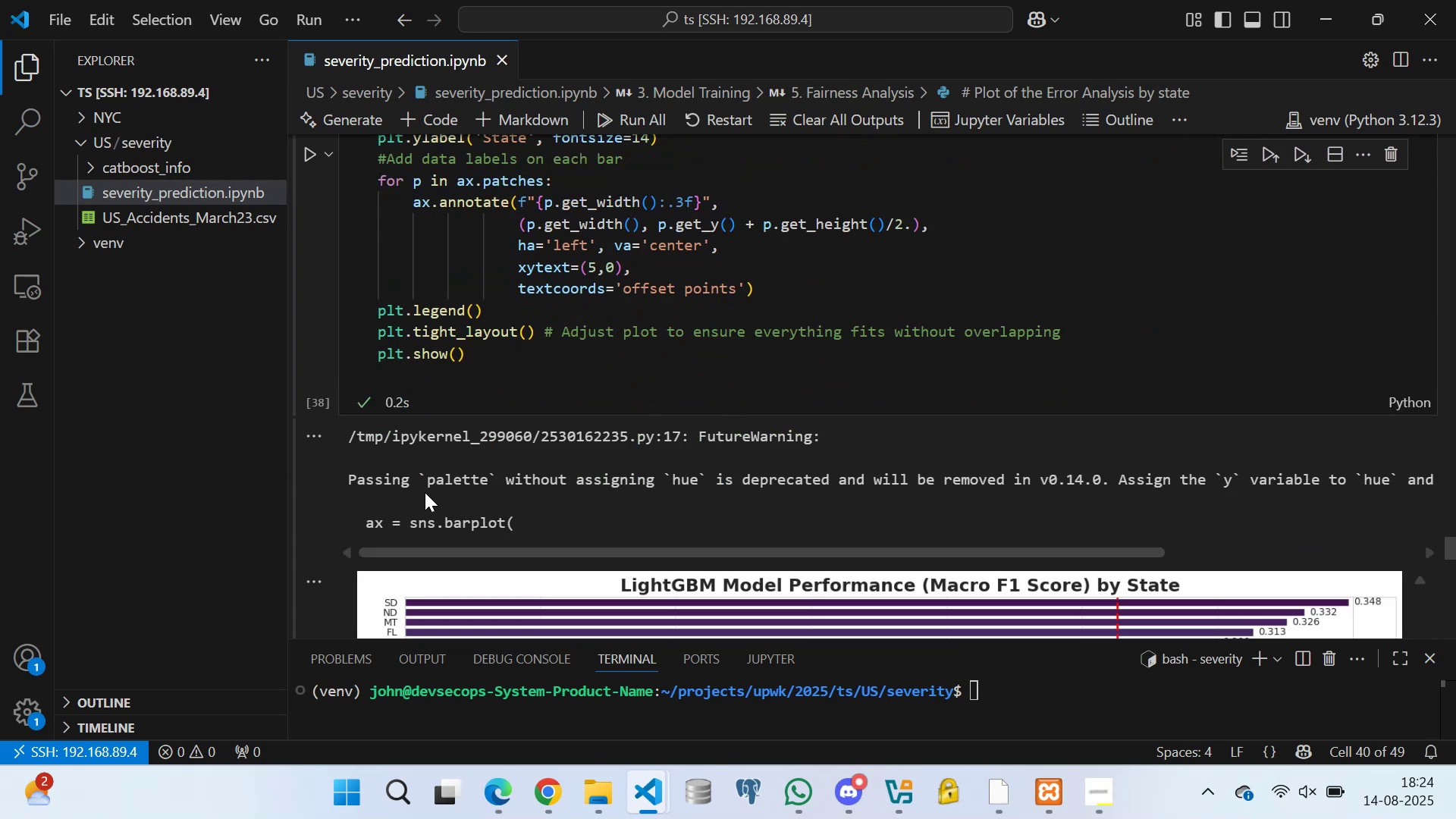 
scroll: coordinate [595, 314], scroll_direction: up, amount: 7.0
 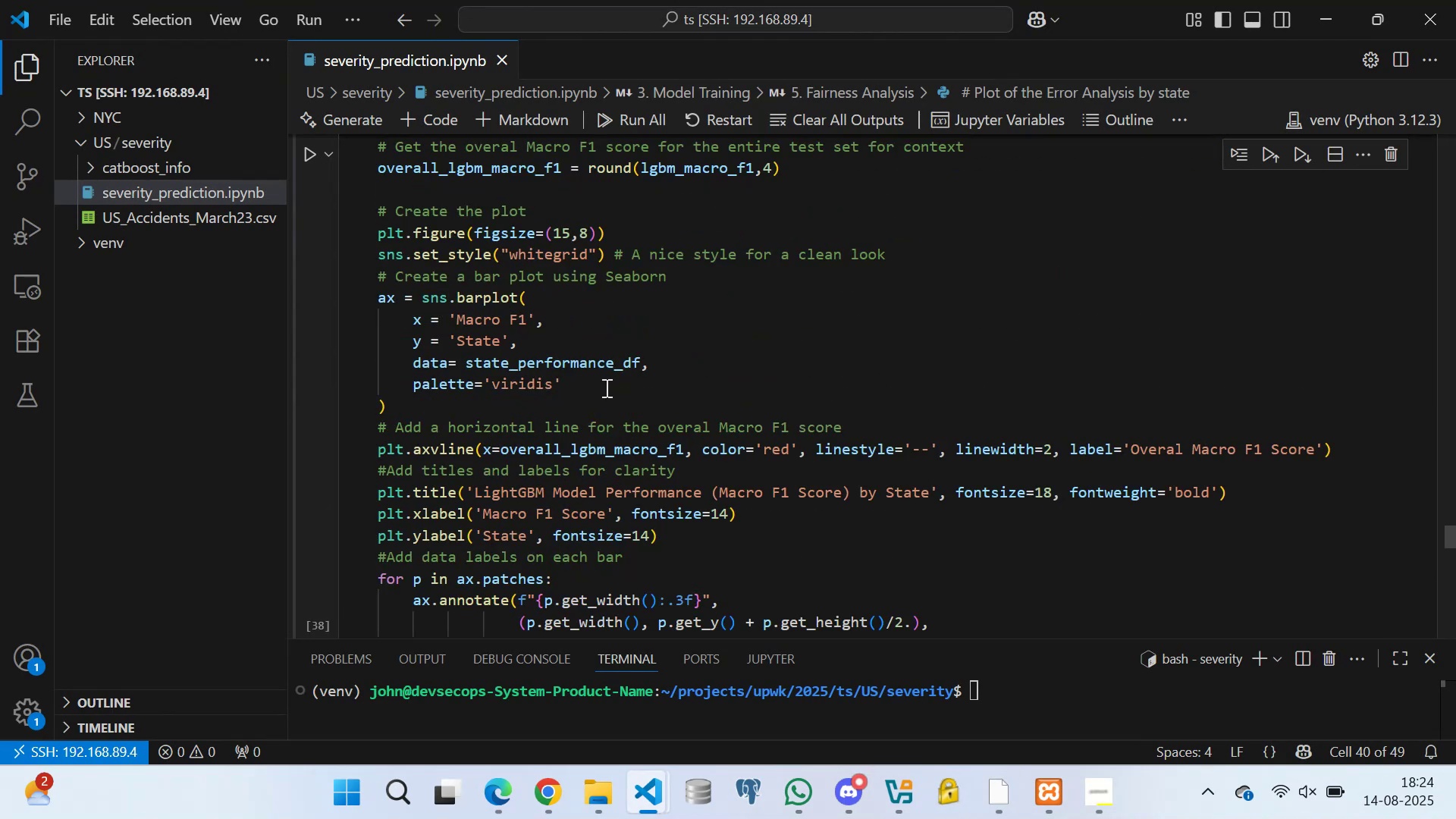 
scroll: coordinate [787, 369], scroll_direction: down, amount: 9.0
 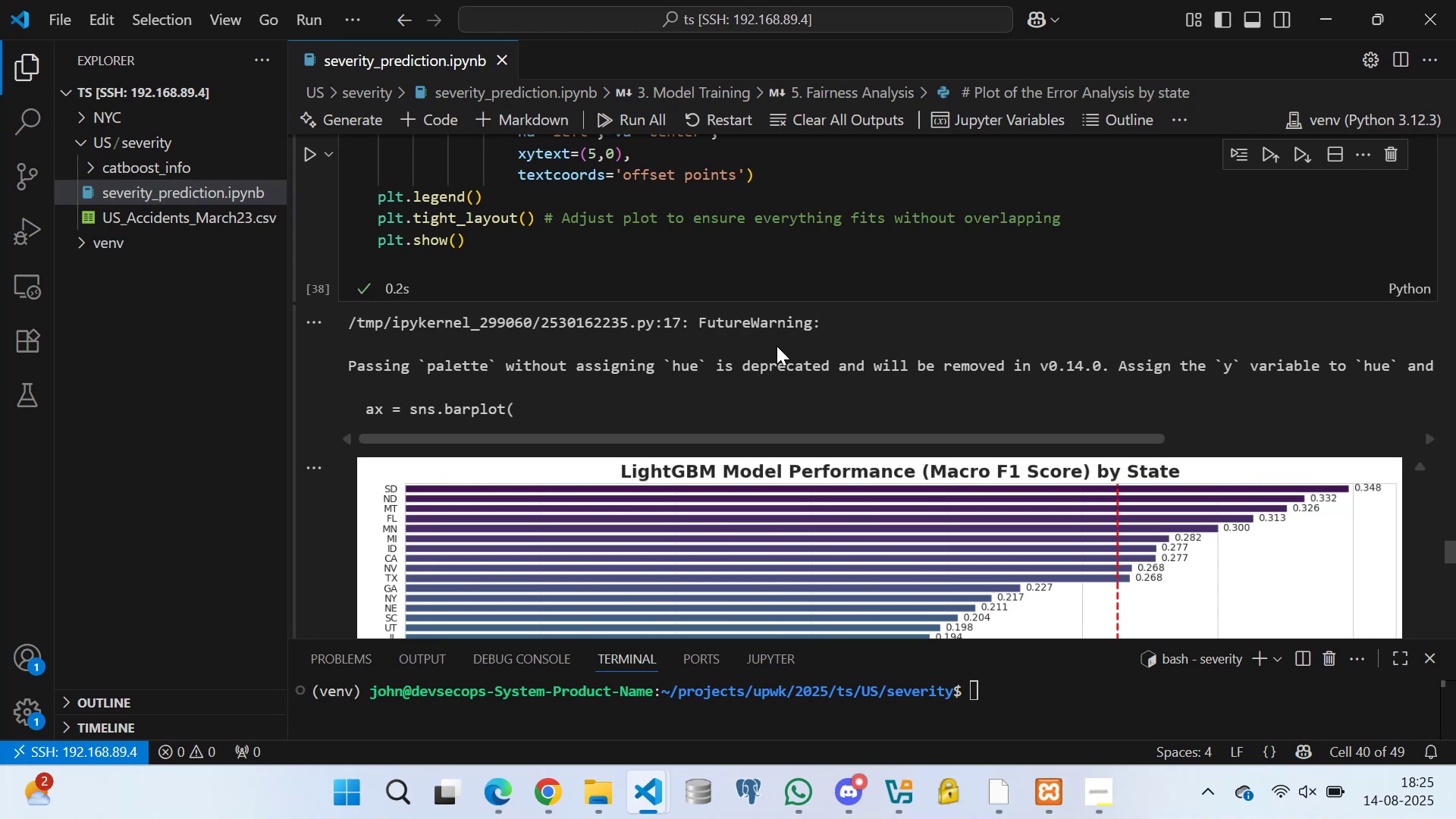 
wait(43.64)
 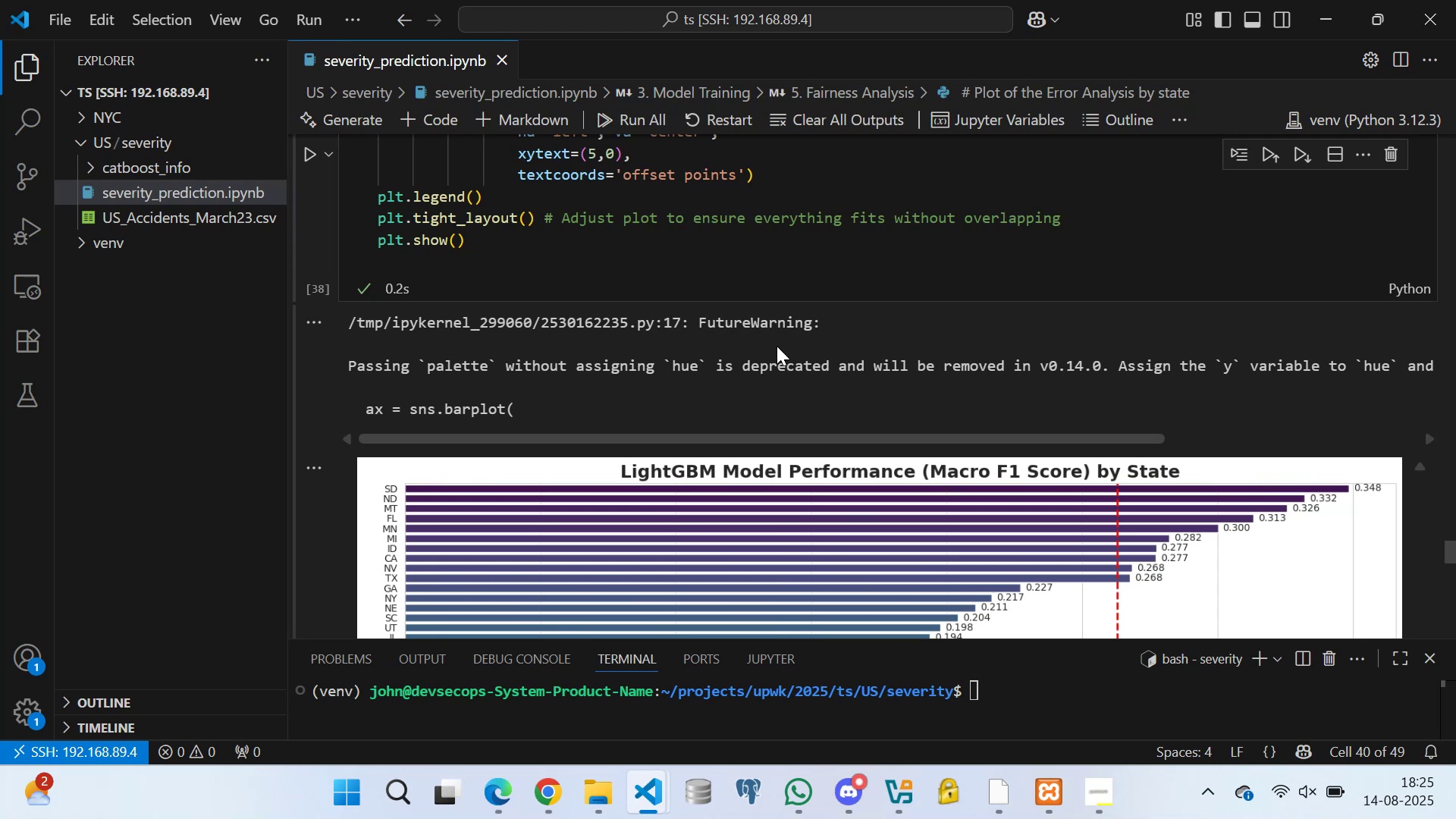 
left_click([656, 367])
 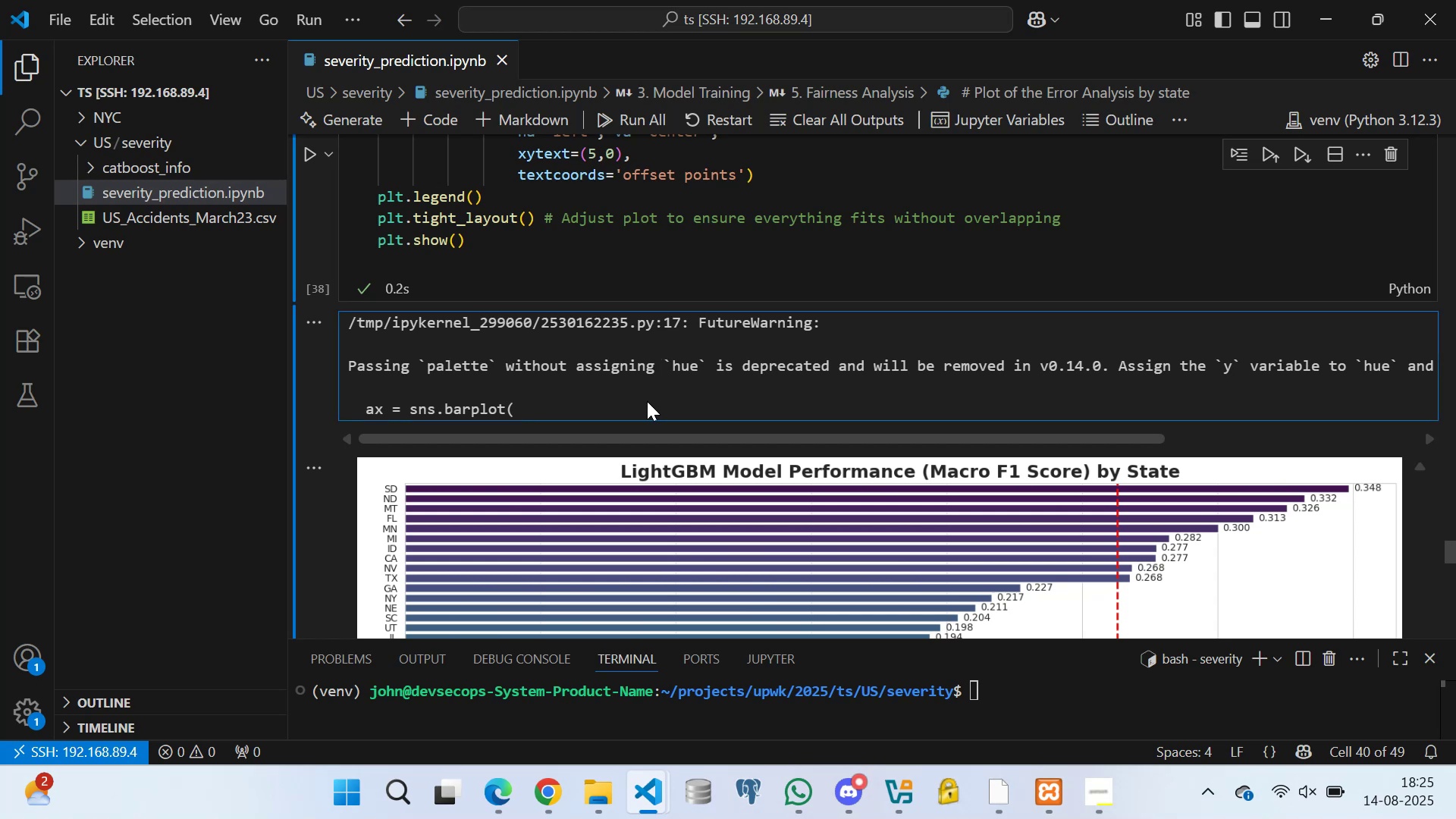 
scroll: coordinate [699, 443], scroll_direction: down, amount: 3.0
 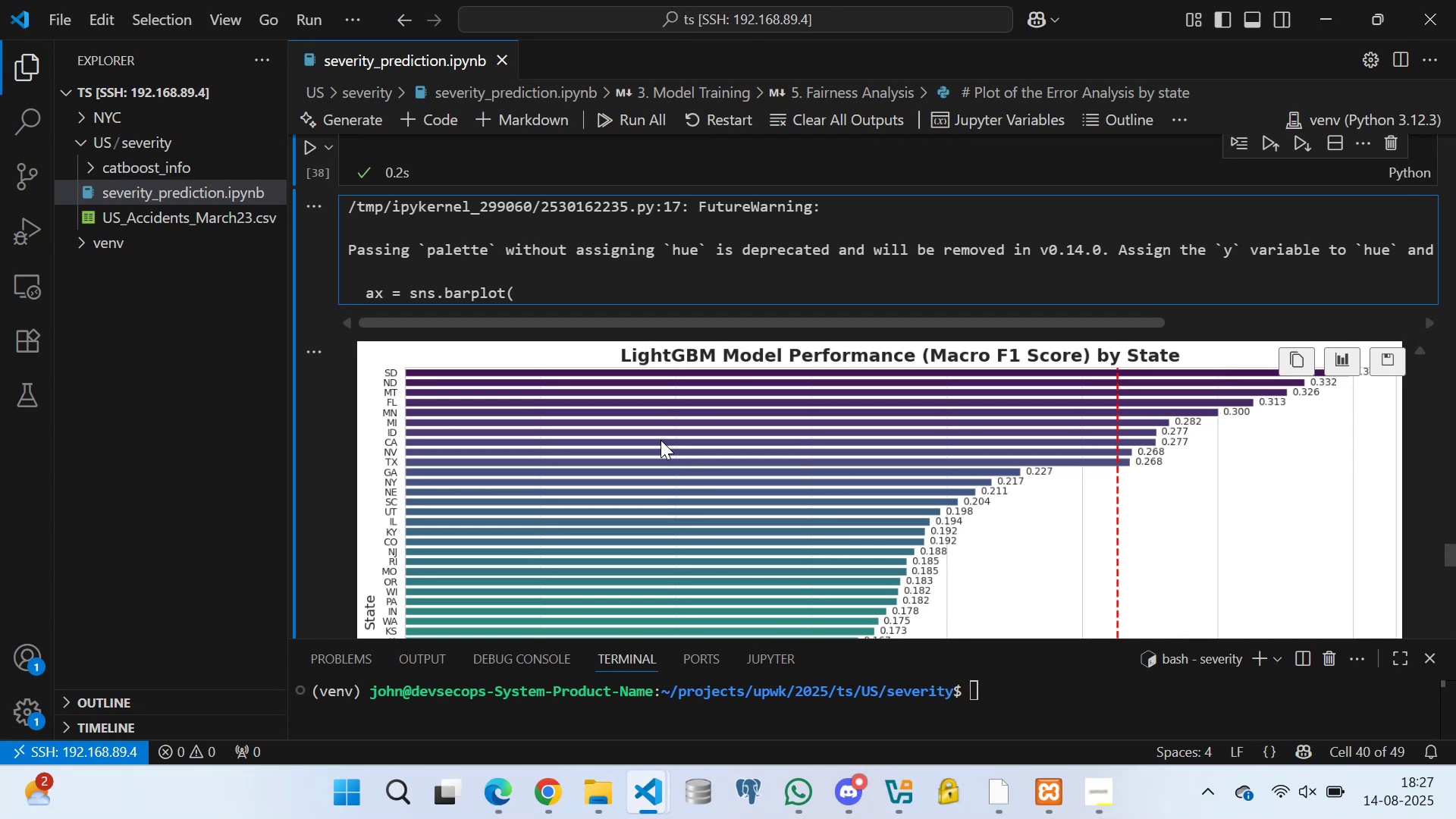 
wait(108.47)
 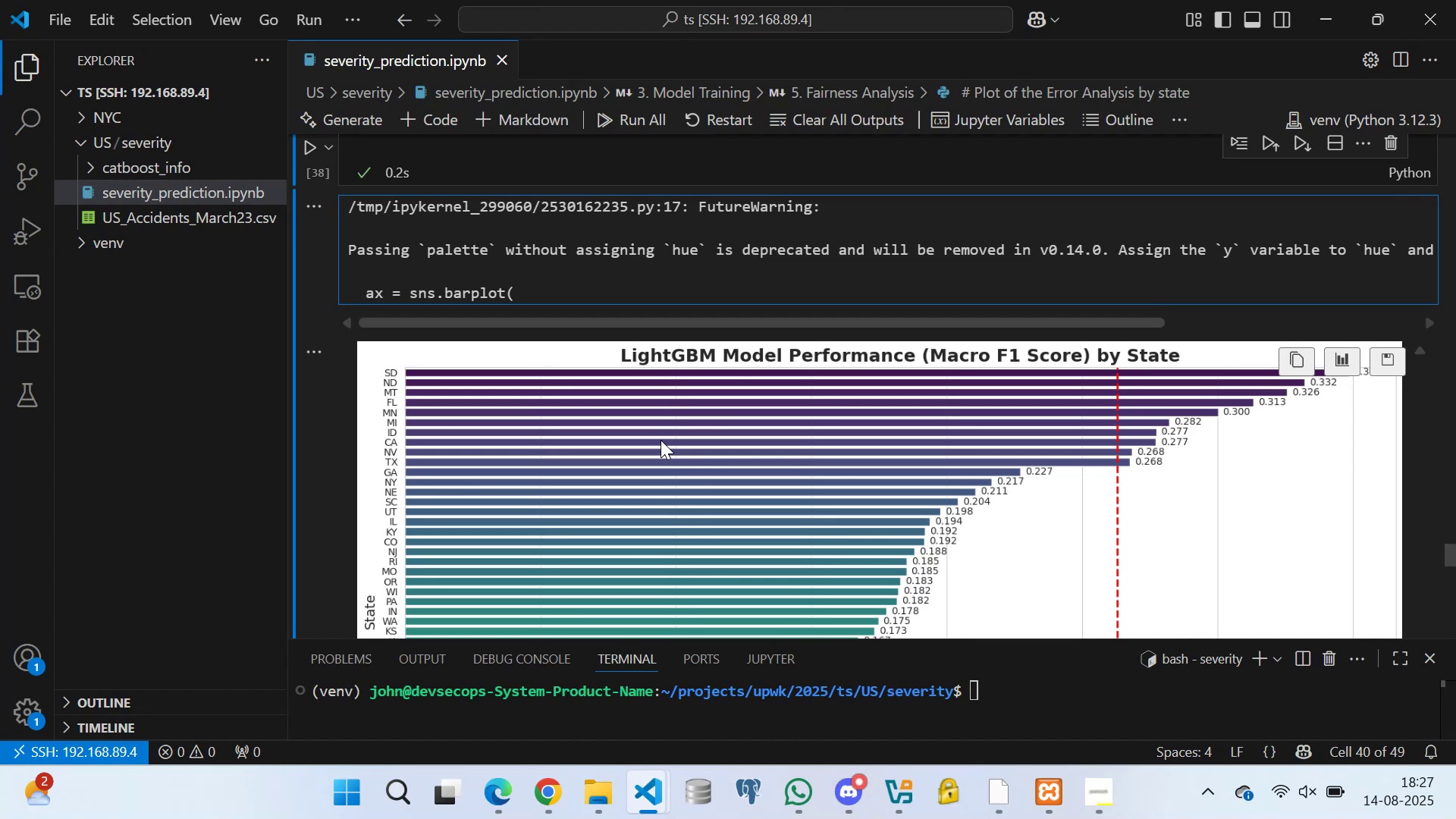 
scroll: coordinate [671, 238], scroll_direction: down, amount: 1.0
 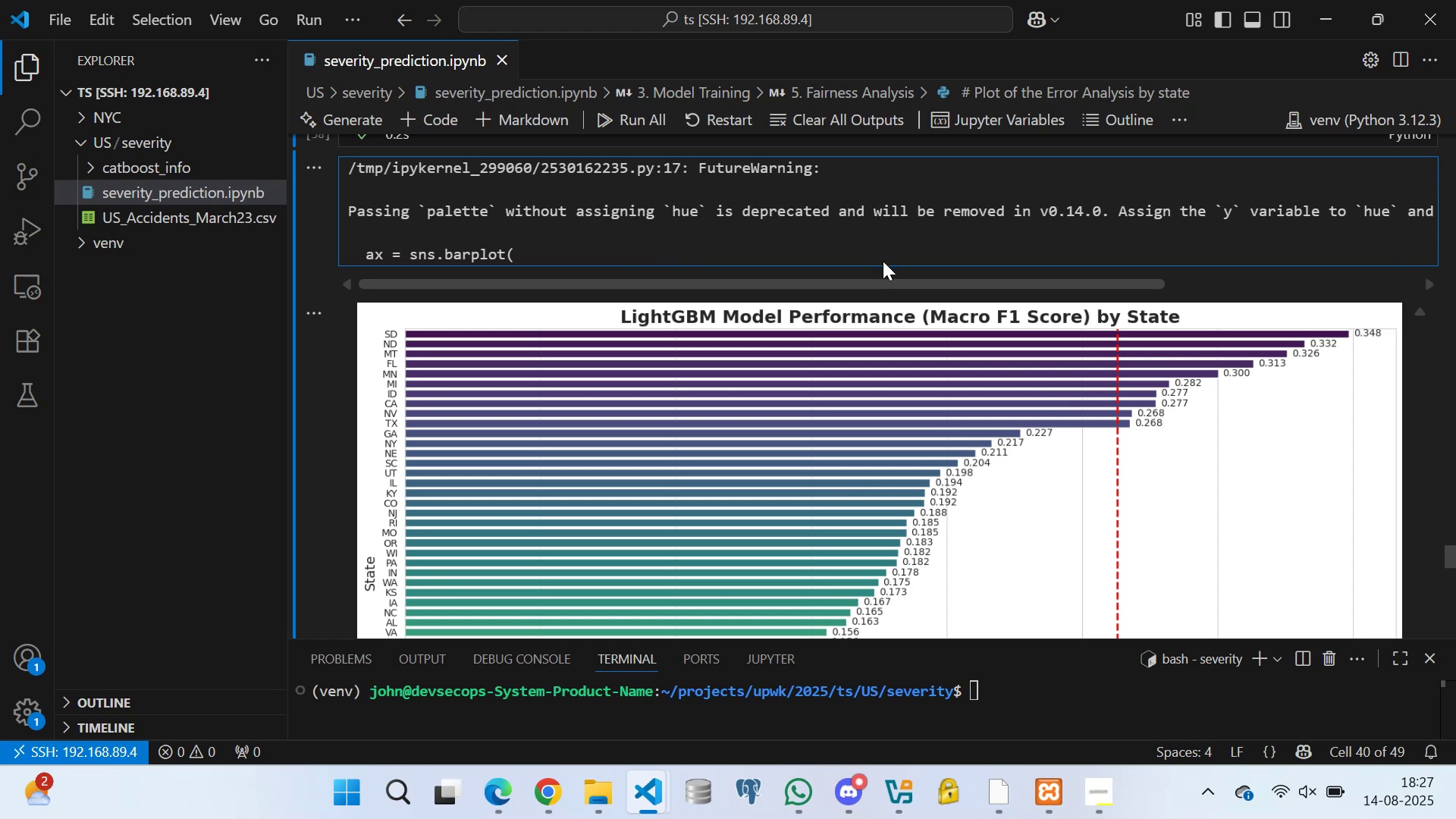 
left_click_drag(start_coordinate=[873, 281], to_coordinate=[1224, 246])
 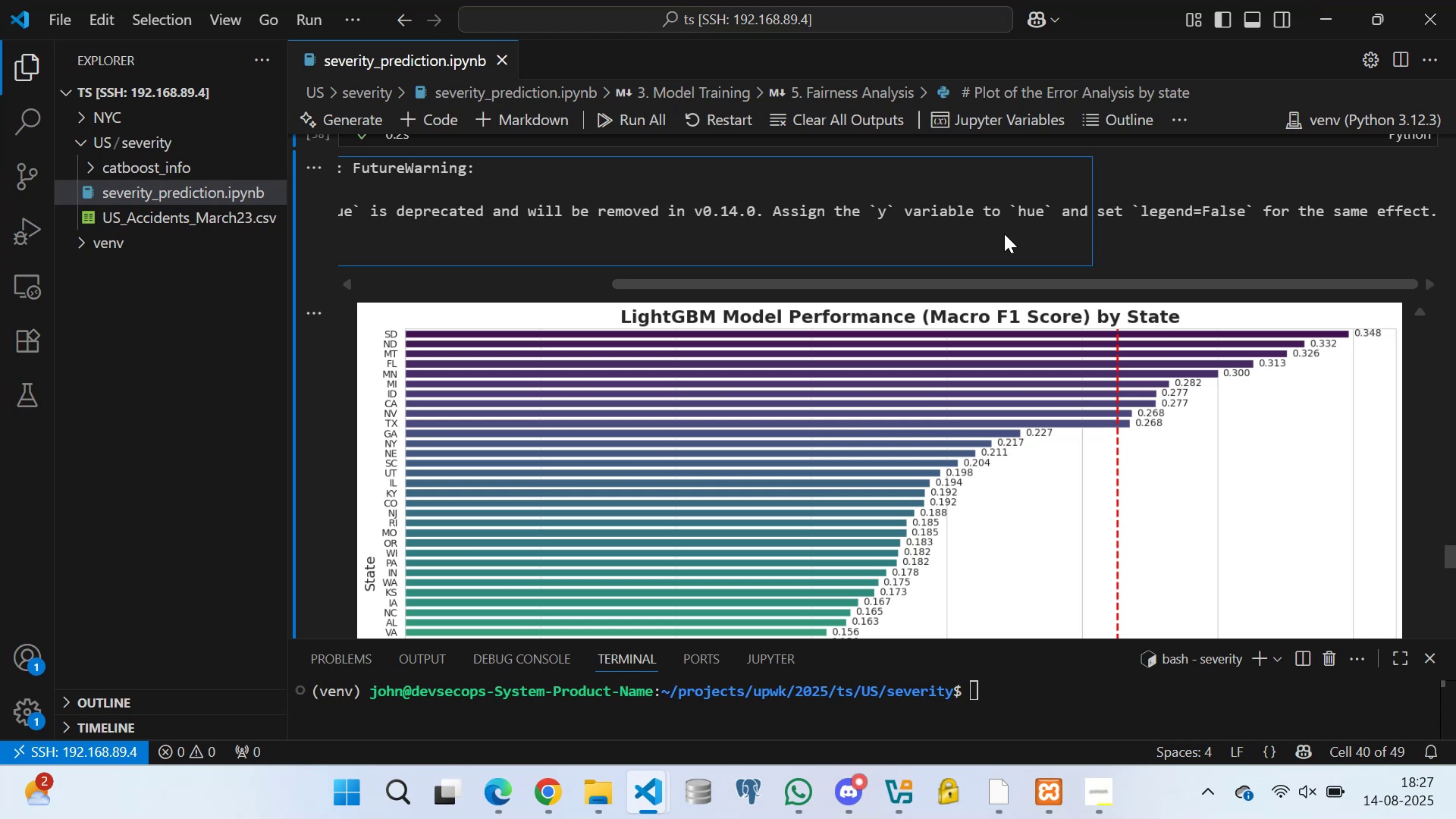 
wait(17.07)
 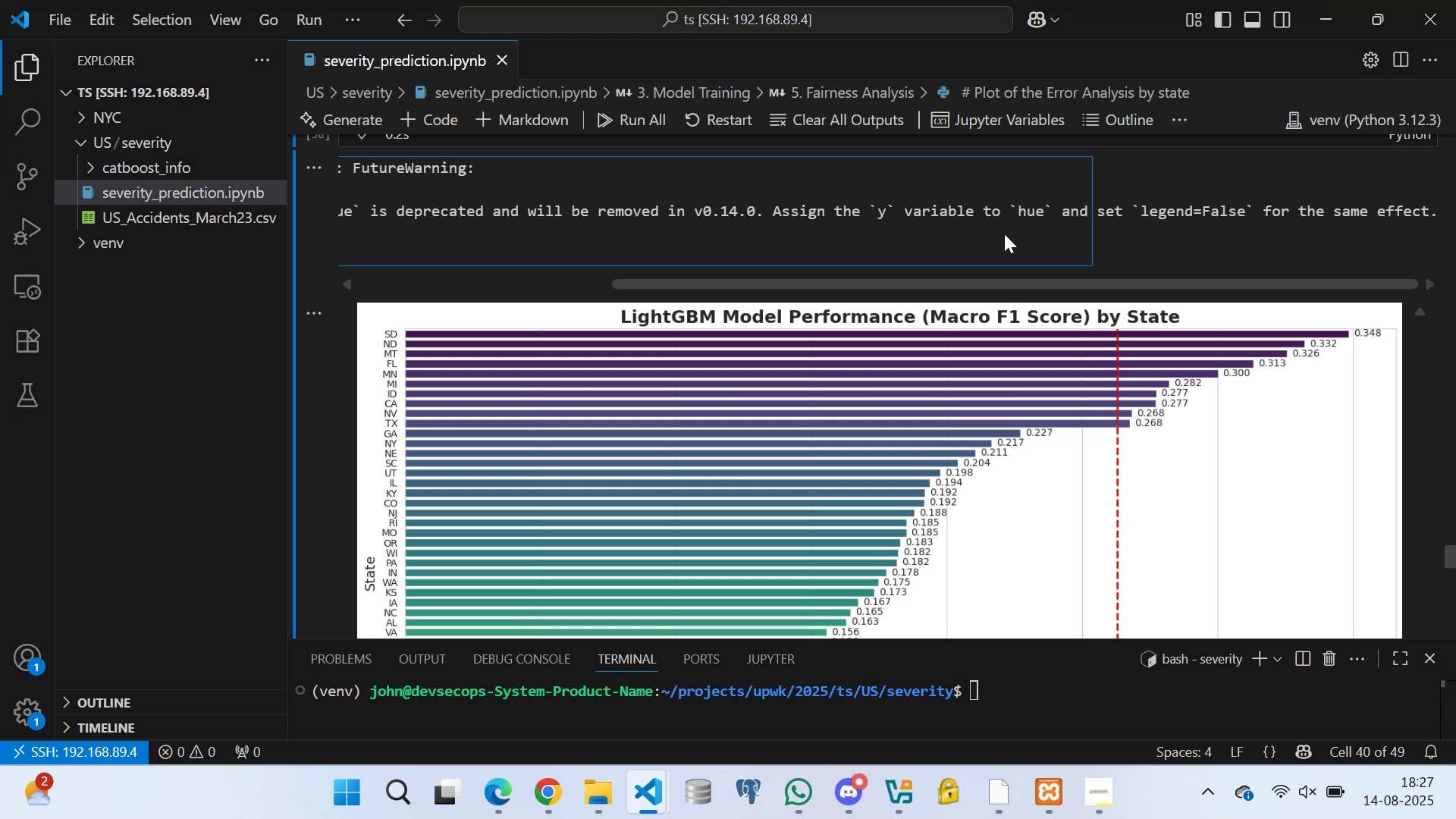 
double_click([909, 414])
 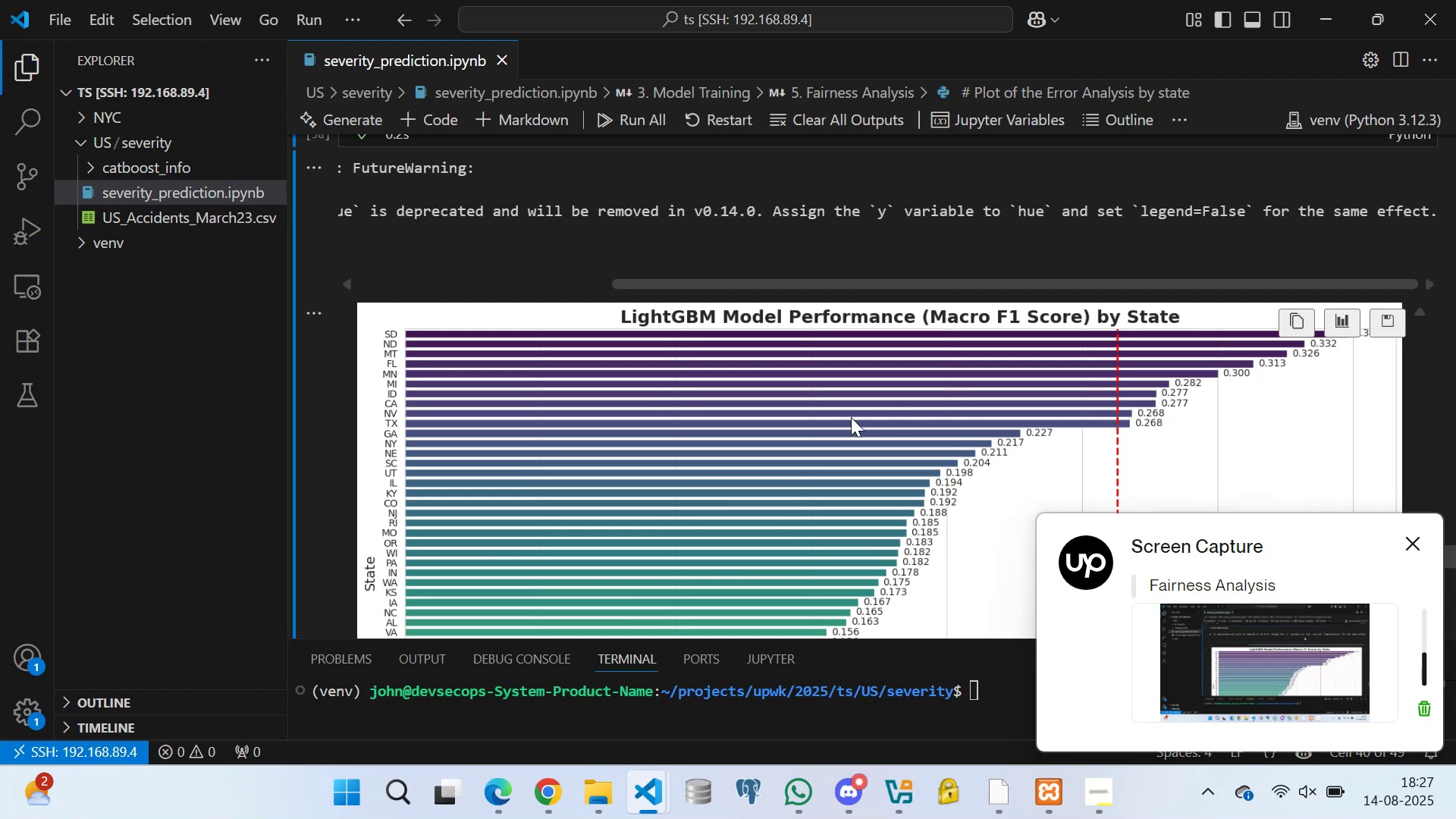 
triple_click([837, 419])
 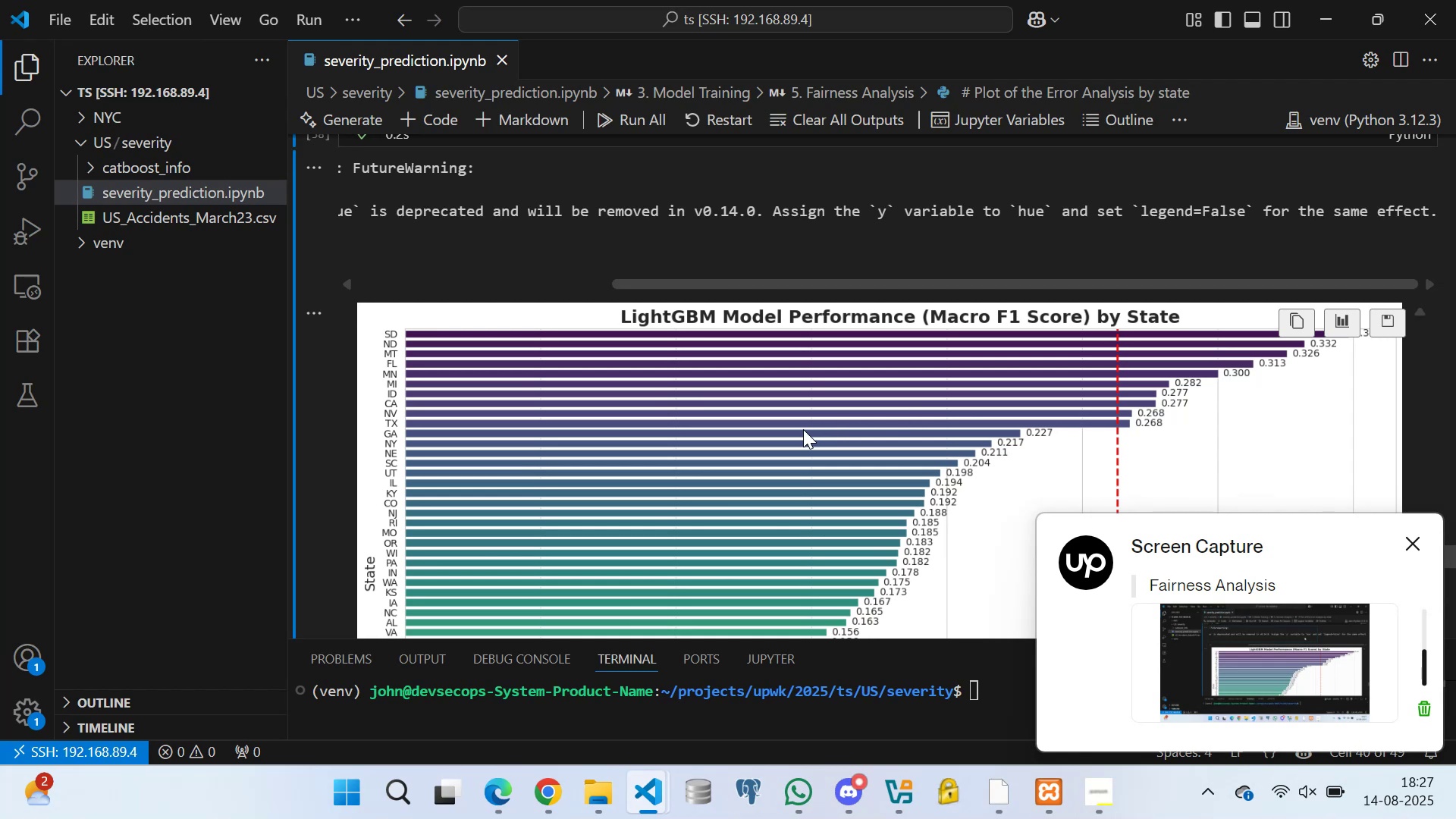 
triple_click([803, 429])
 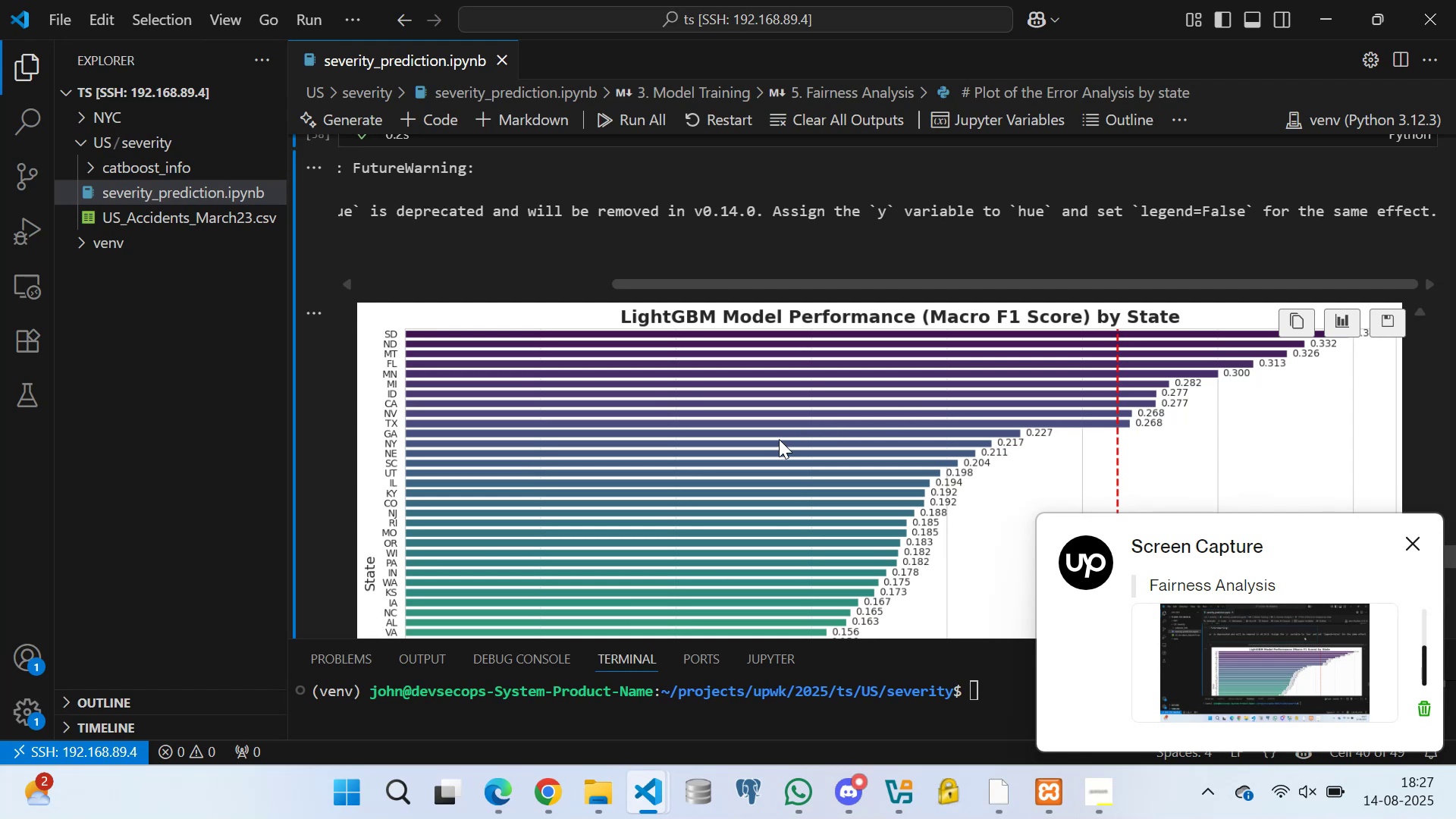 
triple_click([779, 439])
 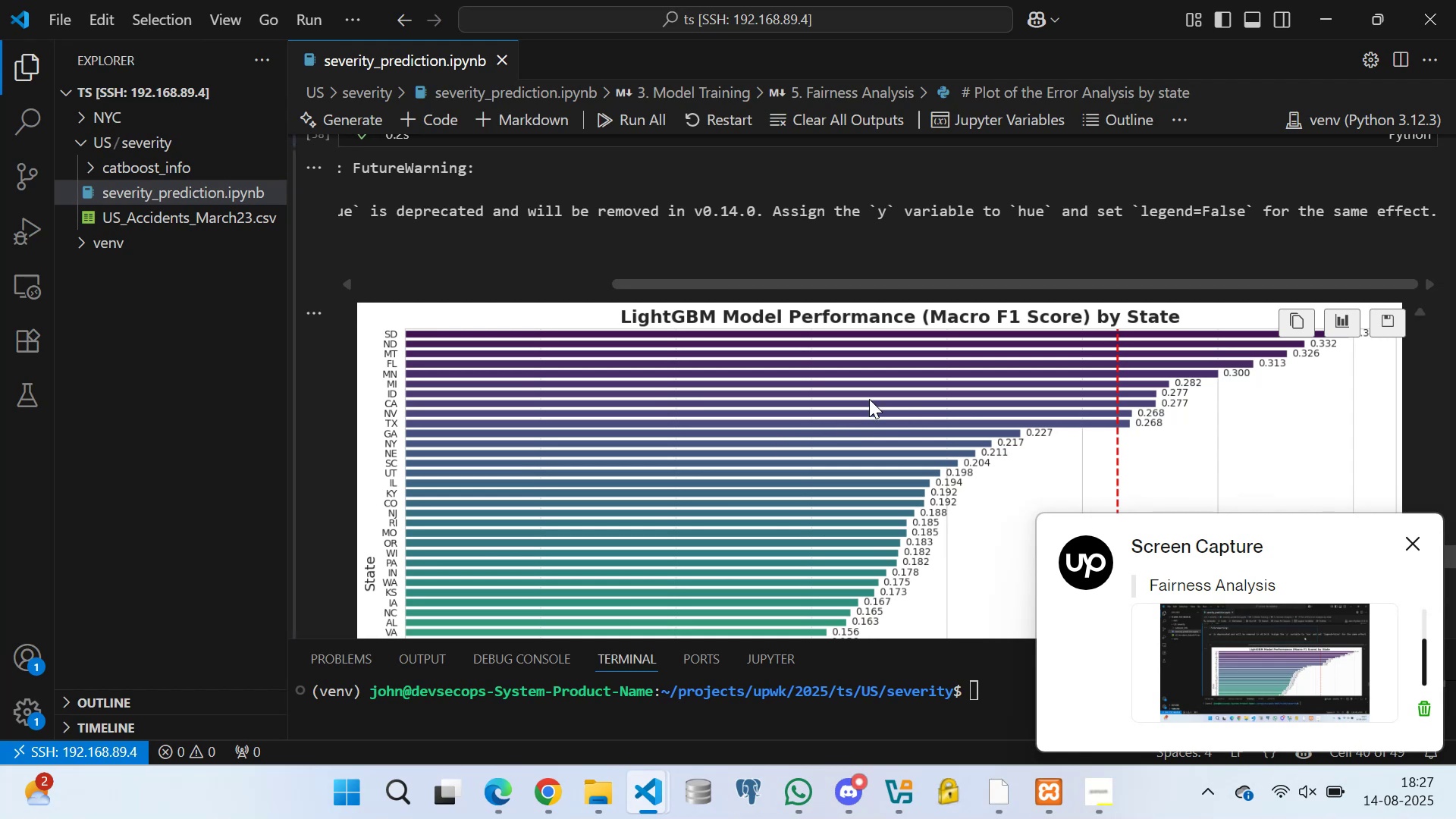 
triple_click([881, 372])
 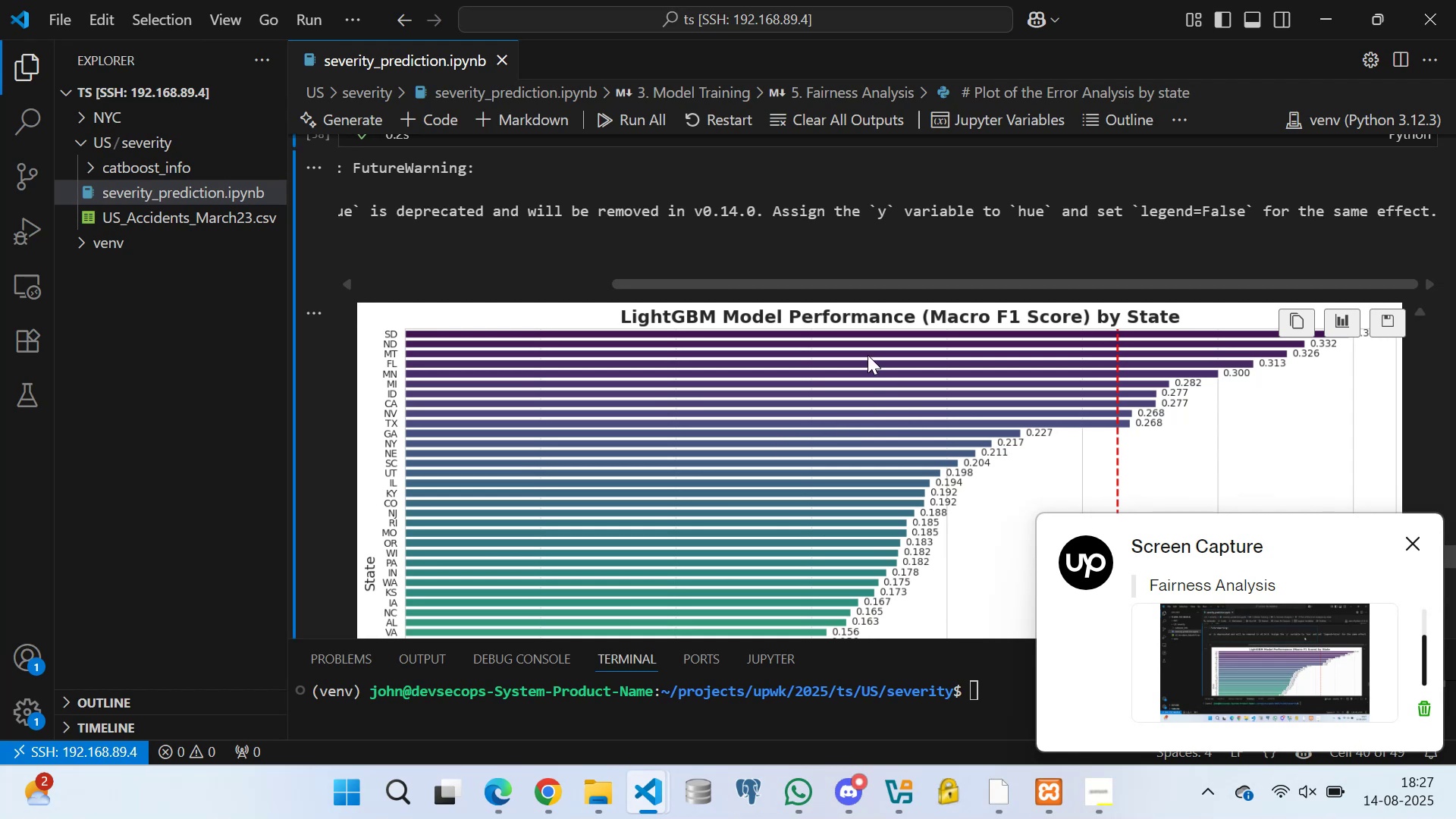 
triple_click([868, 355])
 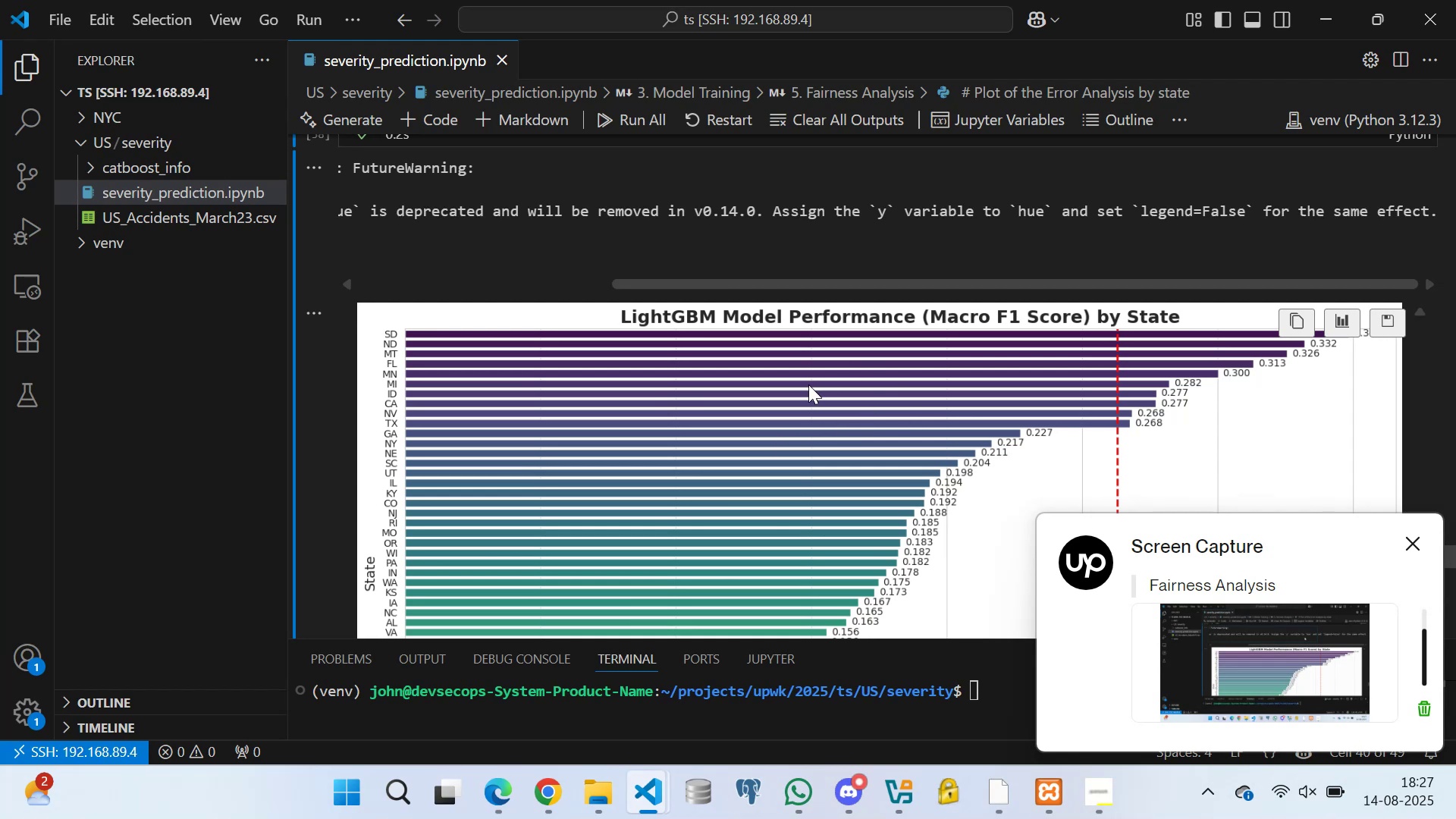 
triple_click([793, 406])
 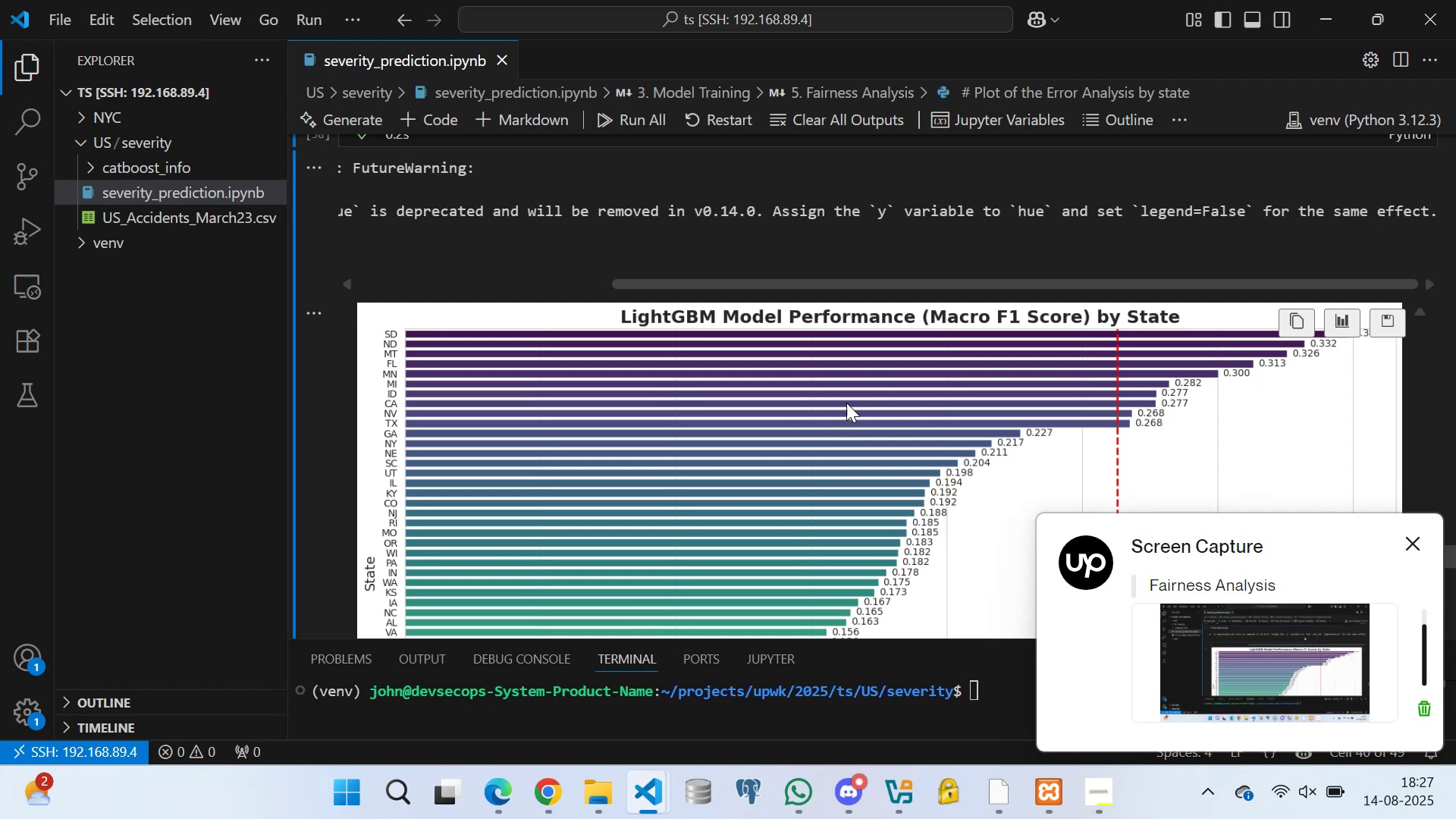 
triple_click([853, 402])
 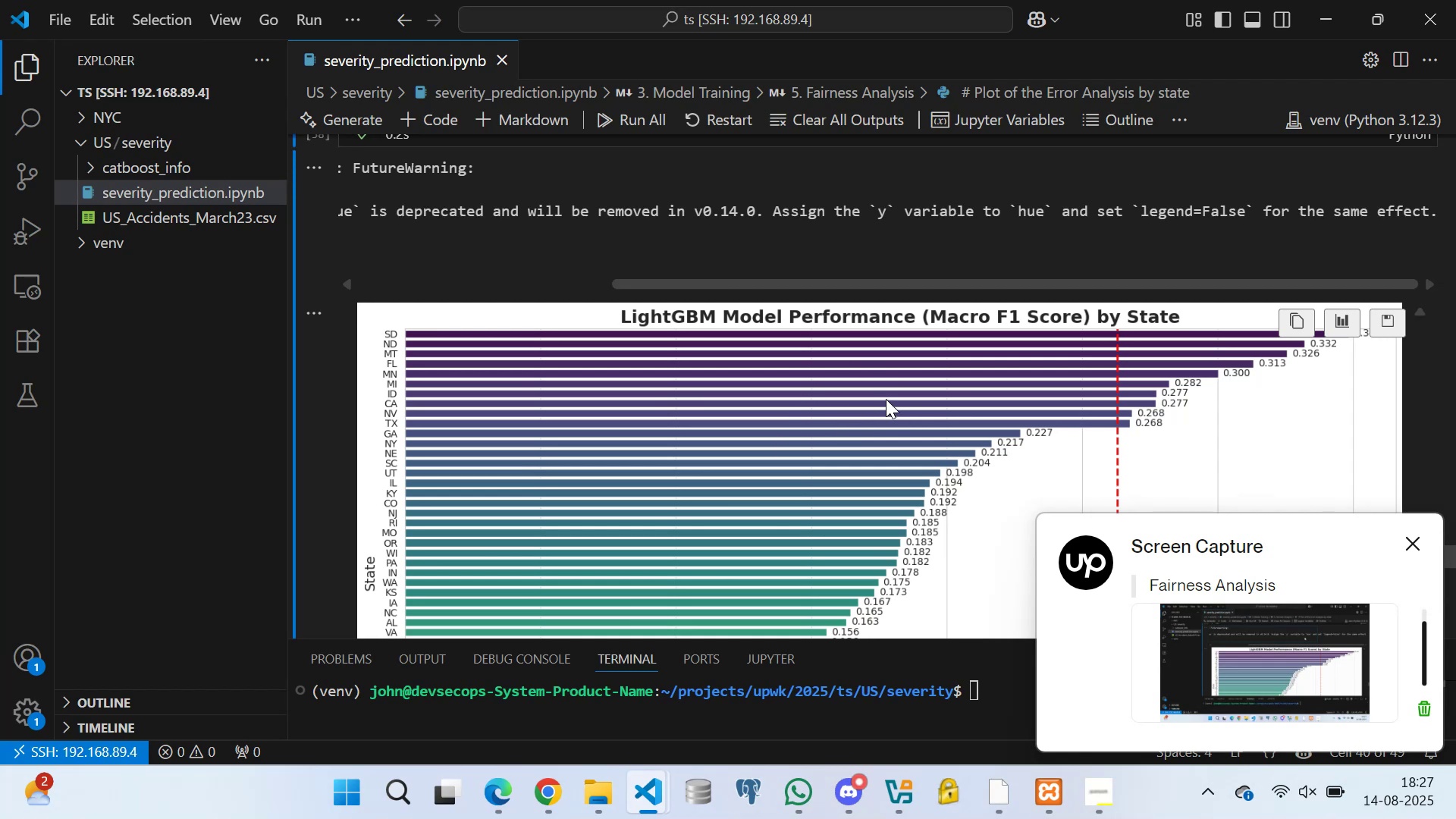 
triple_click([889, 399])
 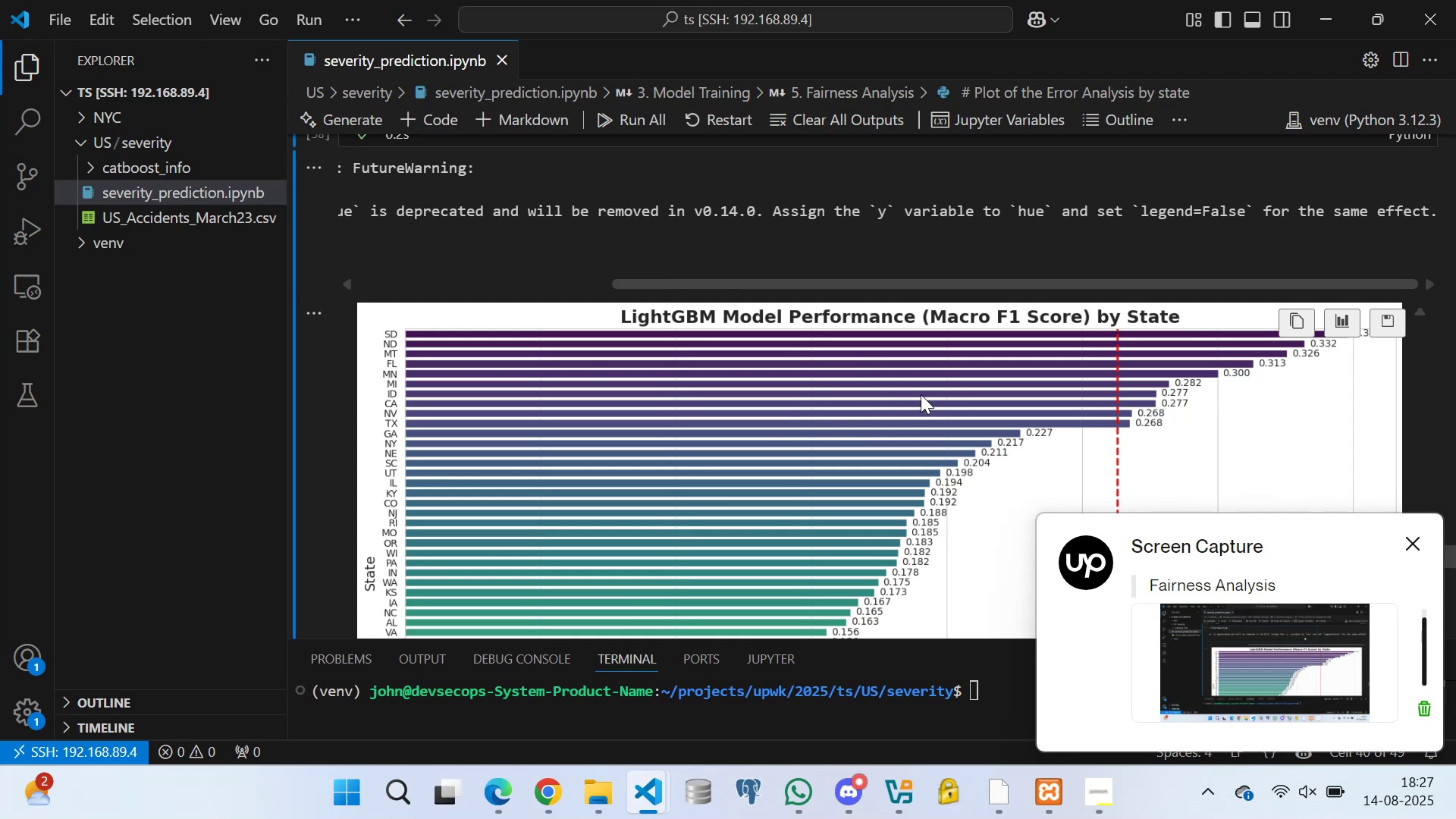 
triple_click([927, 393])
 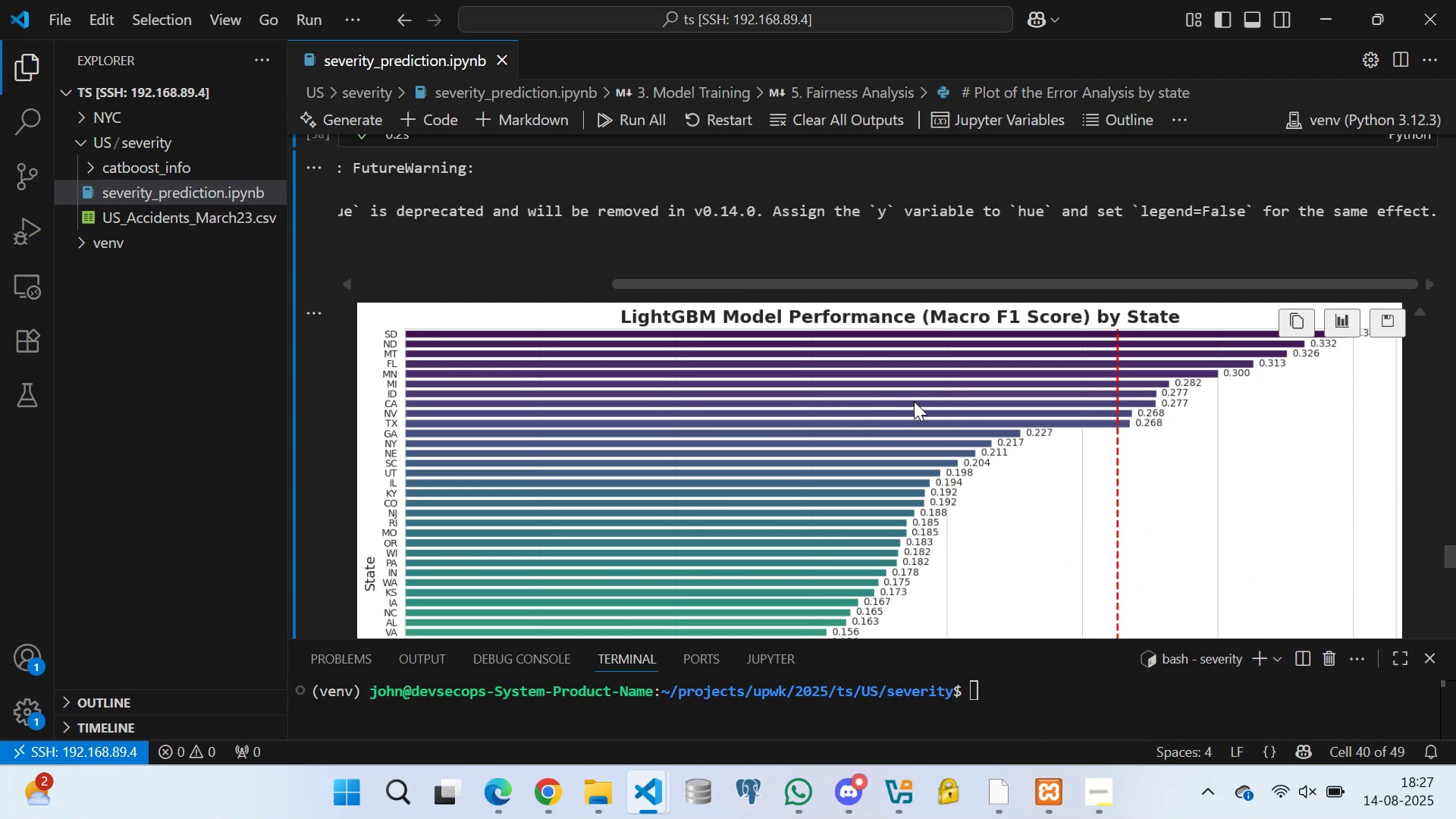 
triple_click([914, 401])
 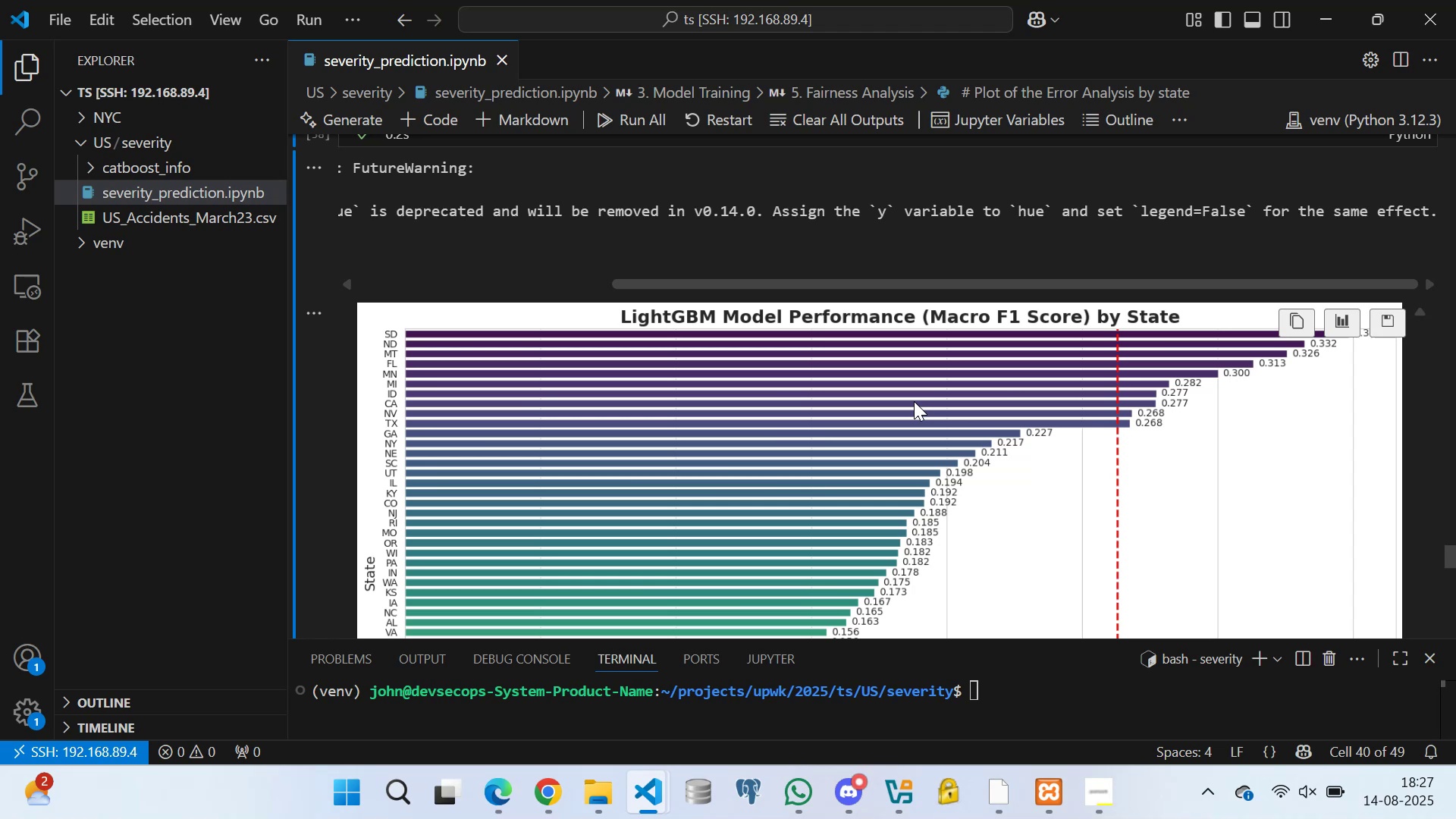 
wait(25.38)
 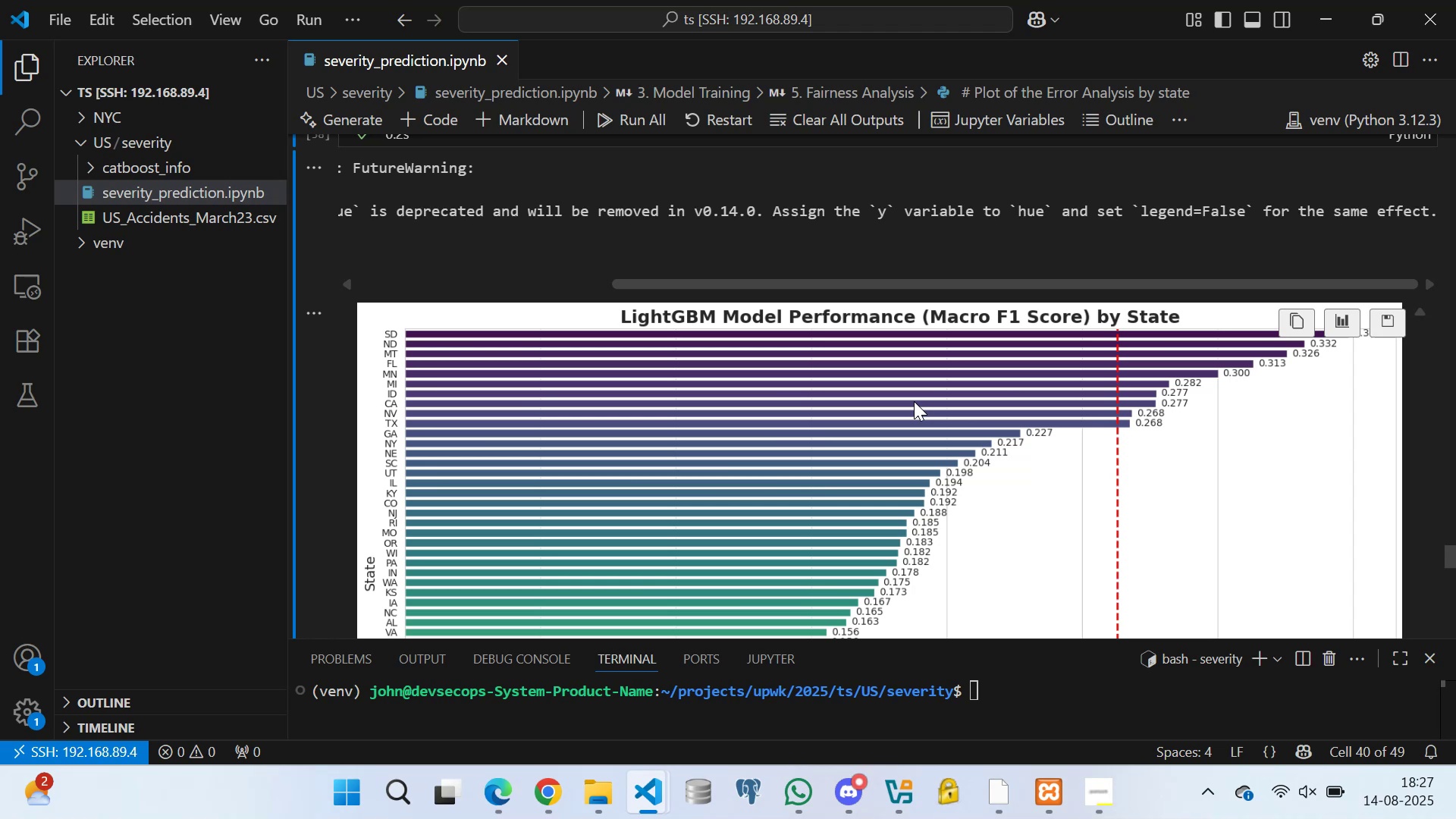 
left_click_drag(start_coordinate=[922, 282], to_coordinate=[591, 275])
 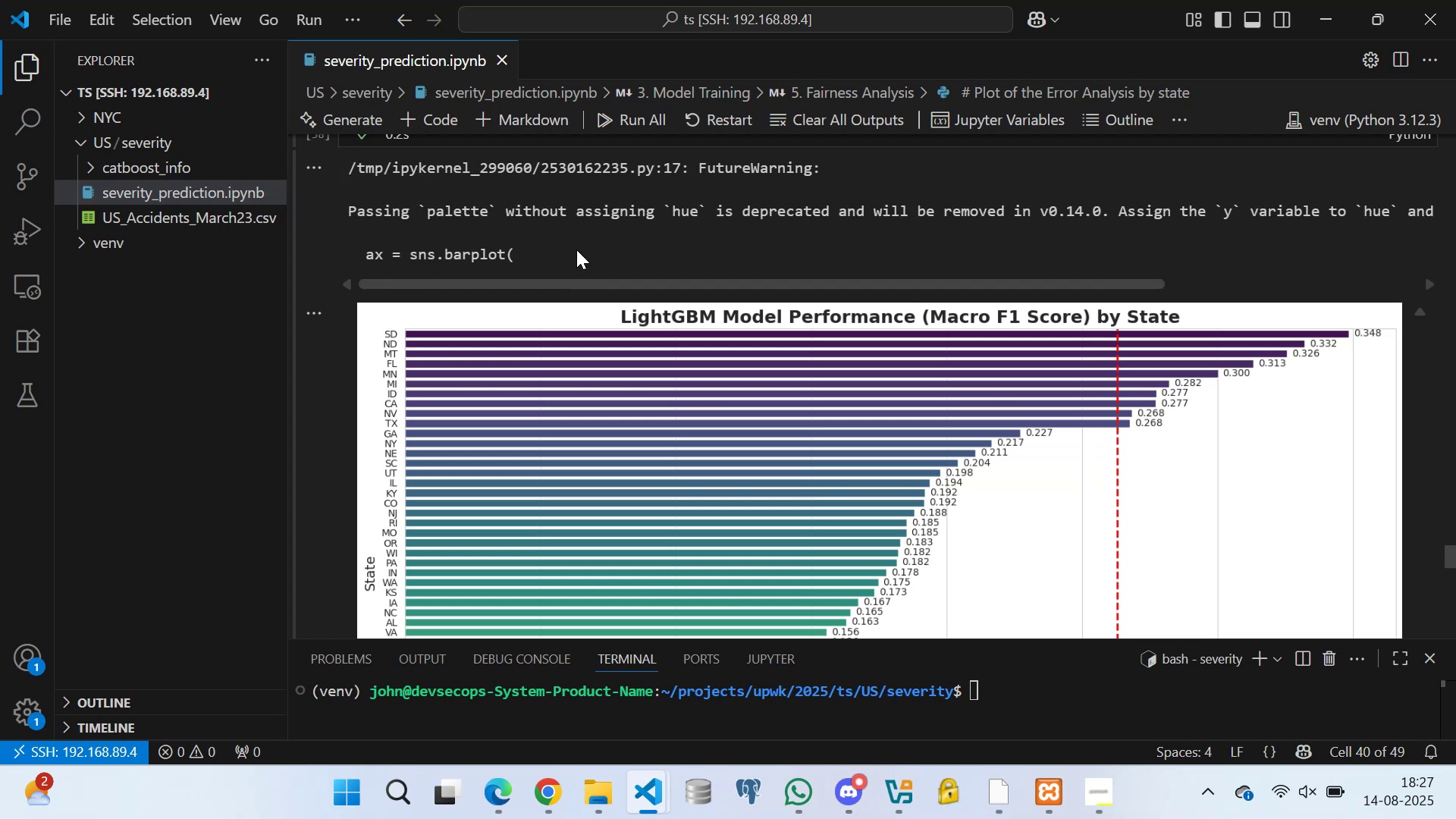 
scroll: coordinate [574, 246], scroll_direction: down, amount: 1.0
 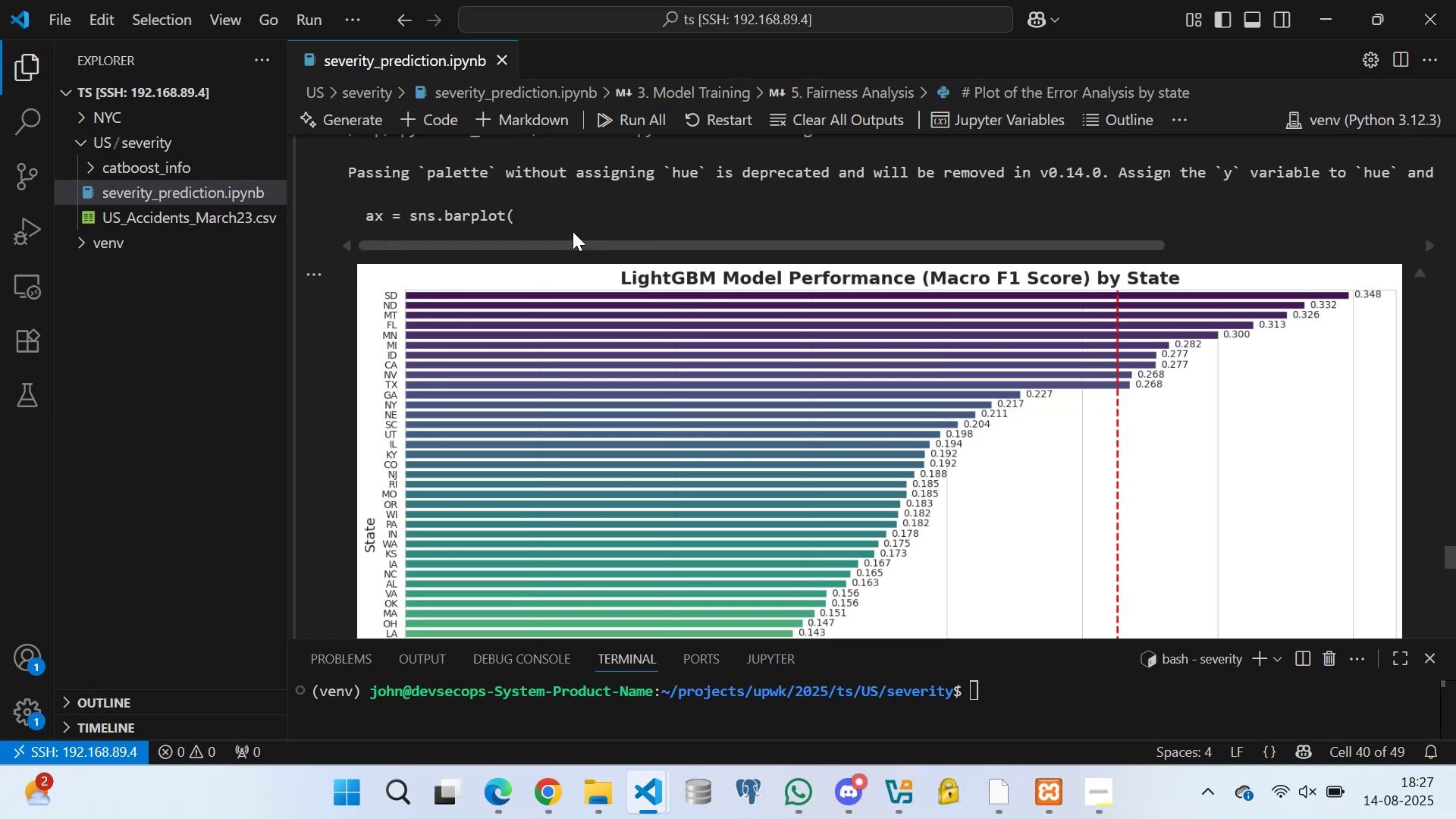 
scroll: coordinate [568, 216], scroll_direction: up, amount: 1.0
 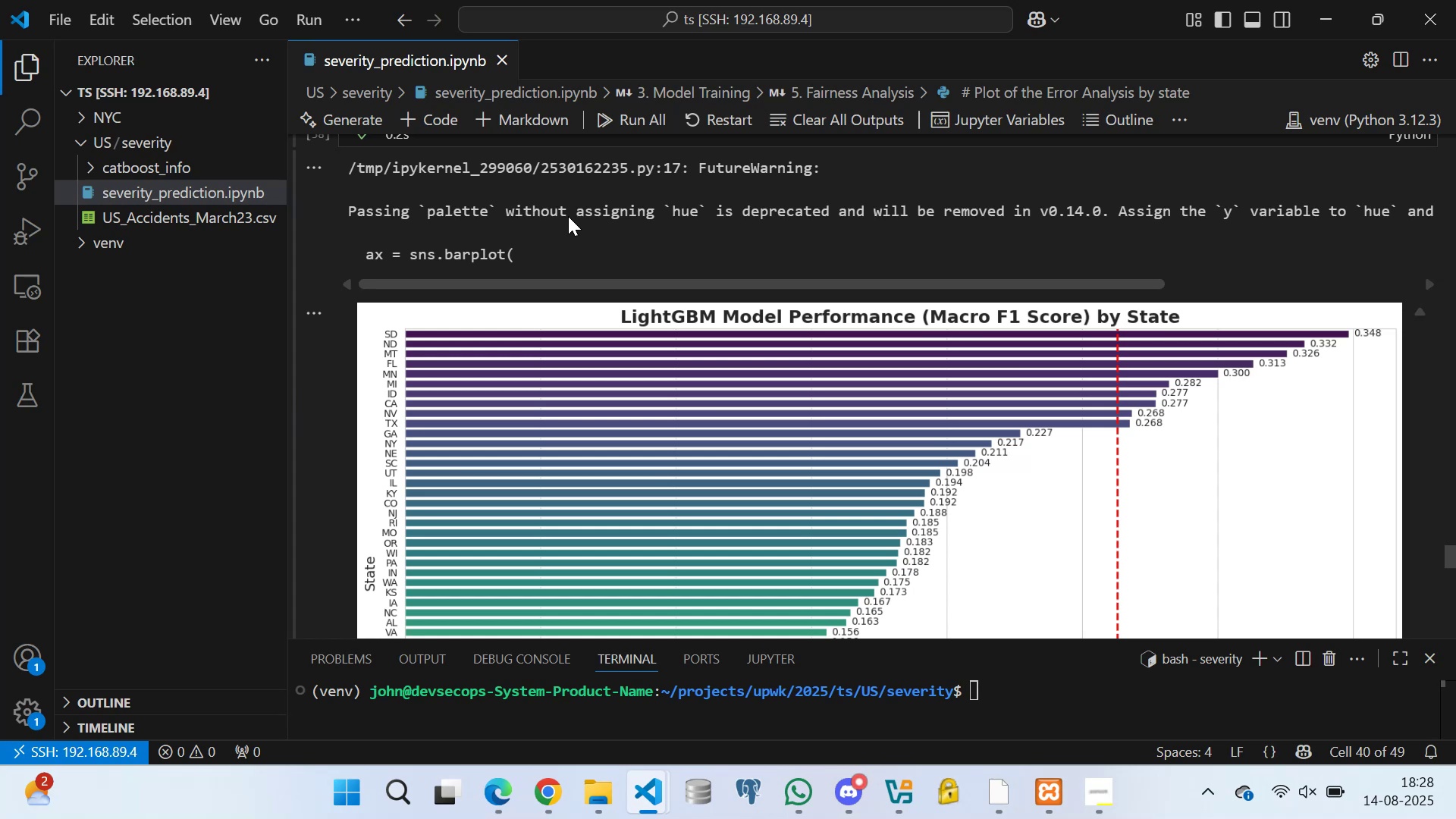 
wait(25.09)
 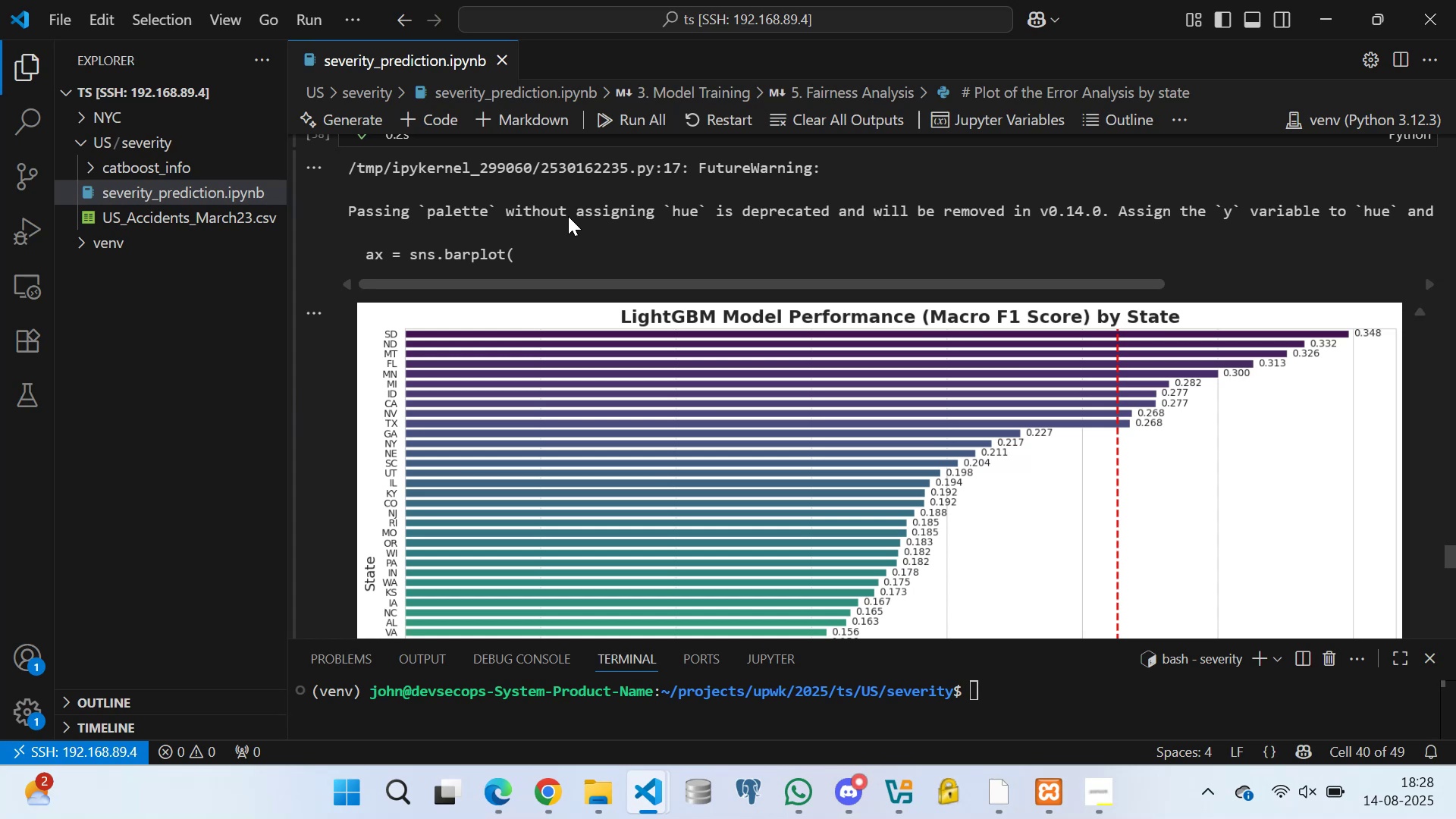 
scroll: coordinate [573, 348], scroll_direction: down, amount: 13.0
 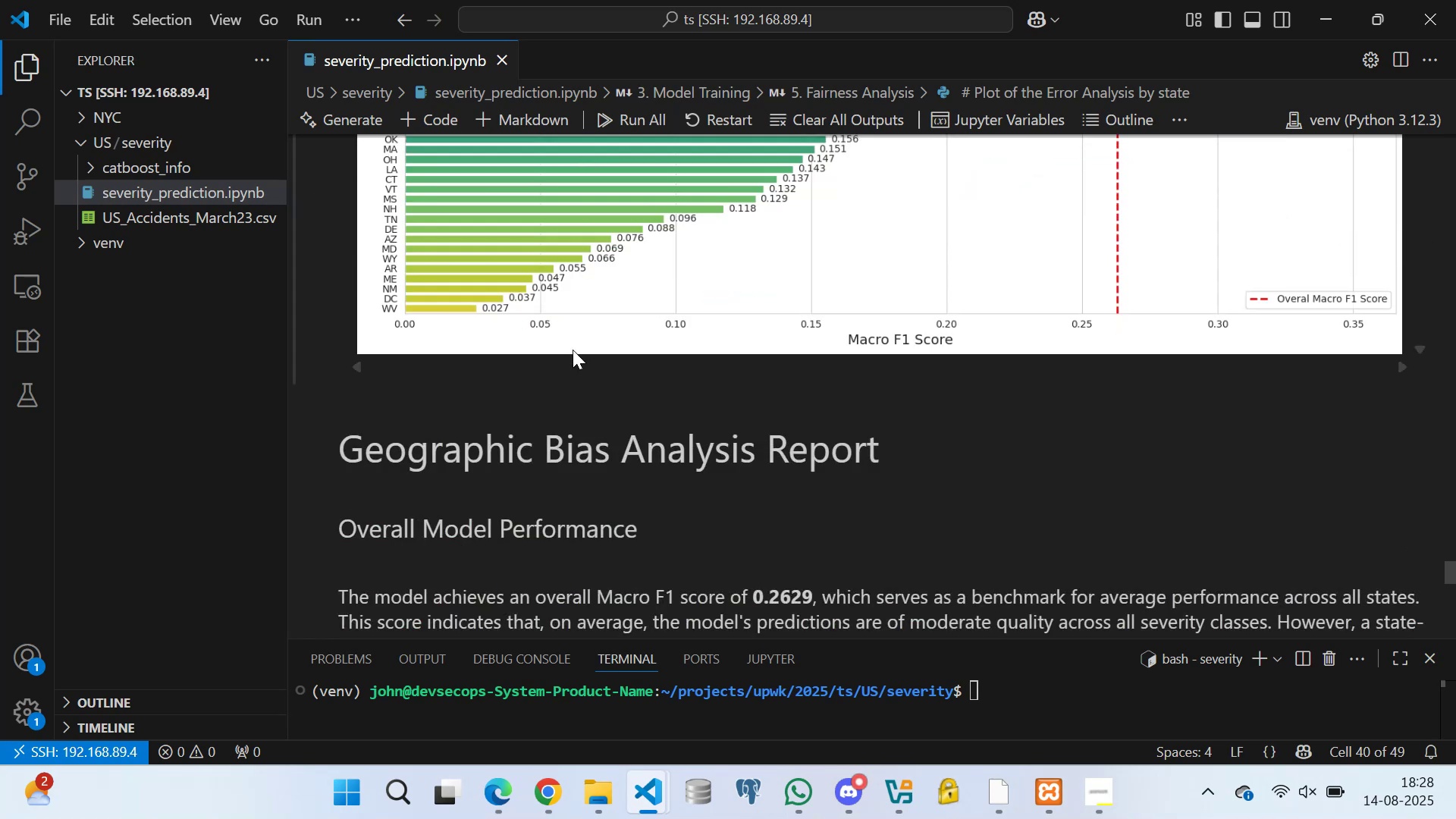 
scroll: coordinate [512, 287], scroll_direction: up, amount: 23.0
 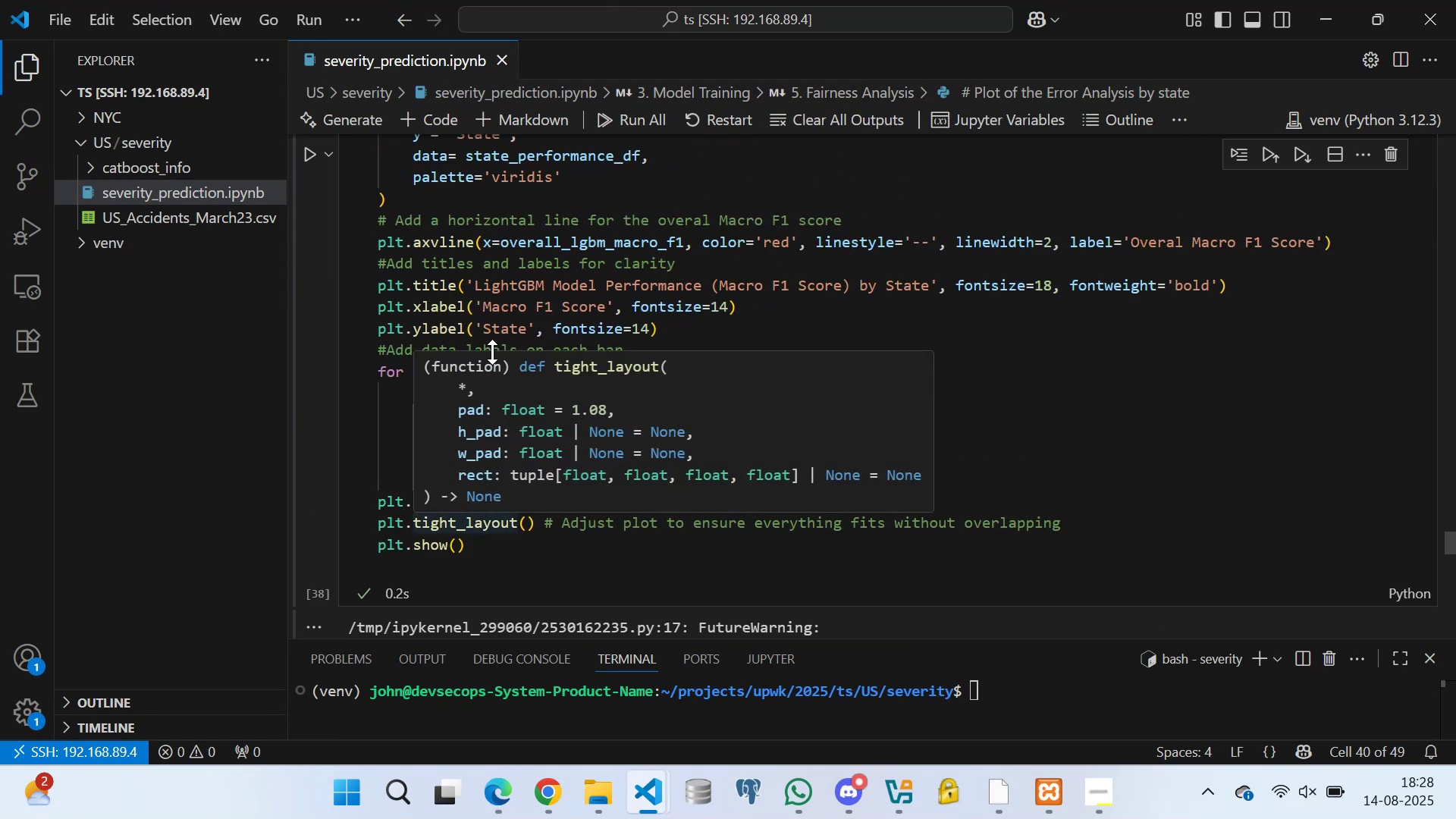 
scroll: coordinate [536, 306], scroll_direction: down, amount: 3.0
 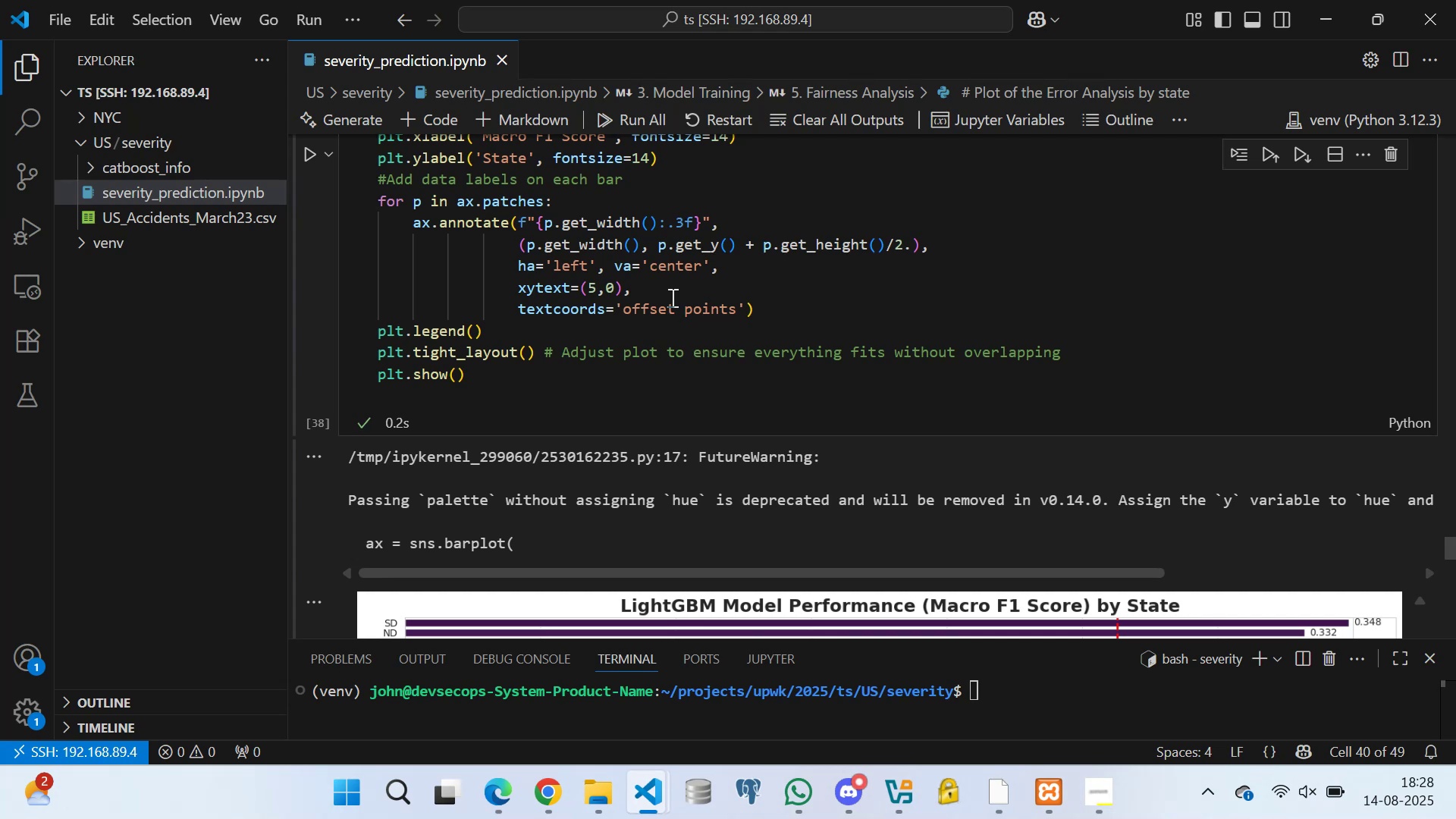 
wait(17.02)
 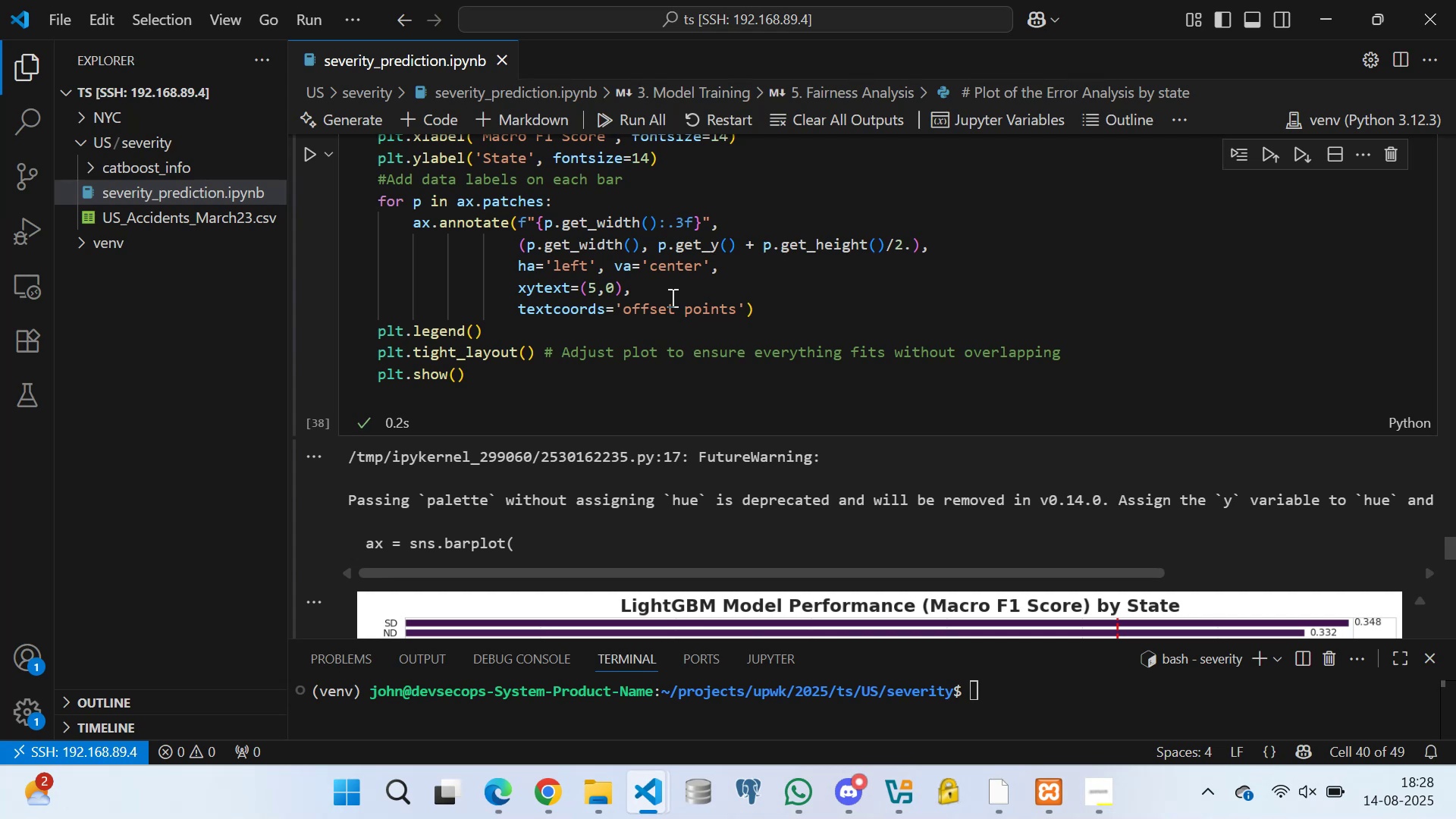 
scroll: coordinate [526, 275], scroll_direction: up, amount: 6.0
 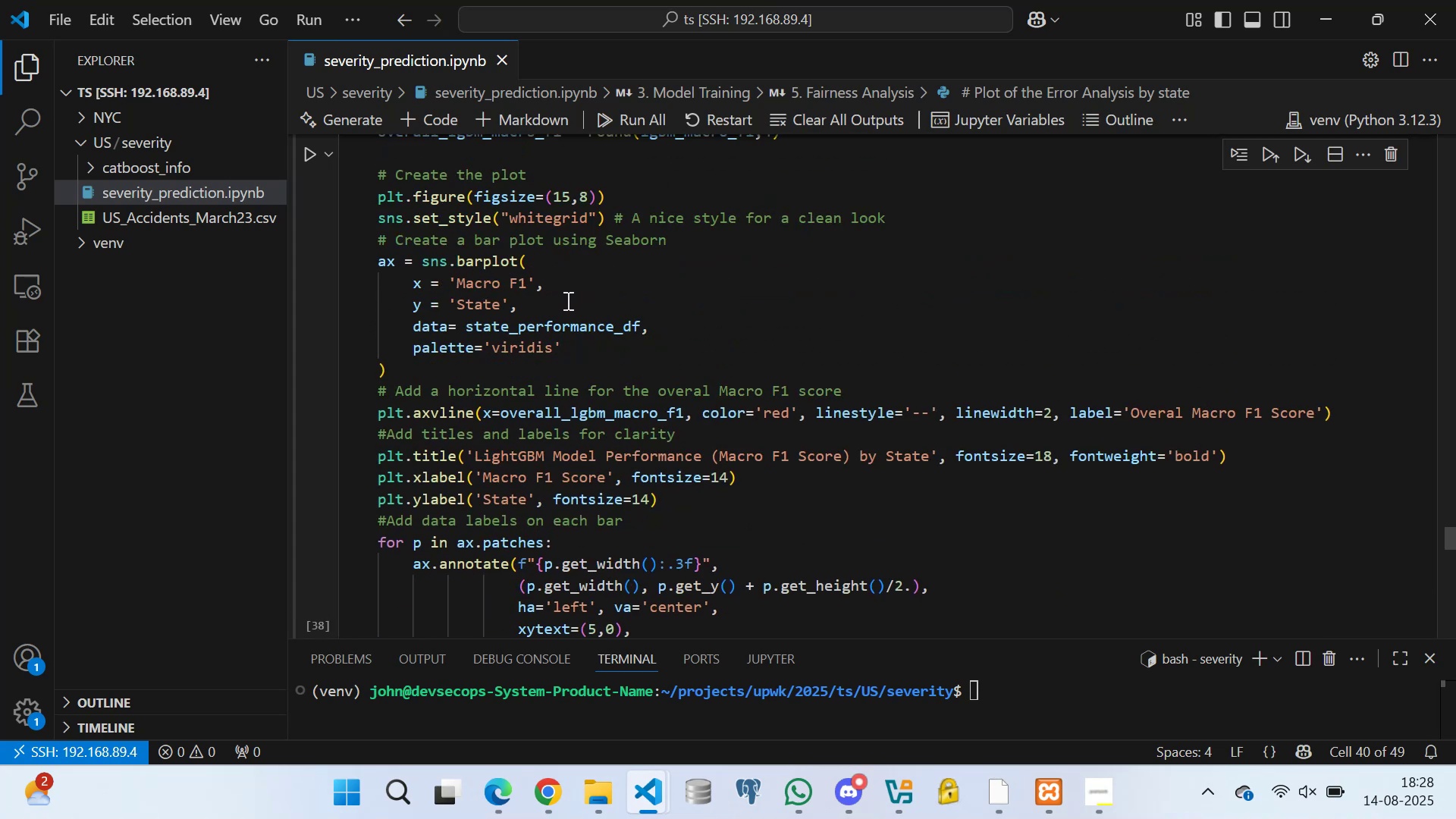 
left_click([554, 306])
 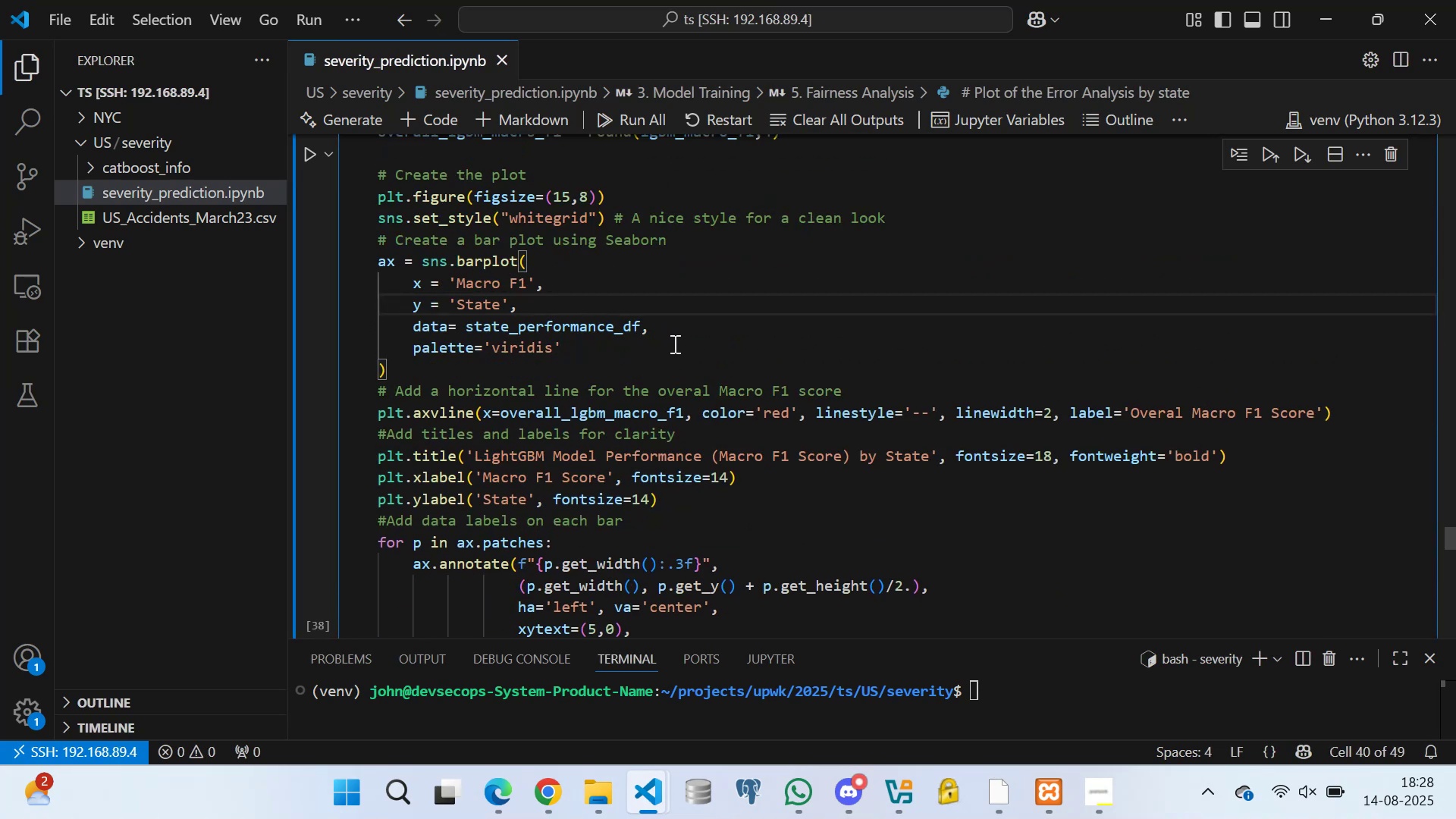 
left_click([680, 334])
 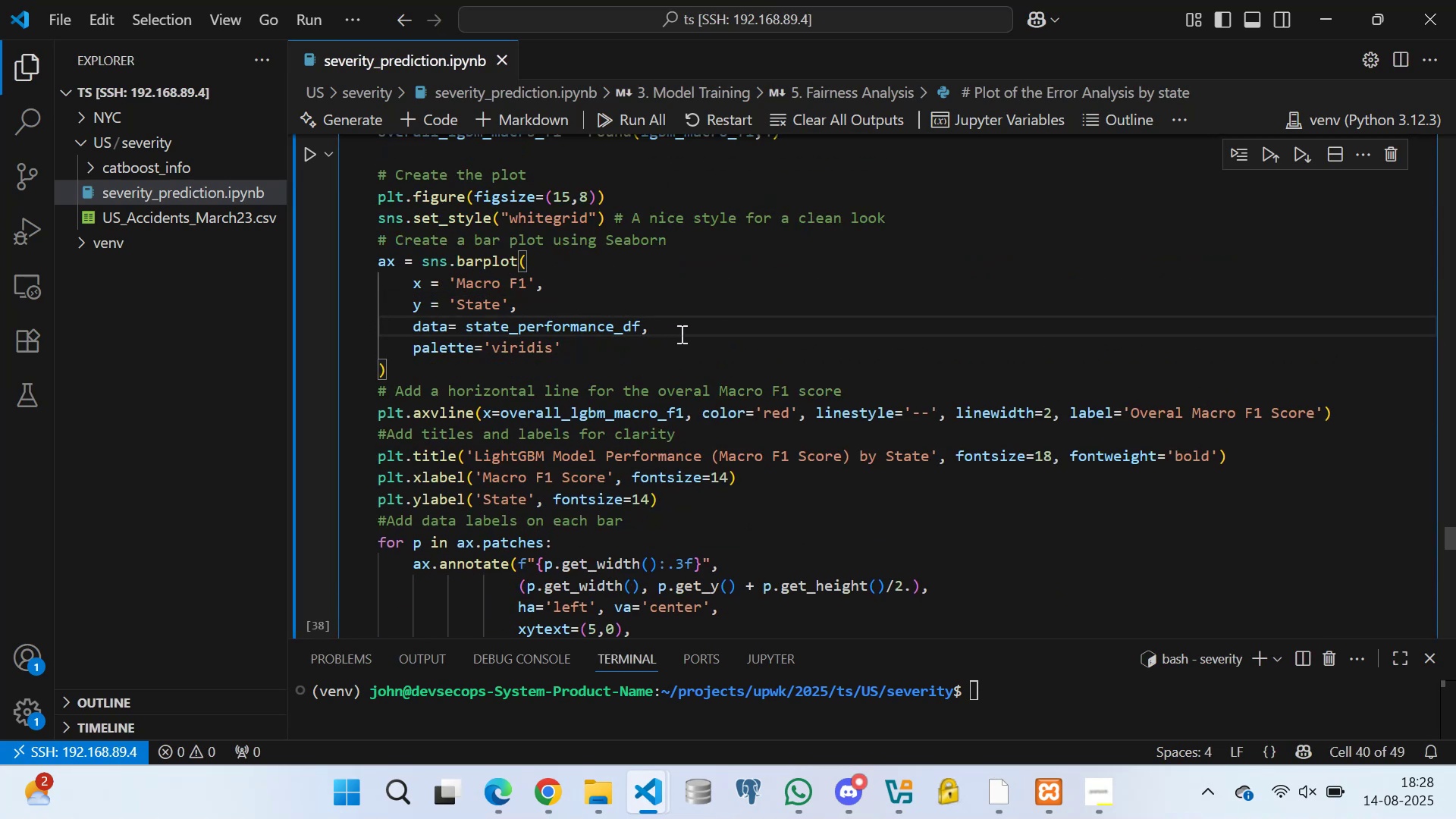 
key(Enter)
 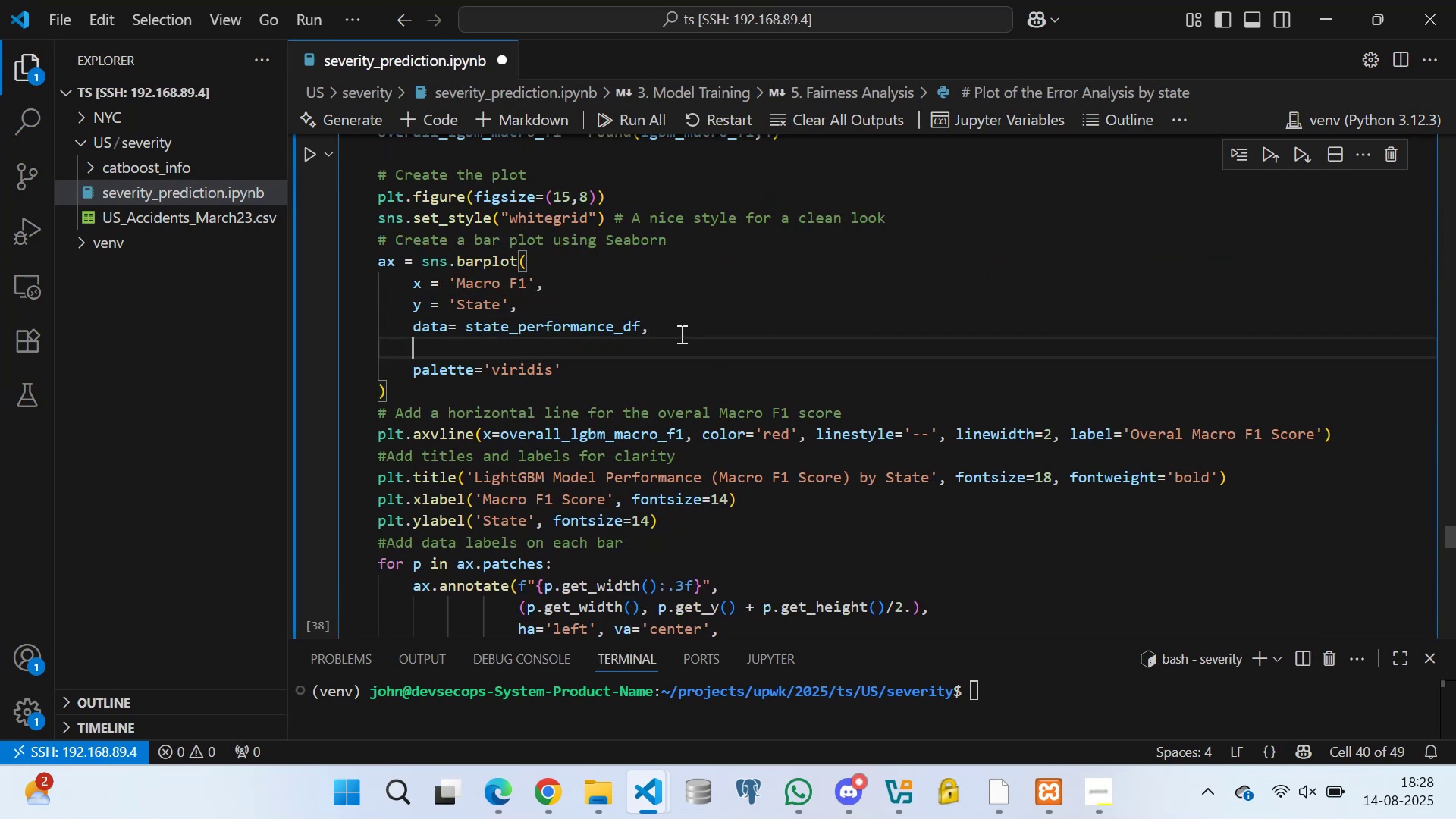 
type(he)
key(Backspace)
 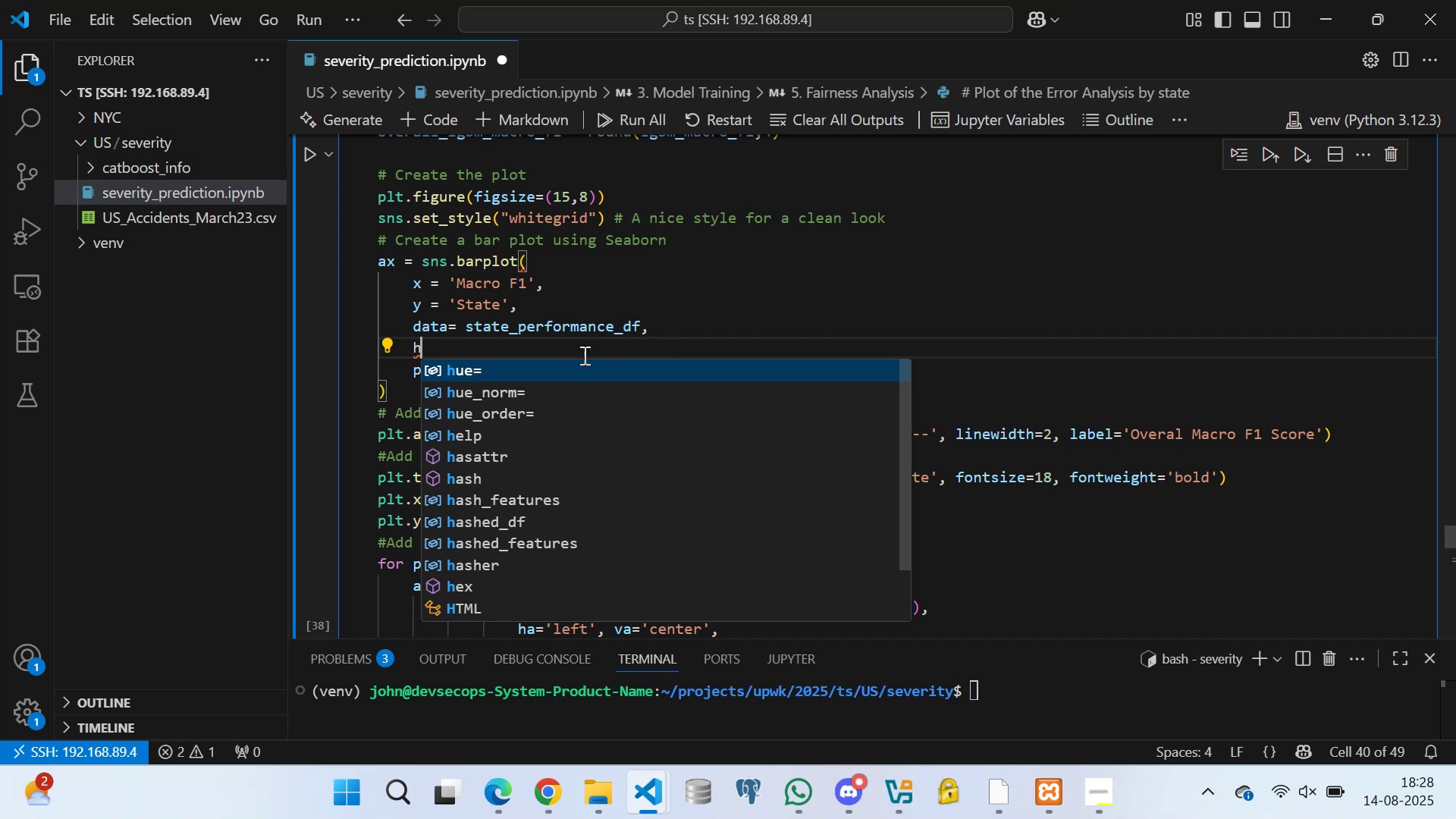 
left_click([578, 366])
 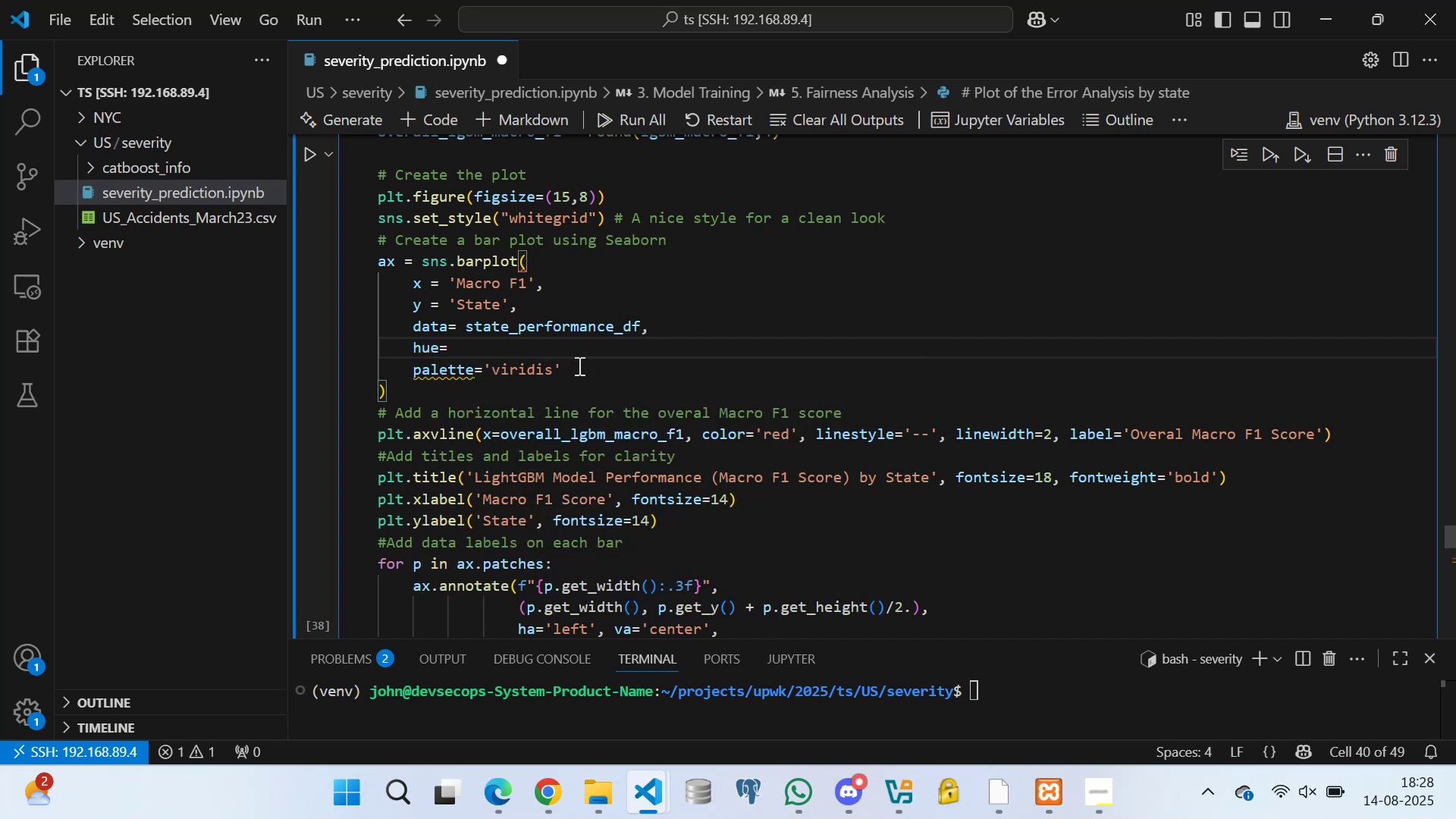 
type('State)
 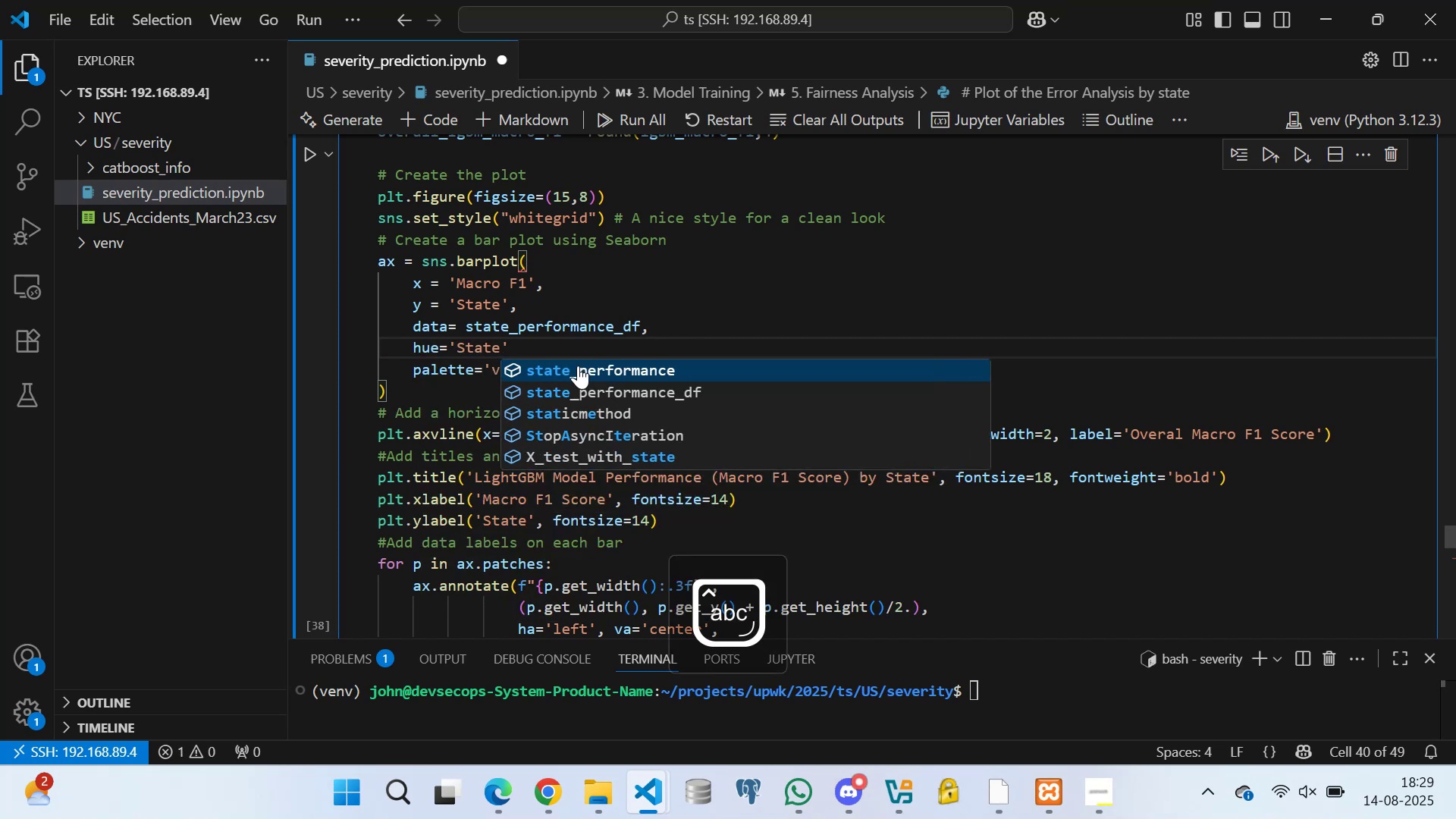 
key(ArrowRight)
 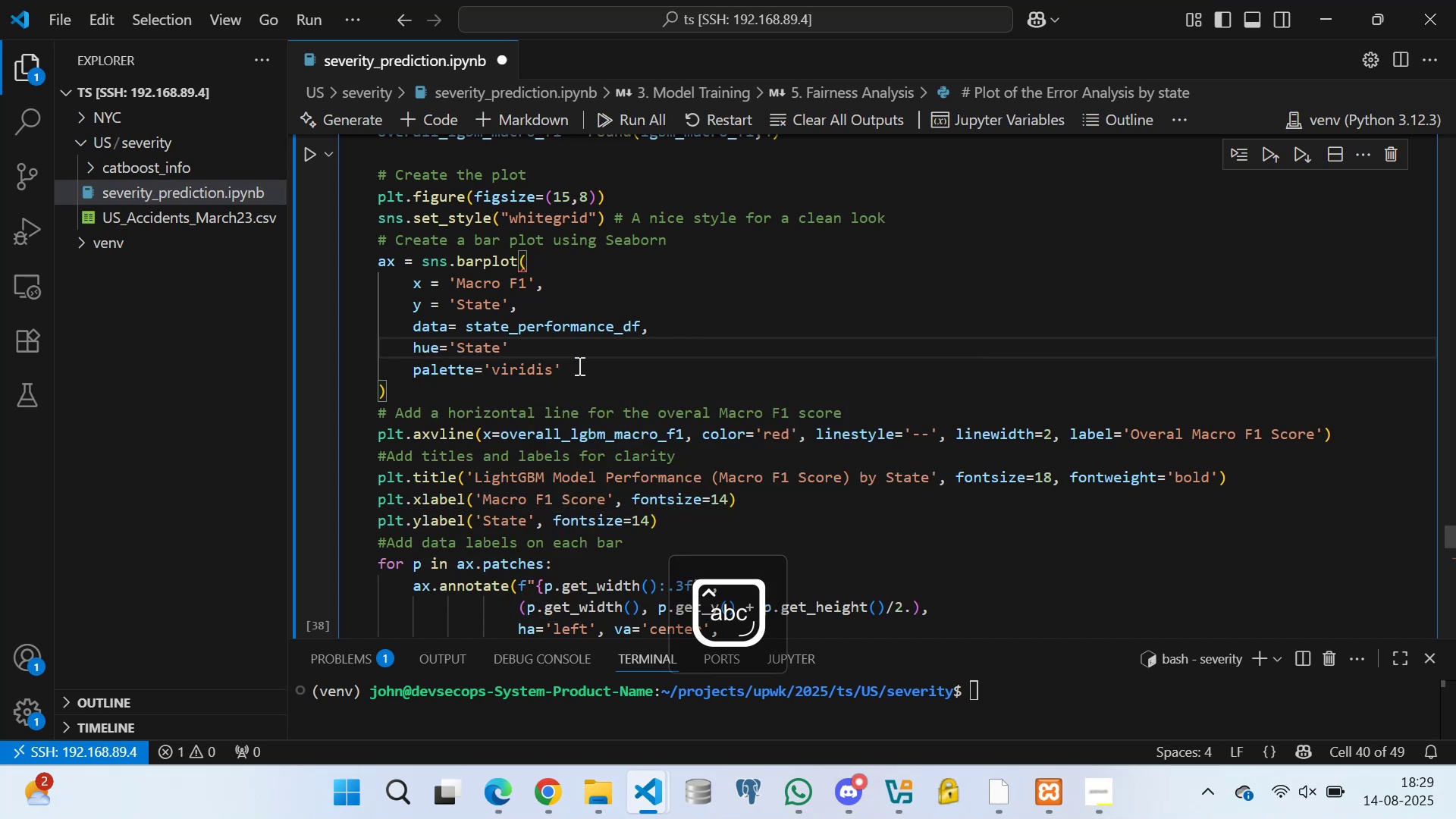 
key(Comma)
 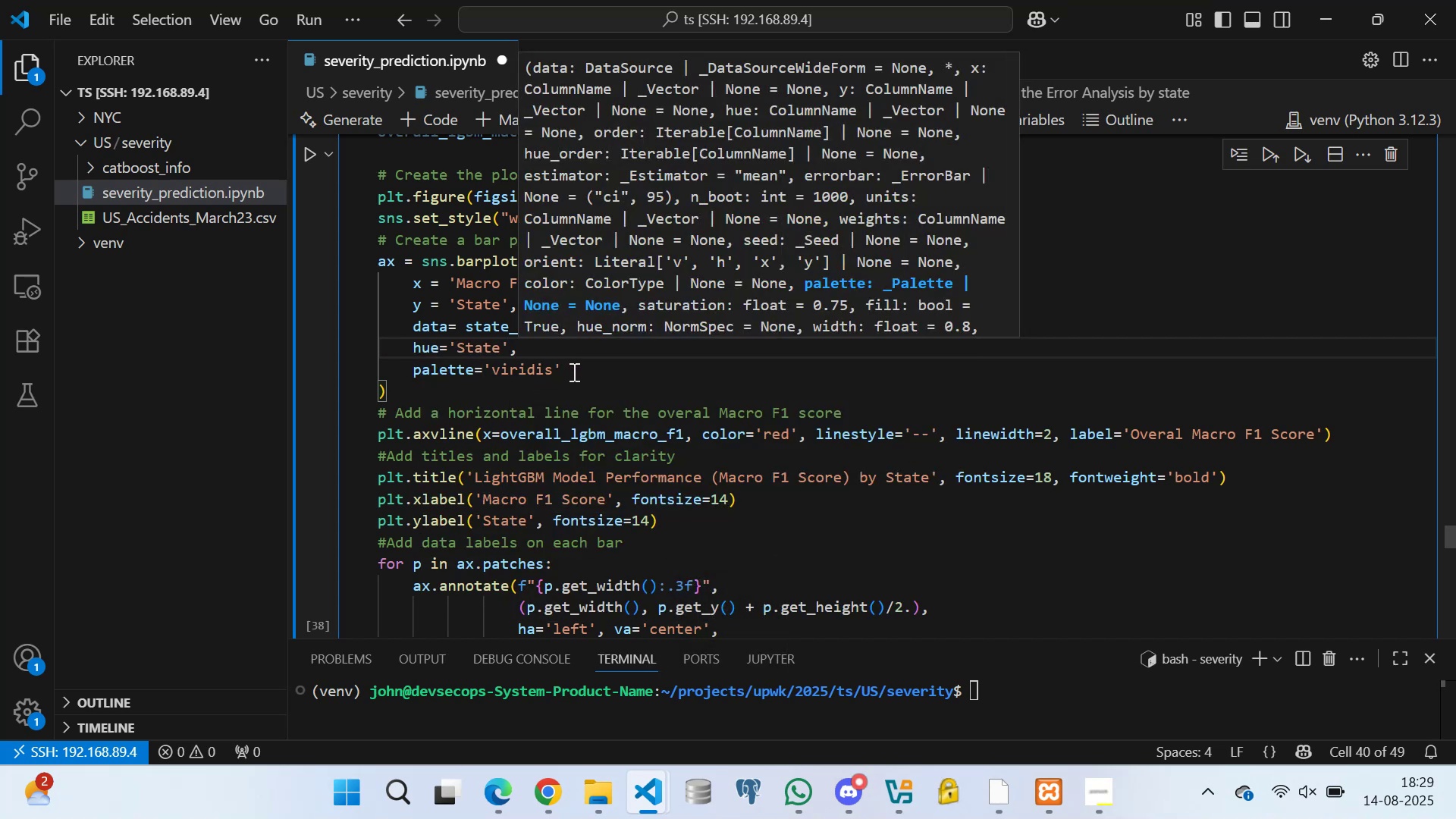 
left_click([573, 372])
 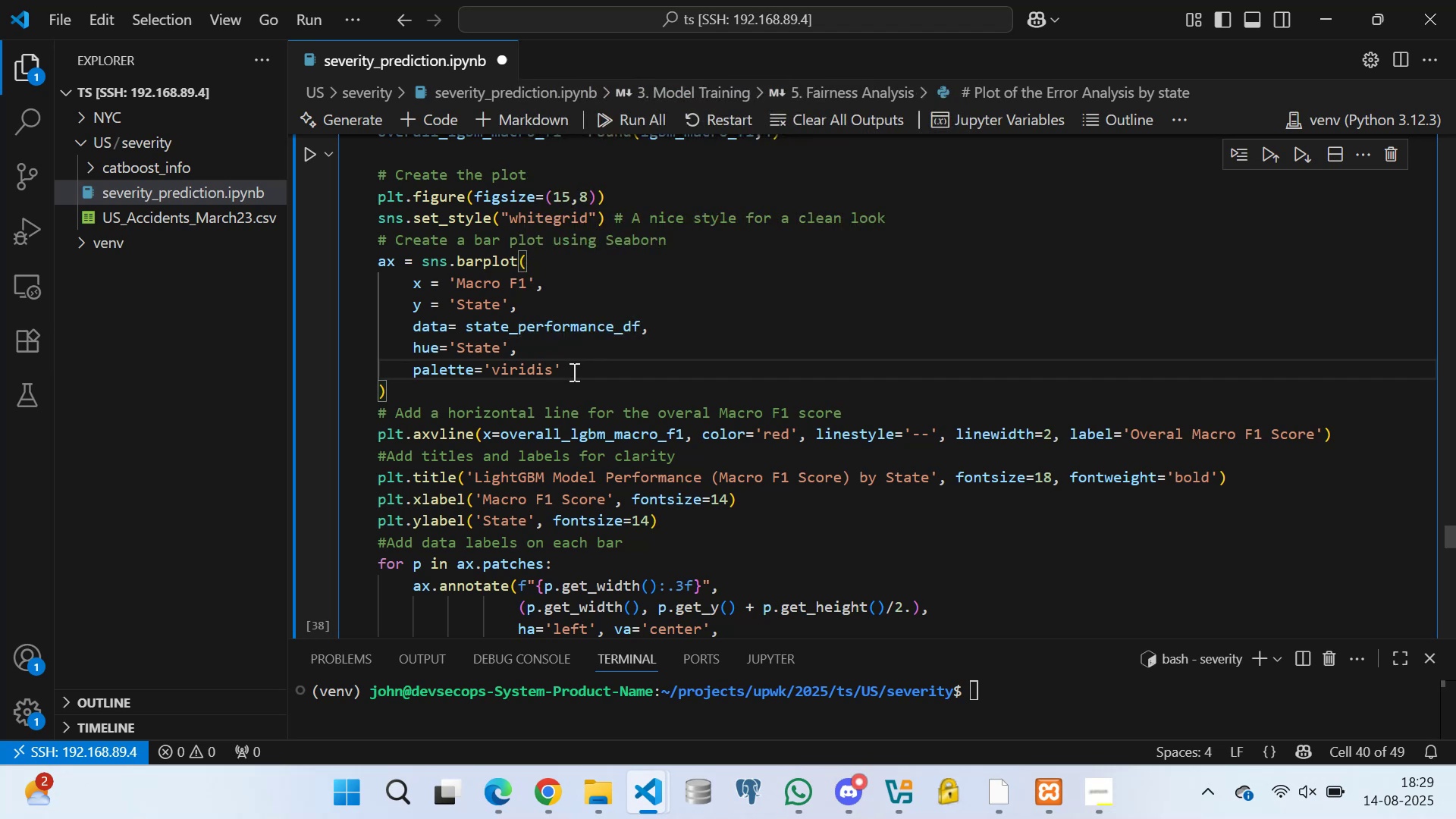 
key(Comma)
 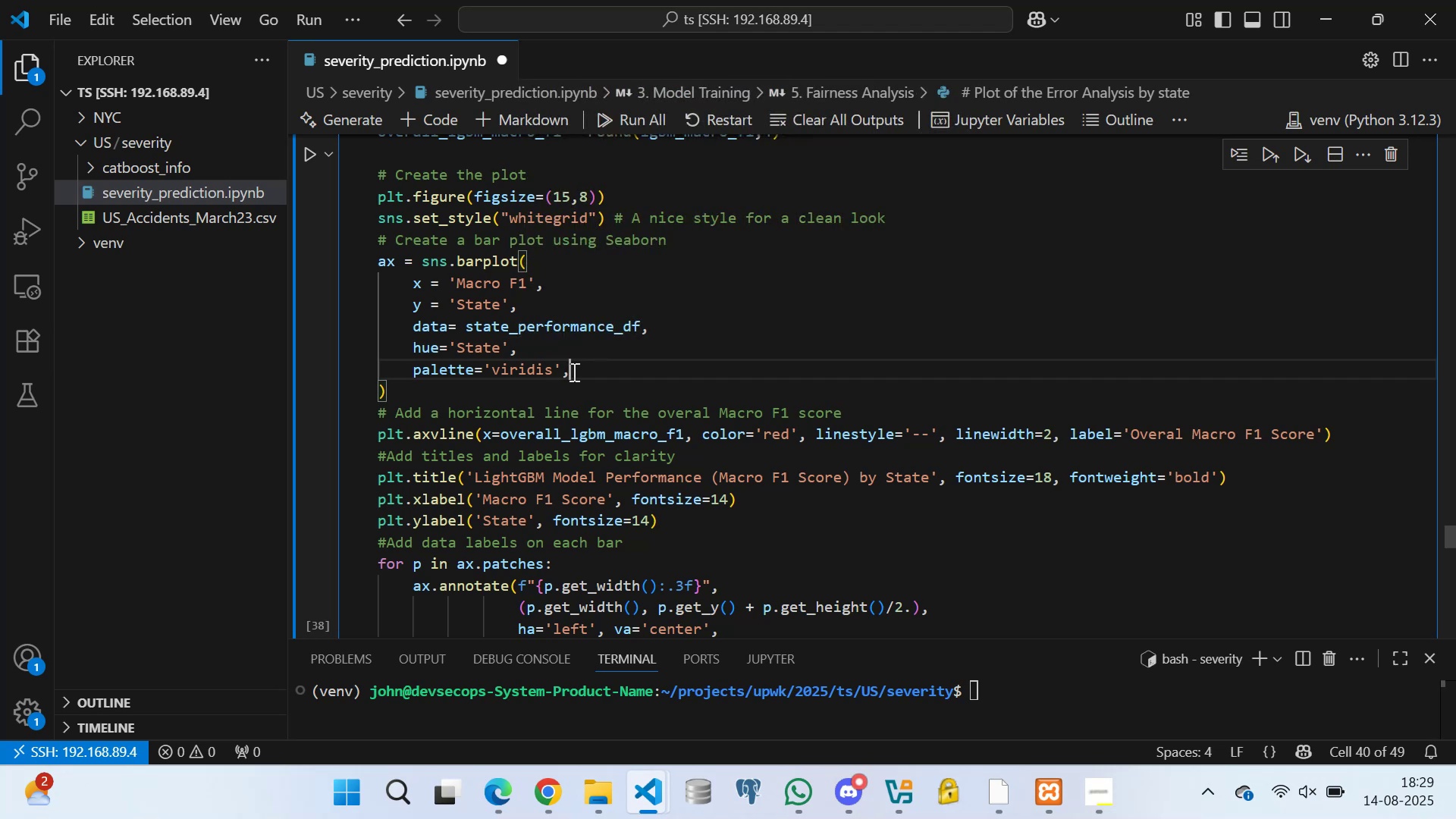 
key(Enter)
 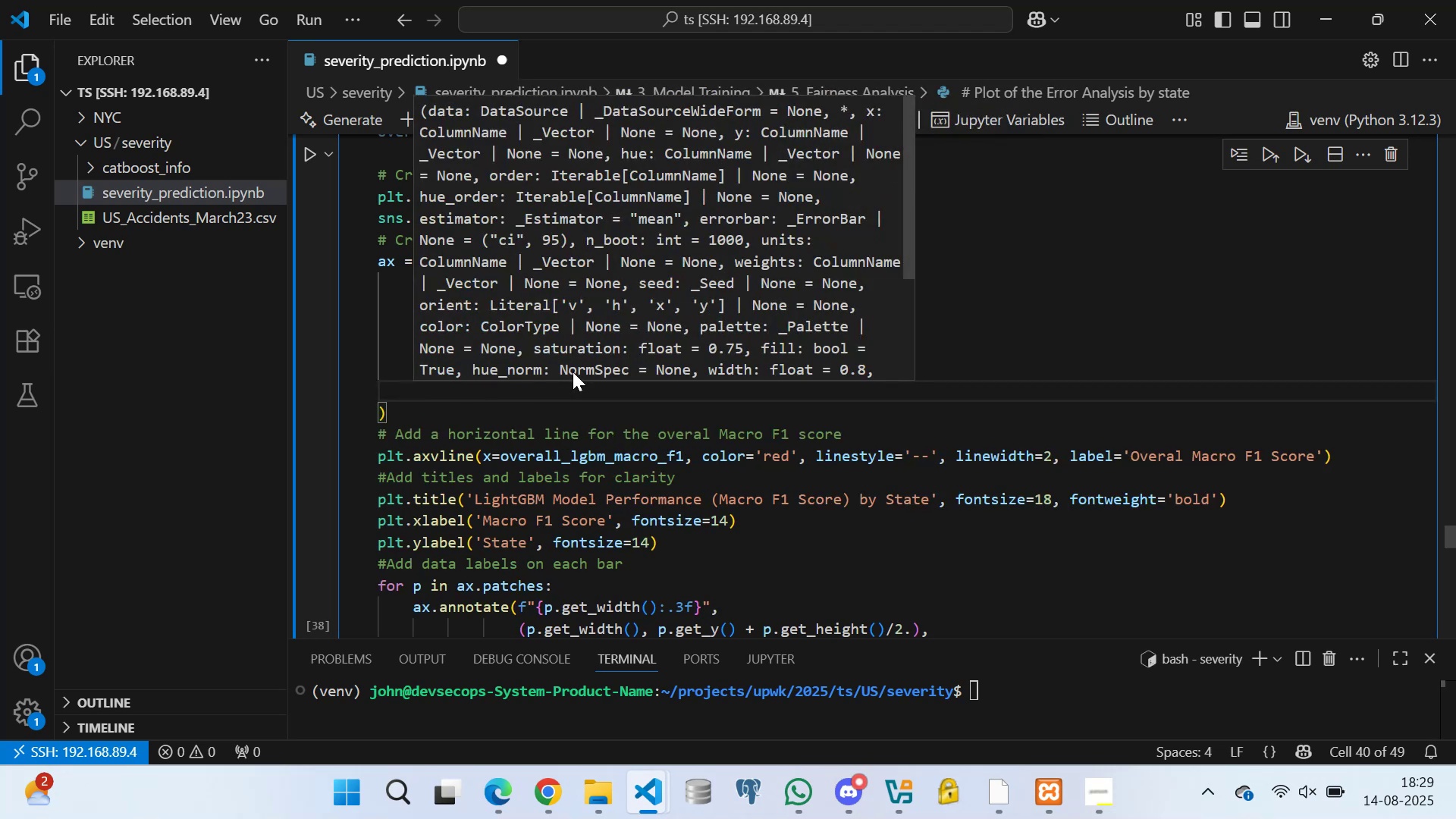 
type(leg)
 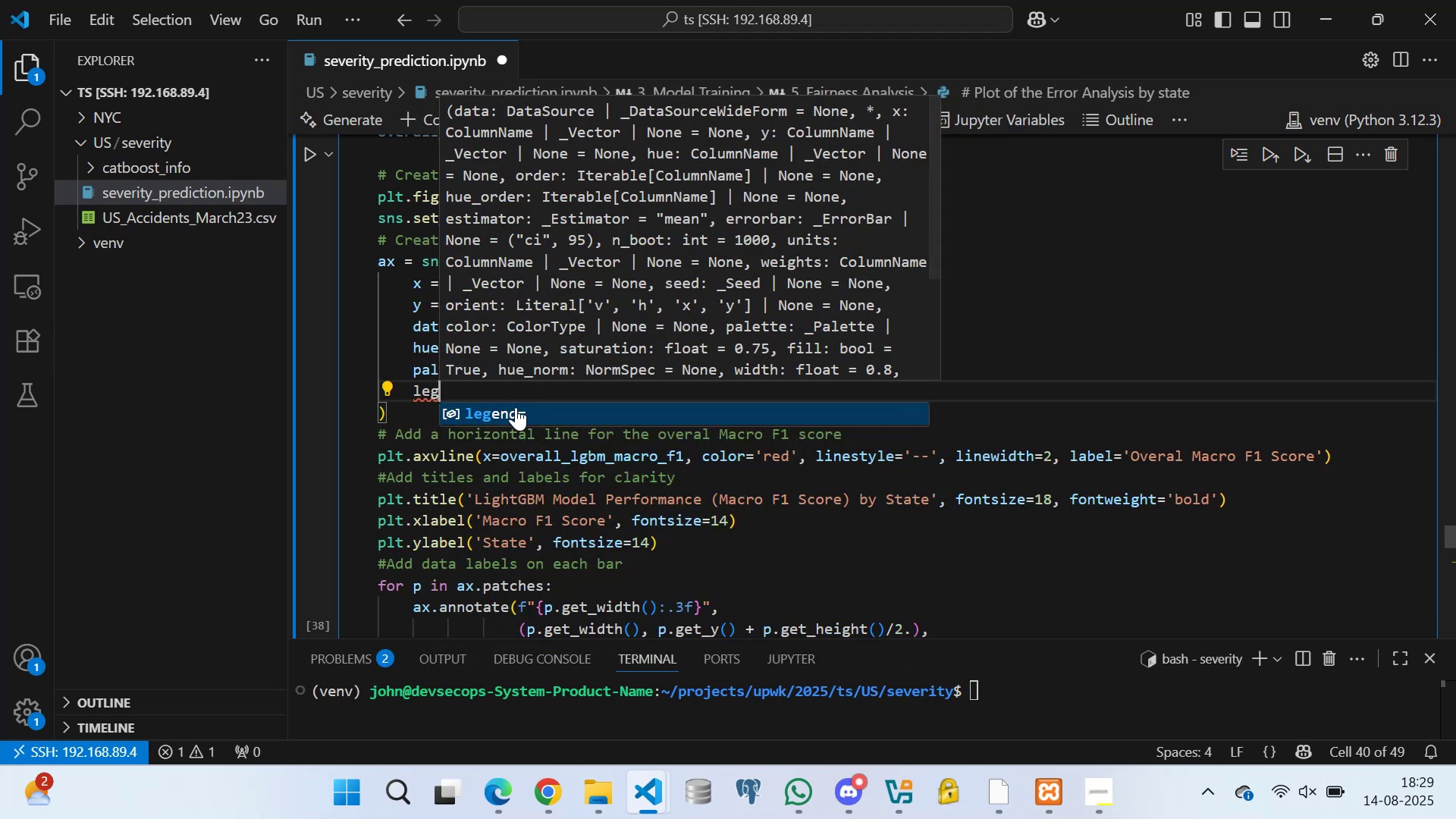 
left_click([514, 409])
 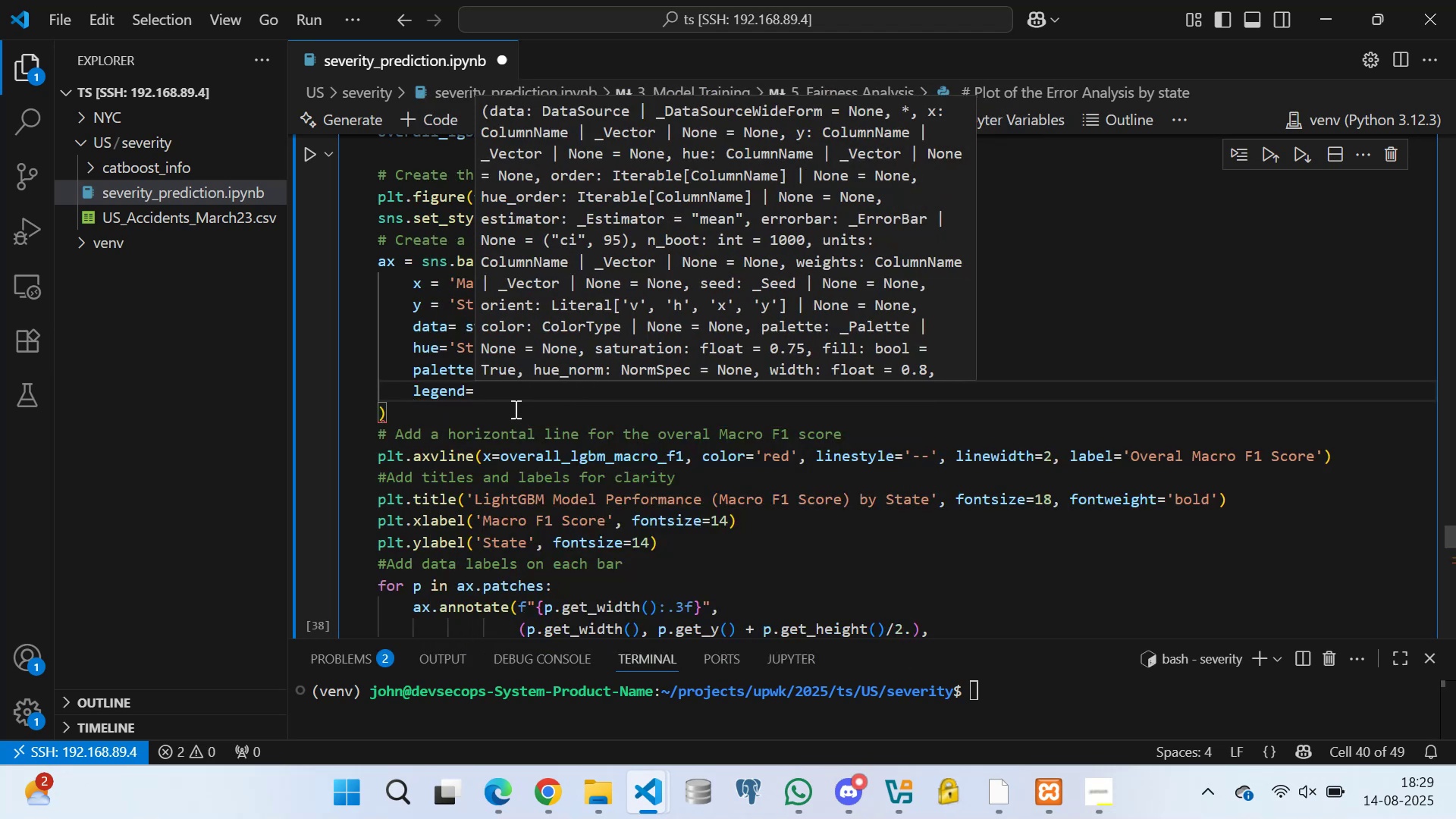 
type(False)
 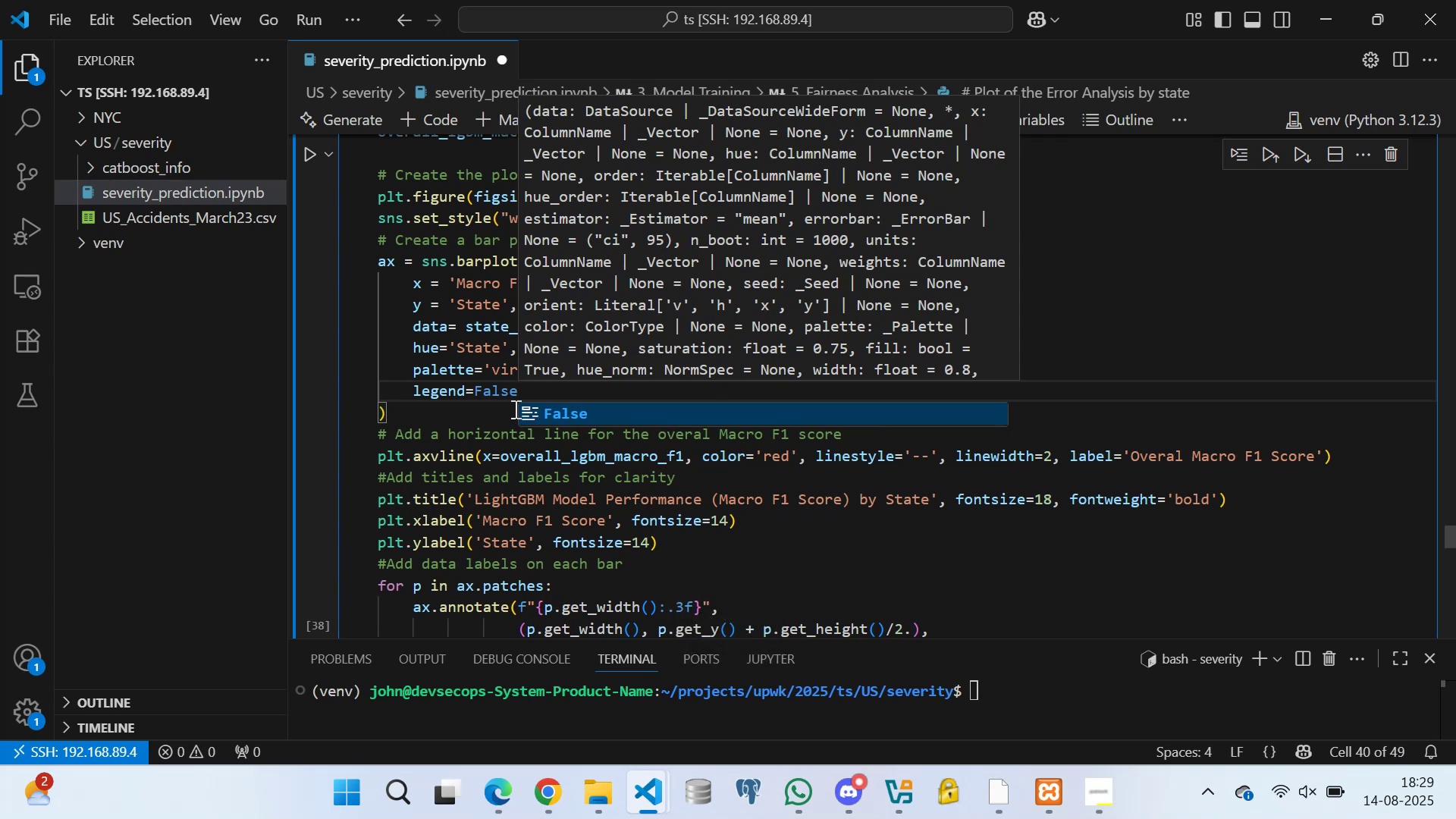 
wait(9.85)
 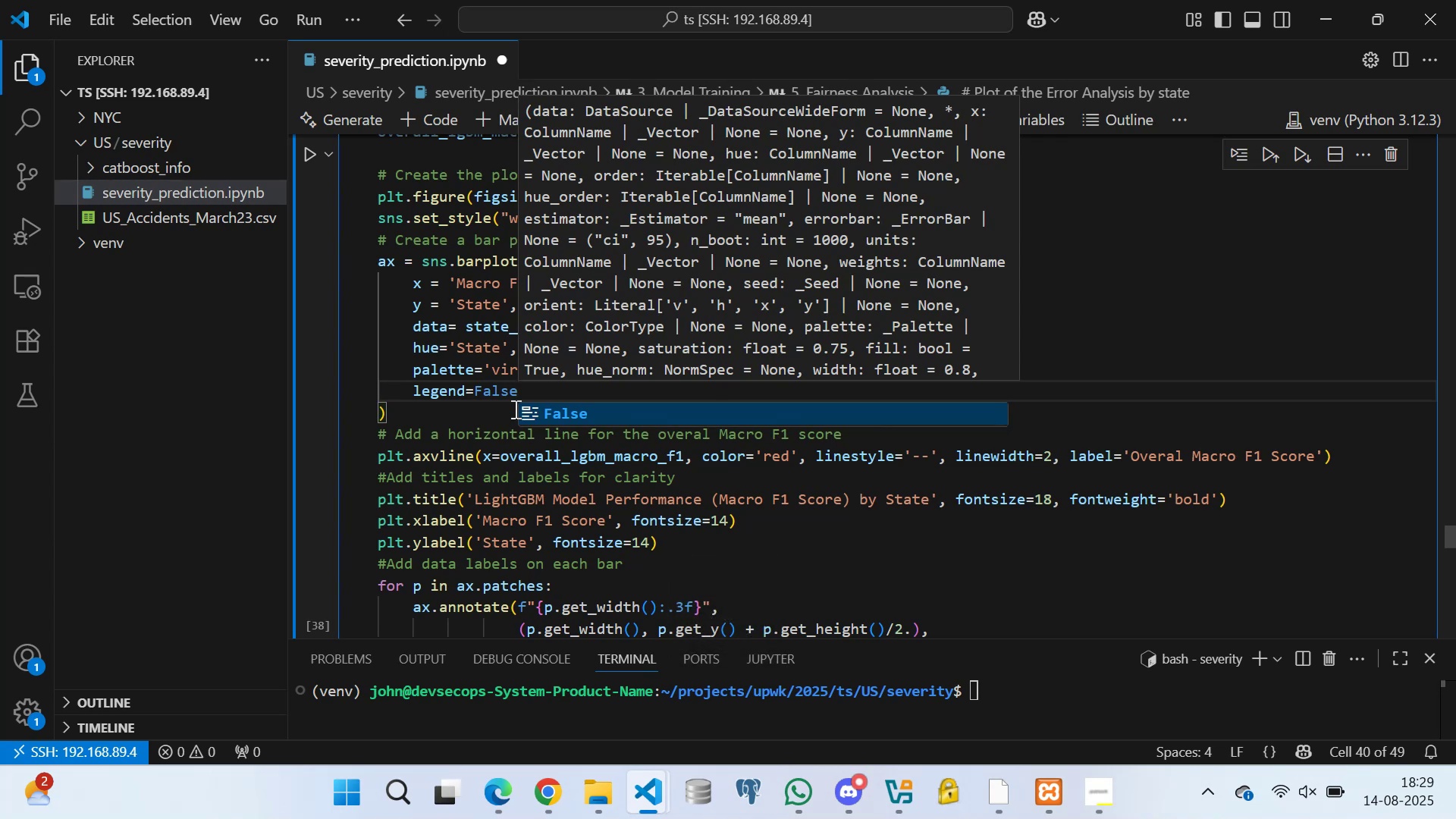 
left_click([424, 412])
 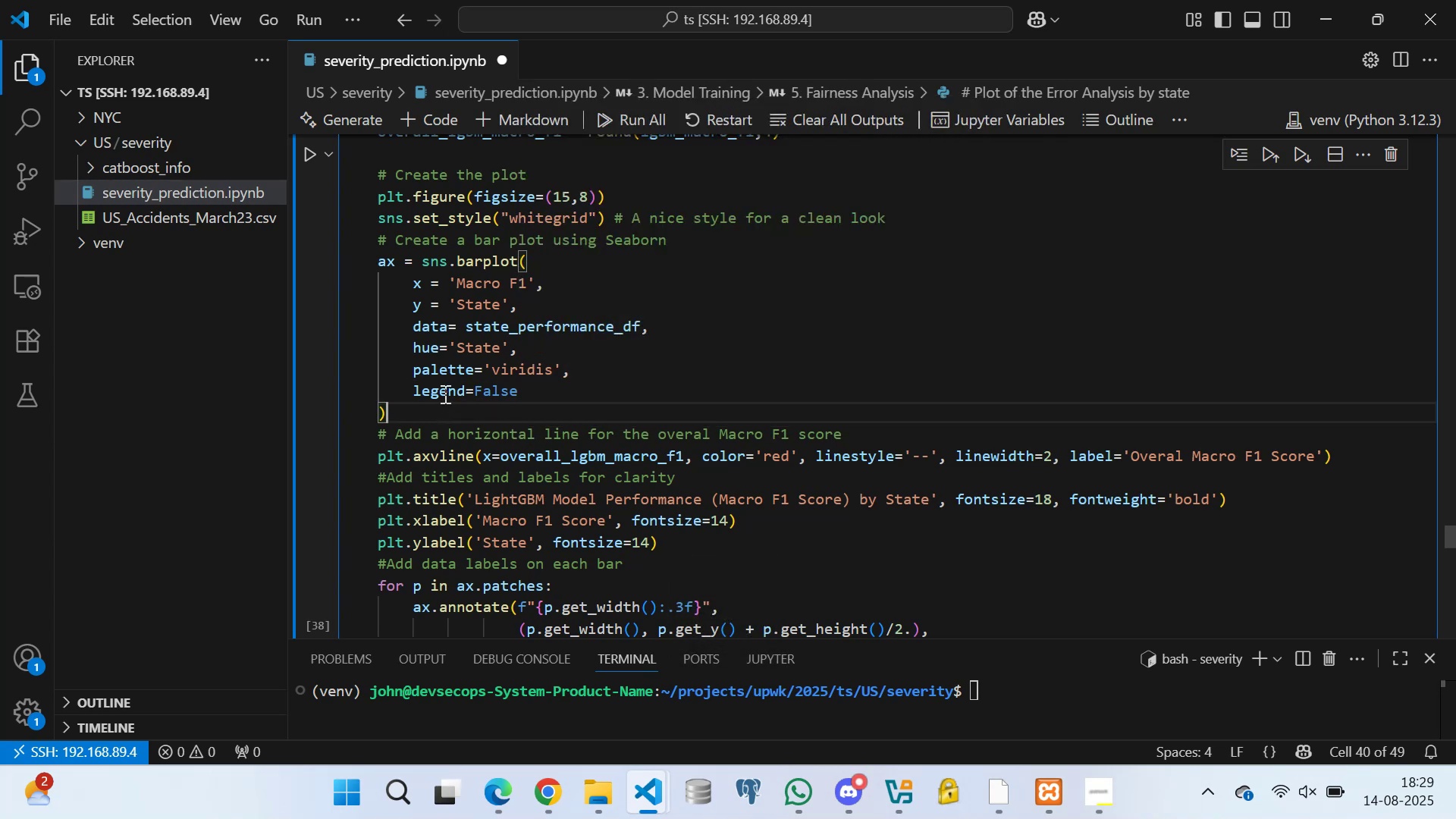 
scroll: coordinate [648, 330], scroll_direction: down, amount: 20.0
 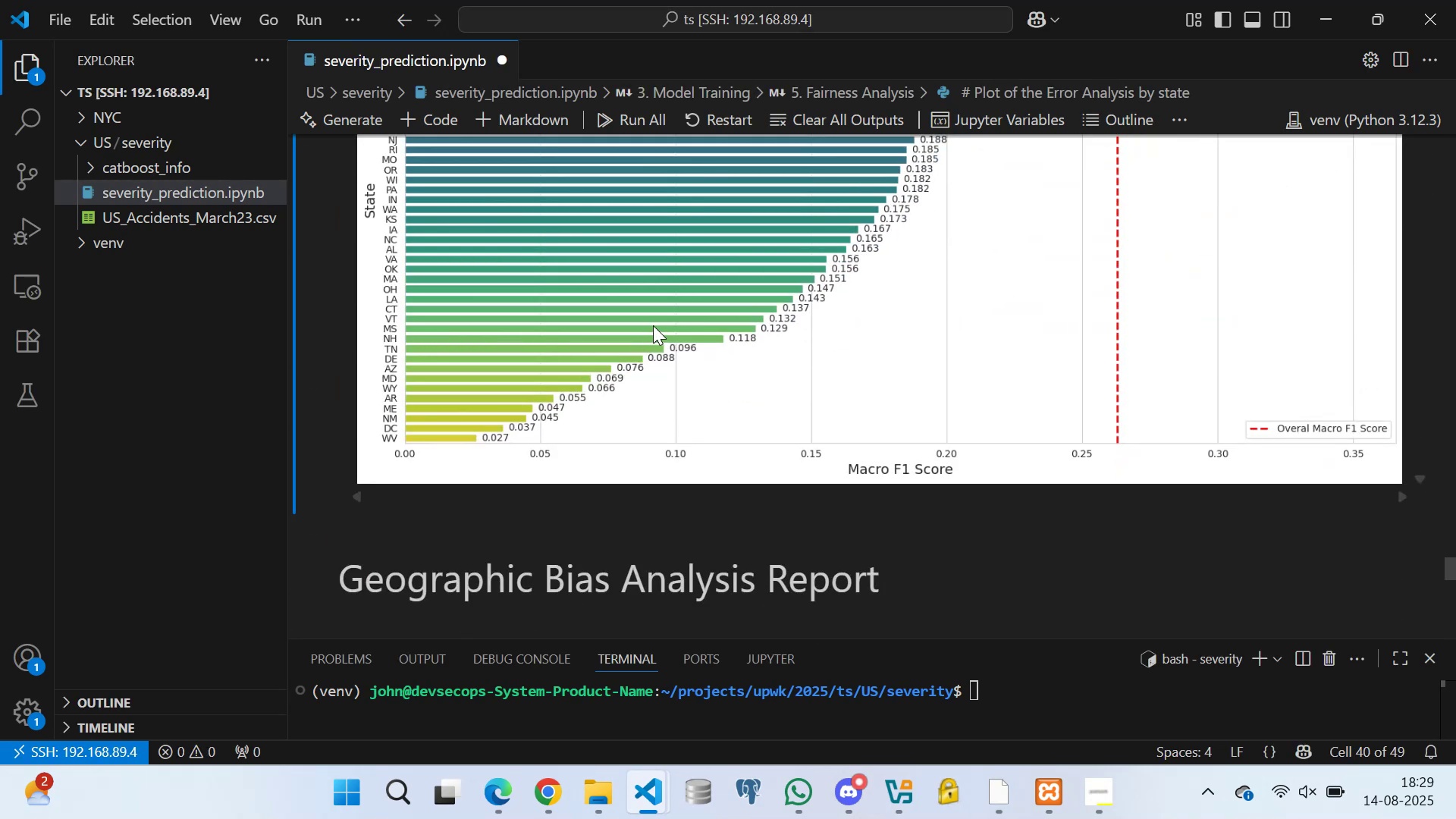 
scroll: coordinate [564, 278], scroll_direction: up, amount: 15.0
 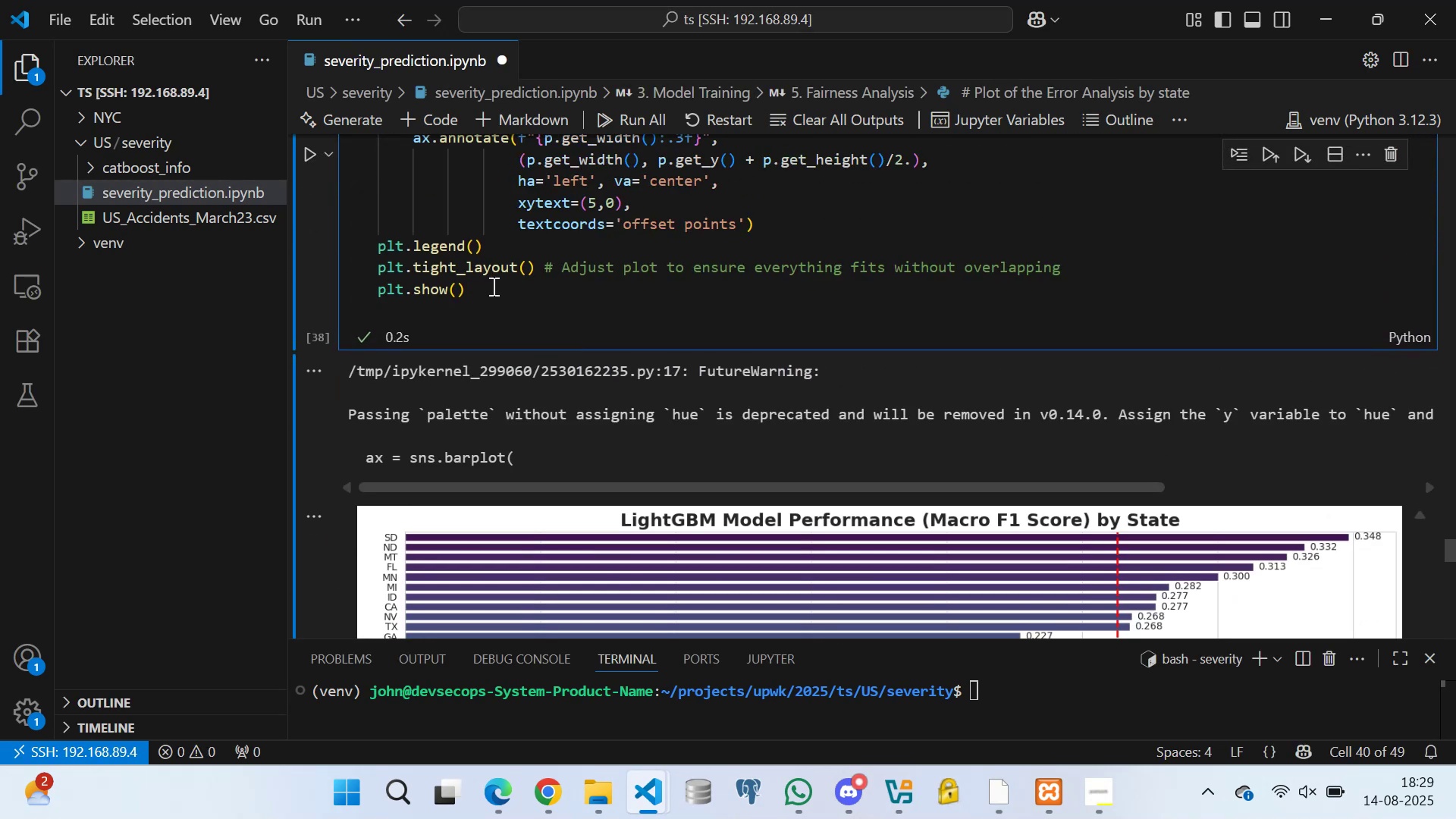 
left_click([492, 286])
 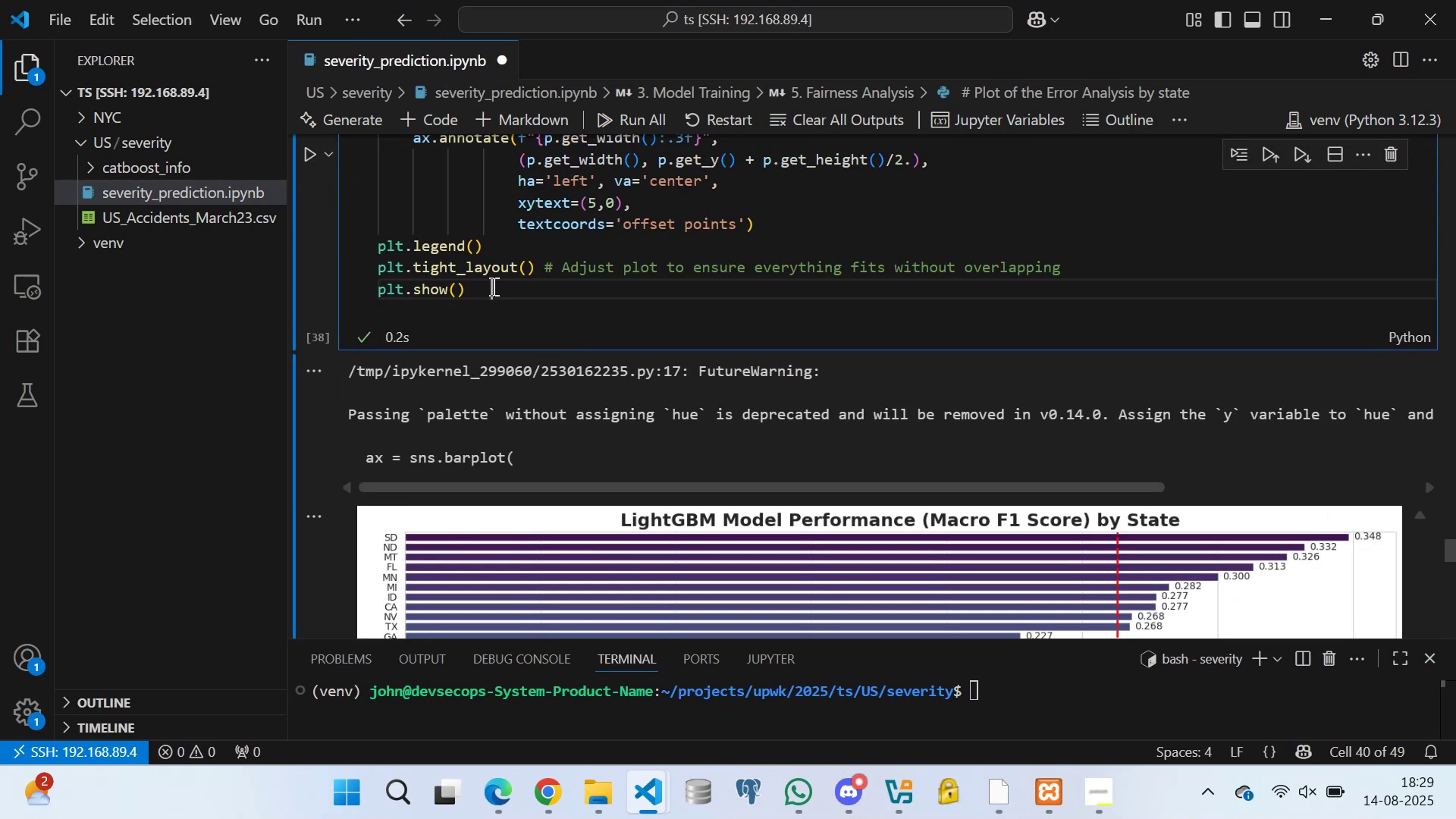 
key(Control+S)
 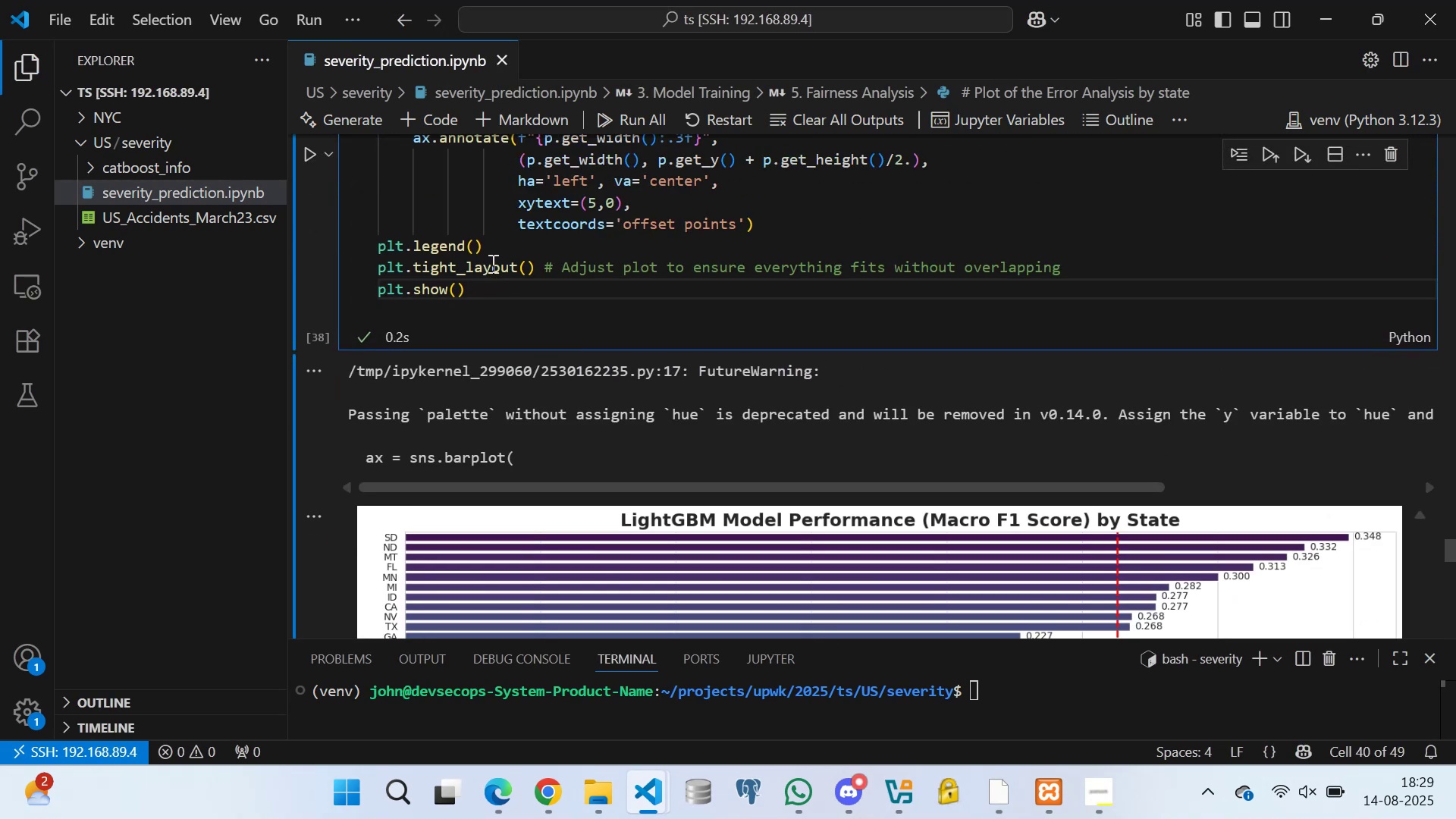 
scroll: coordinate [464, 251], scroll_direction: down, amount: 1.0
 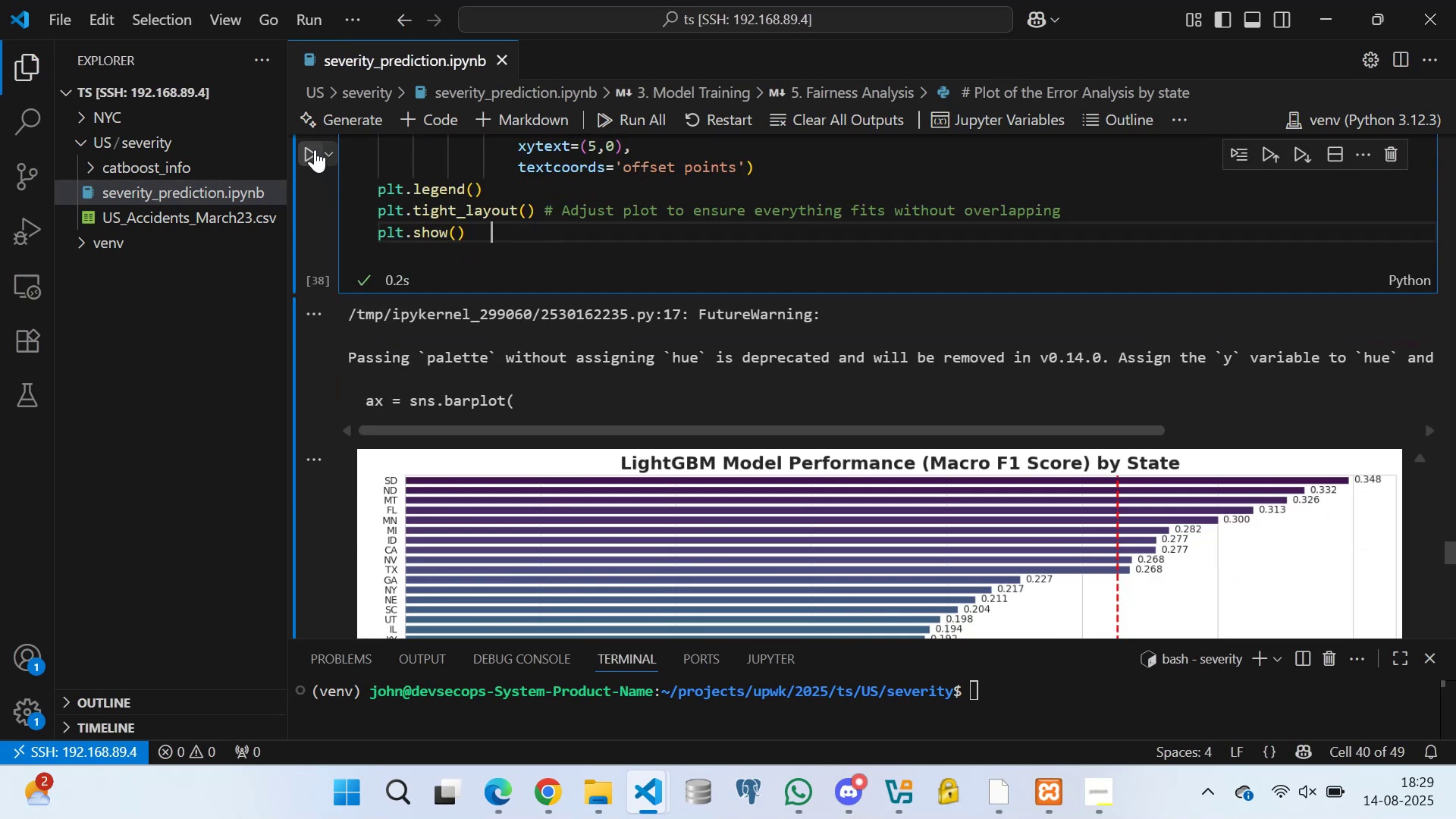 
left_click([312, 147])
 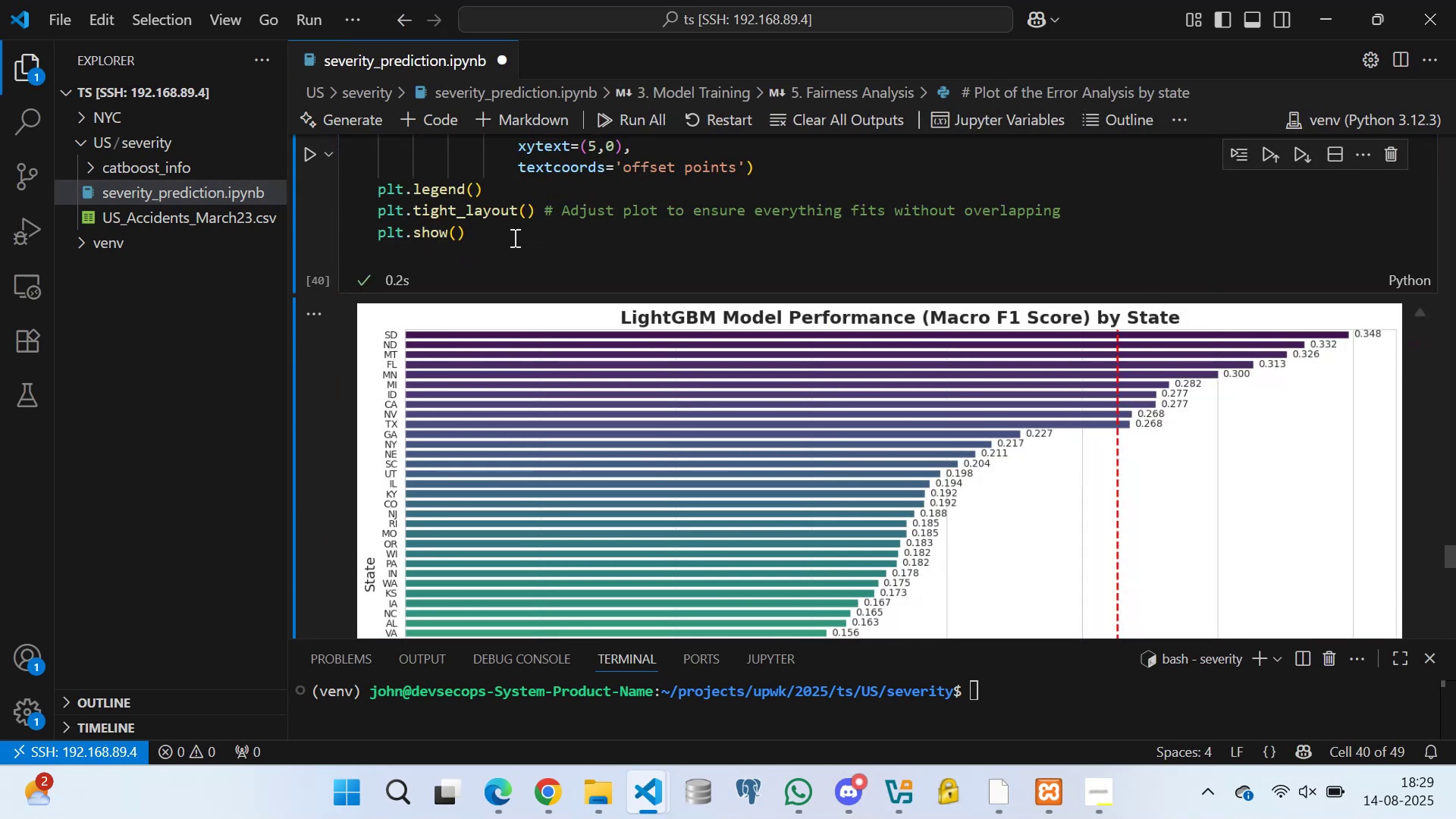 
scroll: coordinate [671, 269], scroll_direction: down, amount: 9.0
 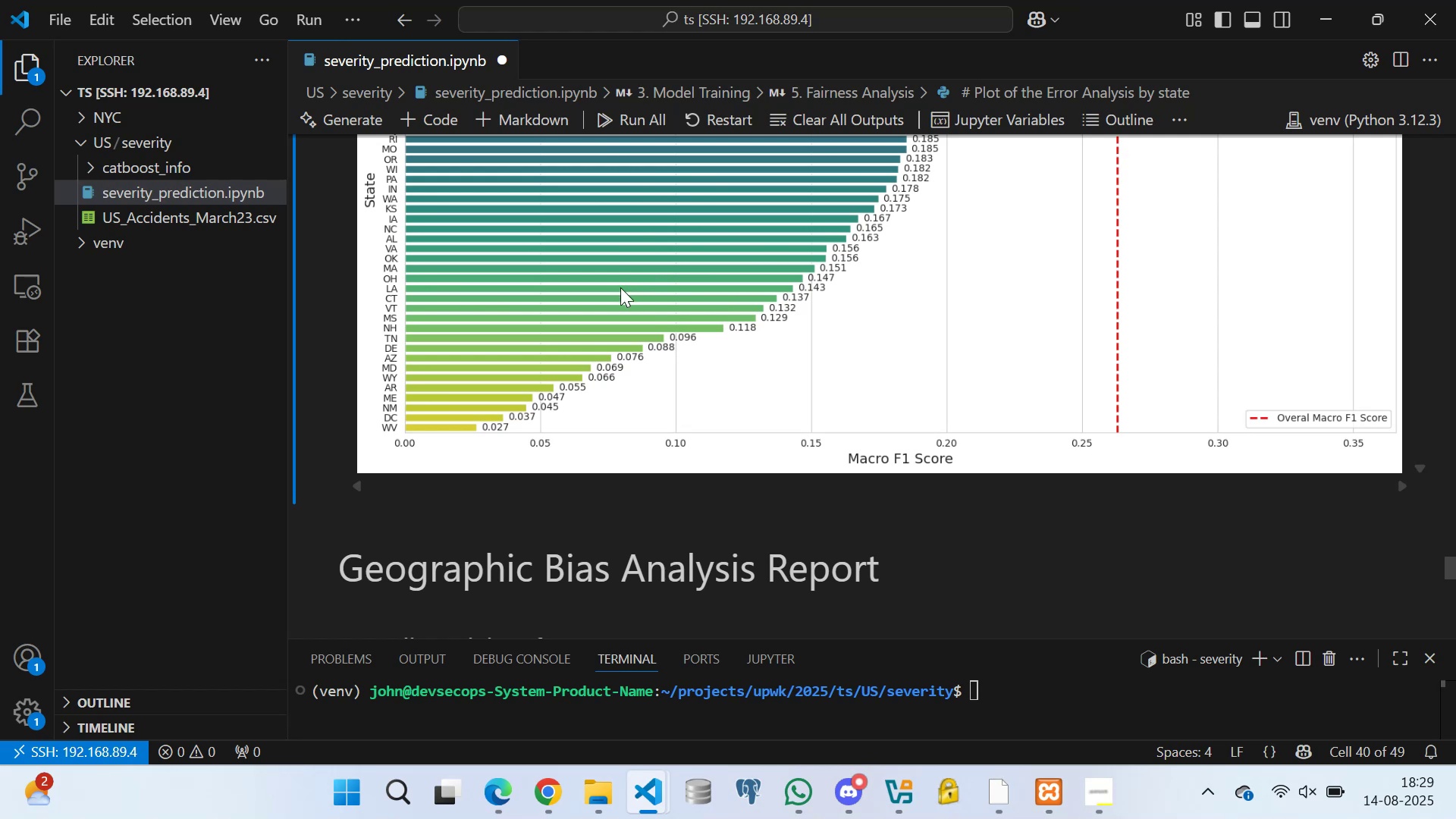 
scroll: coordinate [455, 306], scroll_direction: up, amount: 27.0
 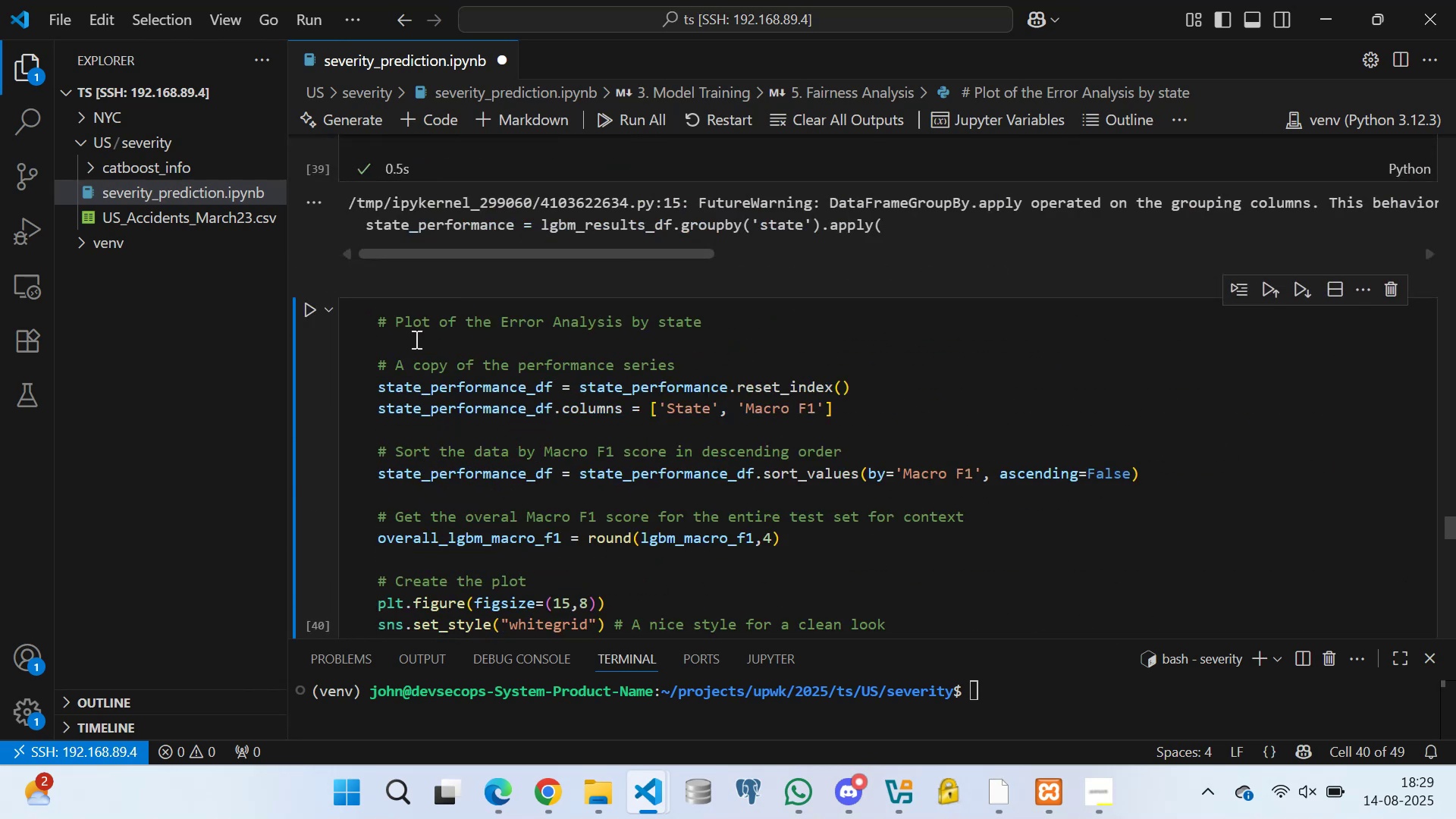 
left_click([415, 339])
 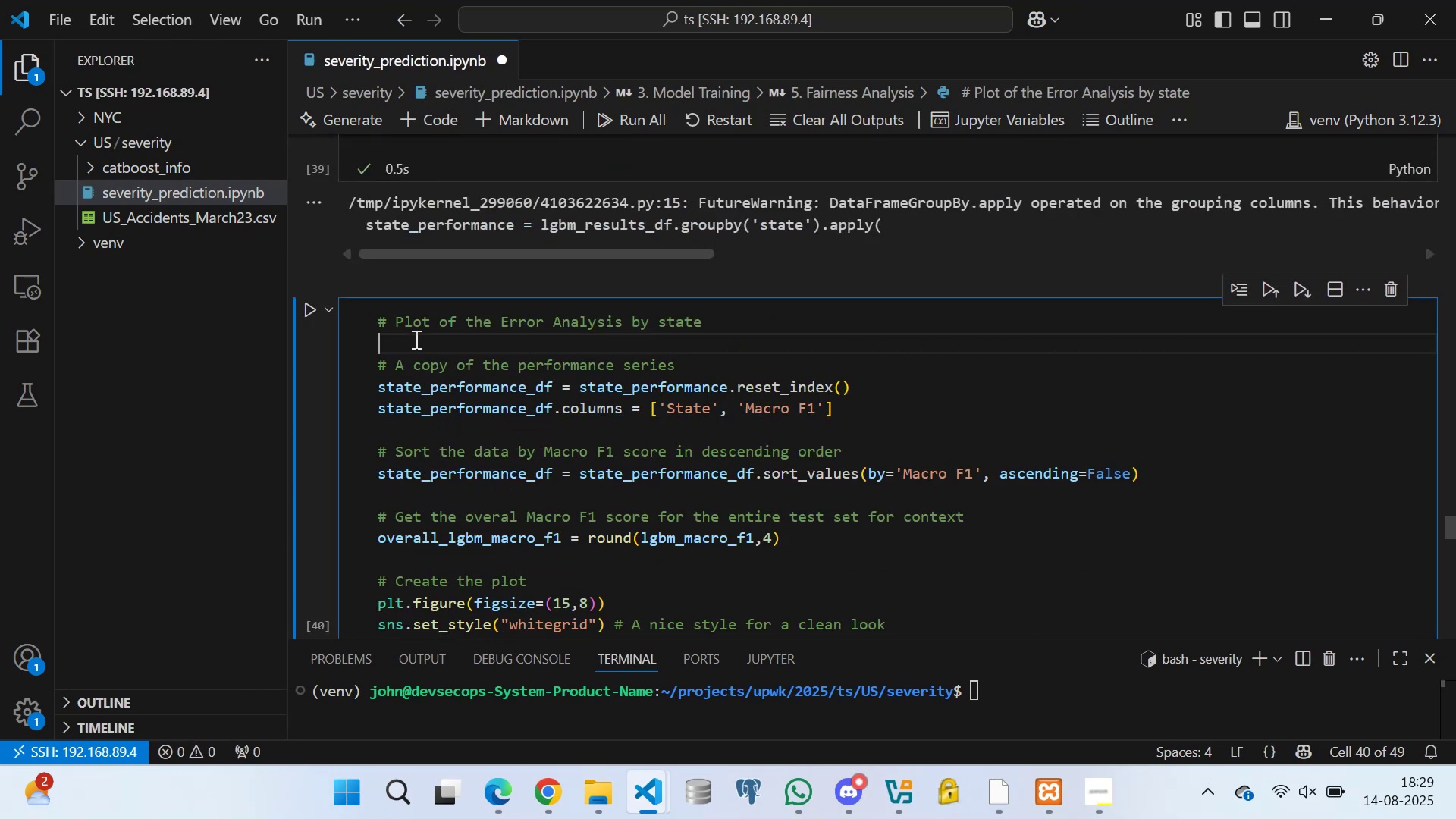 
key(Control+S)
 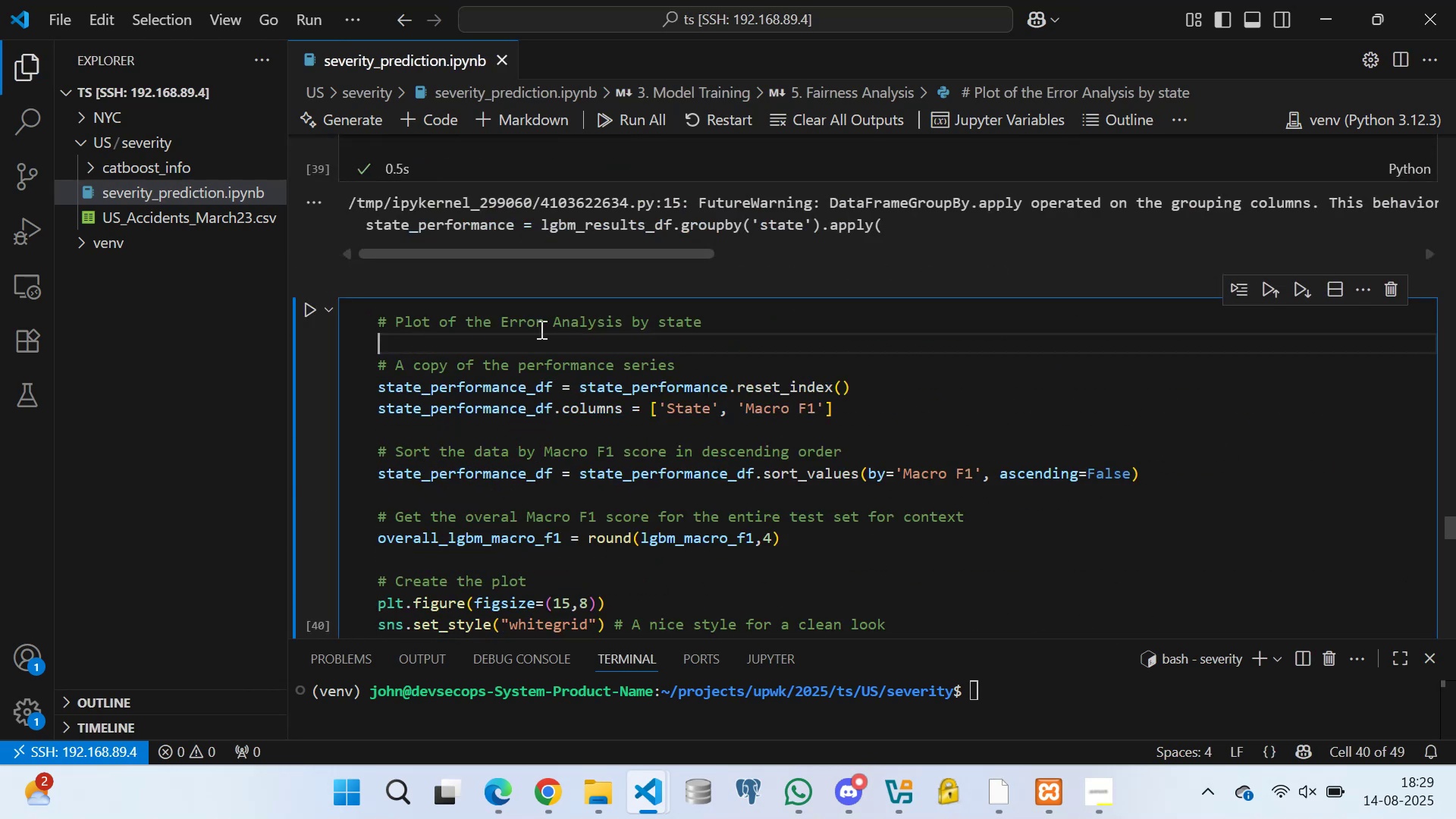 
scroll: coordinate [746, 334], scroll_direction: up, amount: 3.0
 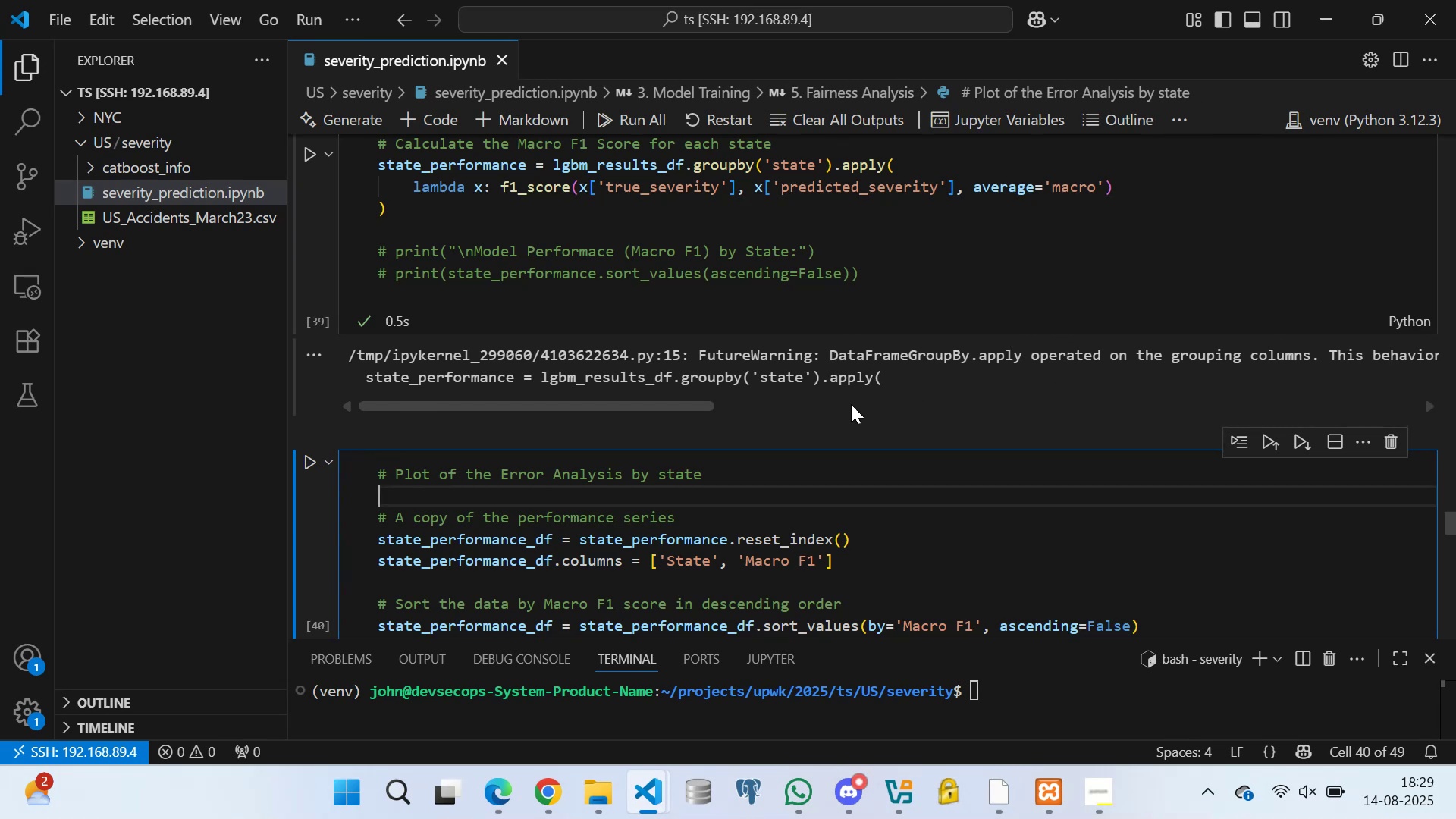 
wait(6.14)
 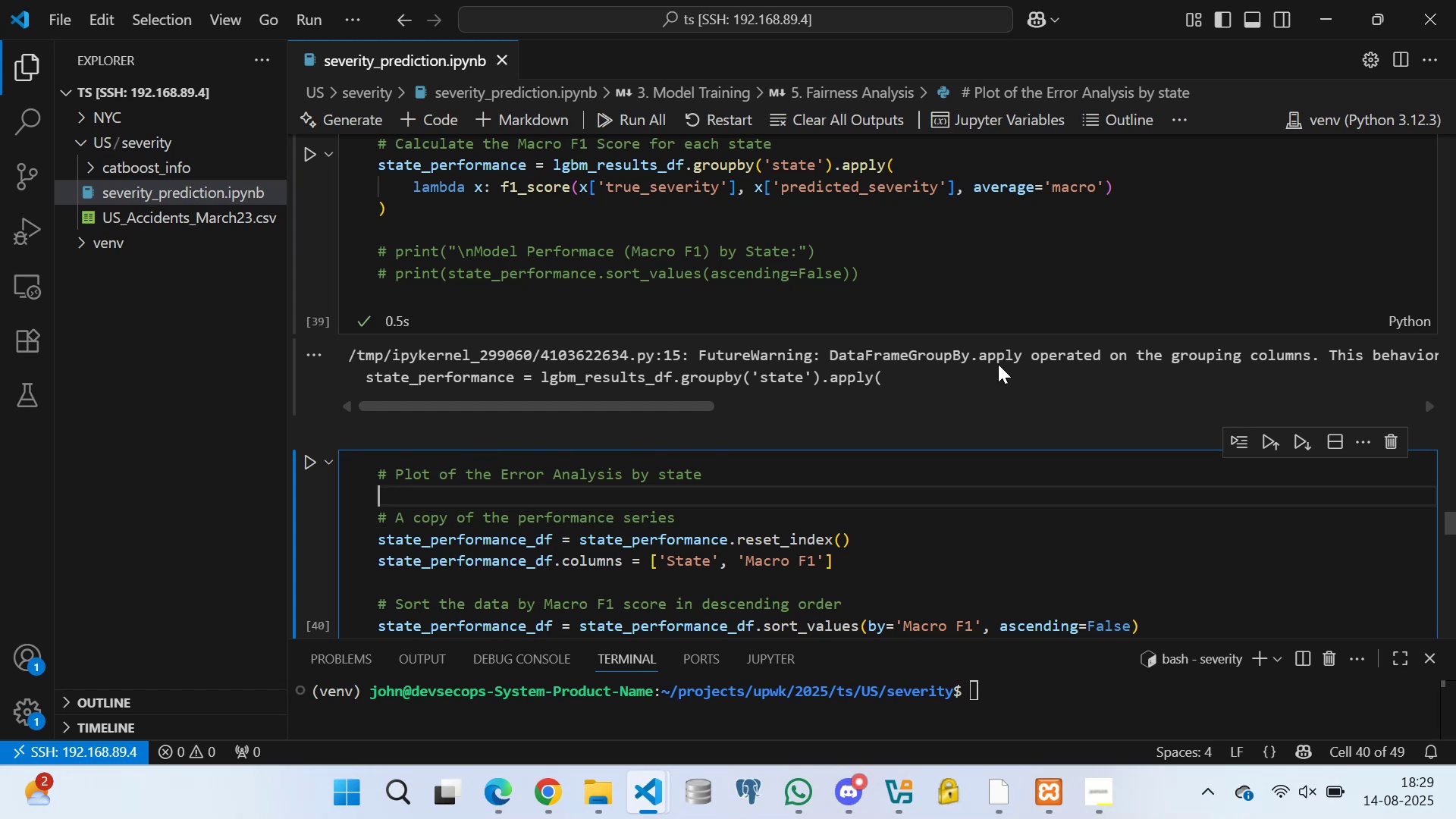 
left_click_drag(start_coordinate=[466, 403], to_coordinate=[391, 391])
 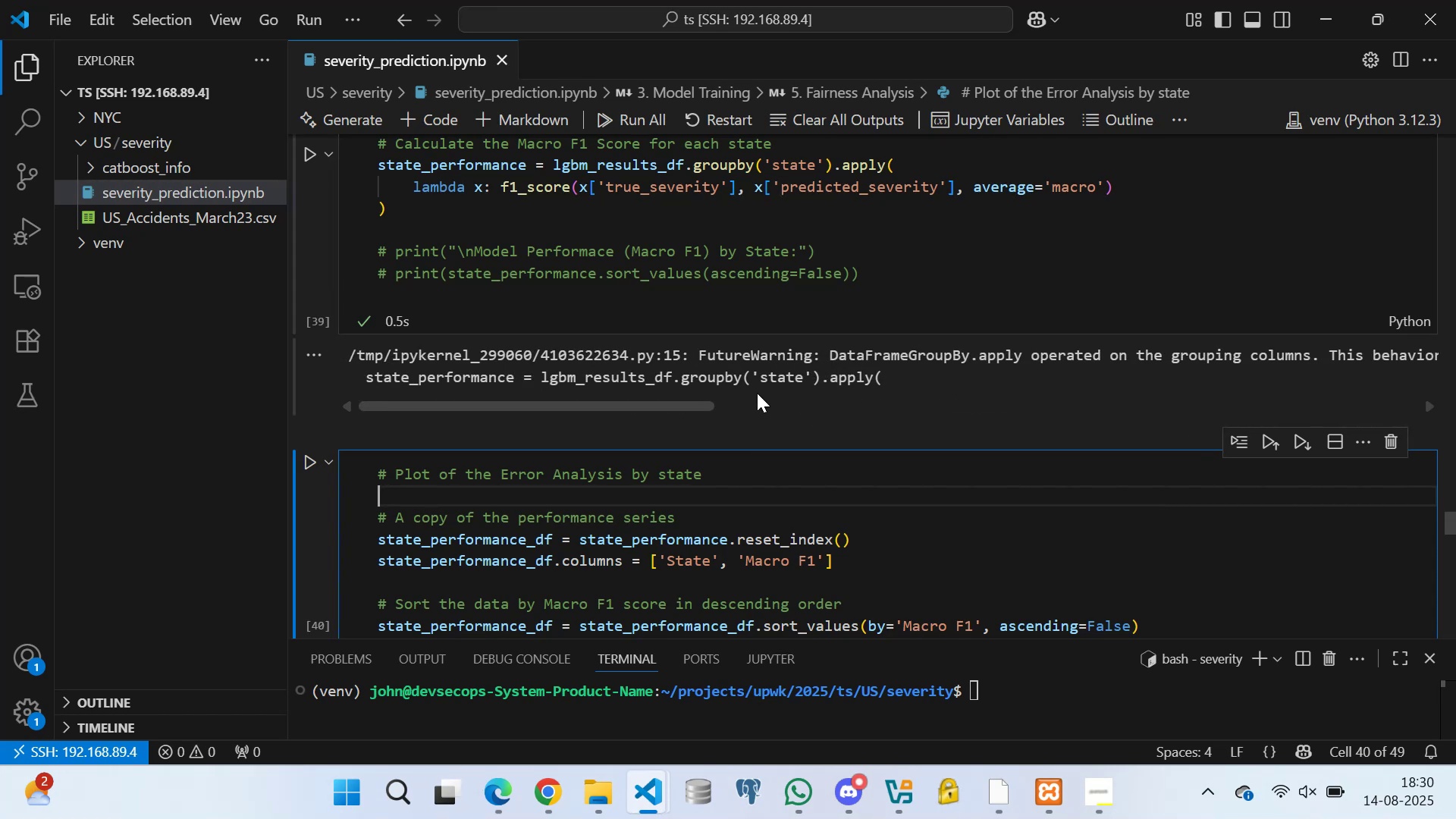 
scroll: coordinate [416, 246], scroll_direction: up, amount: 2.0
 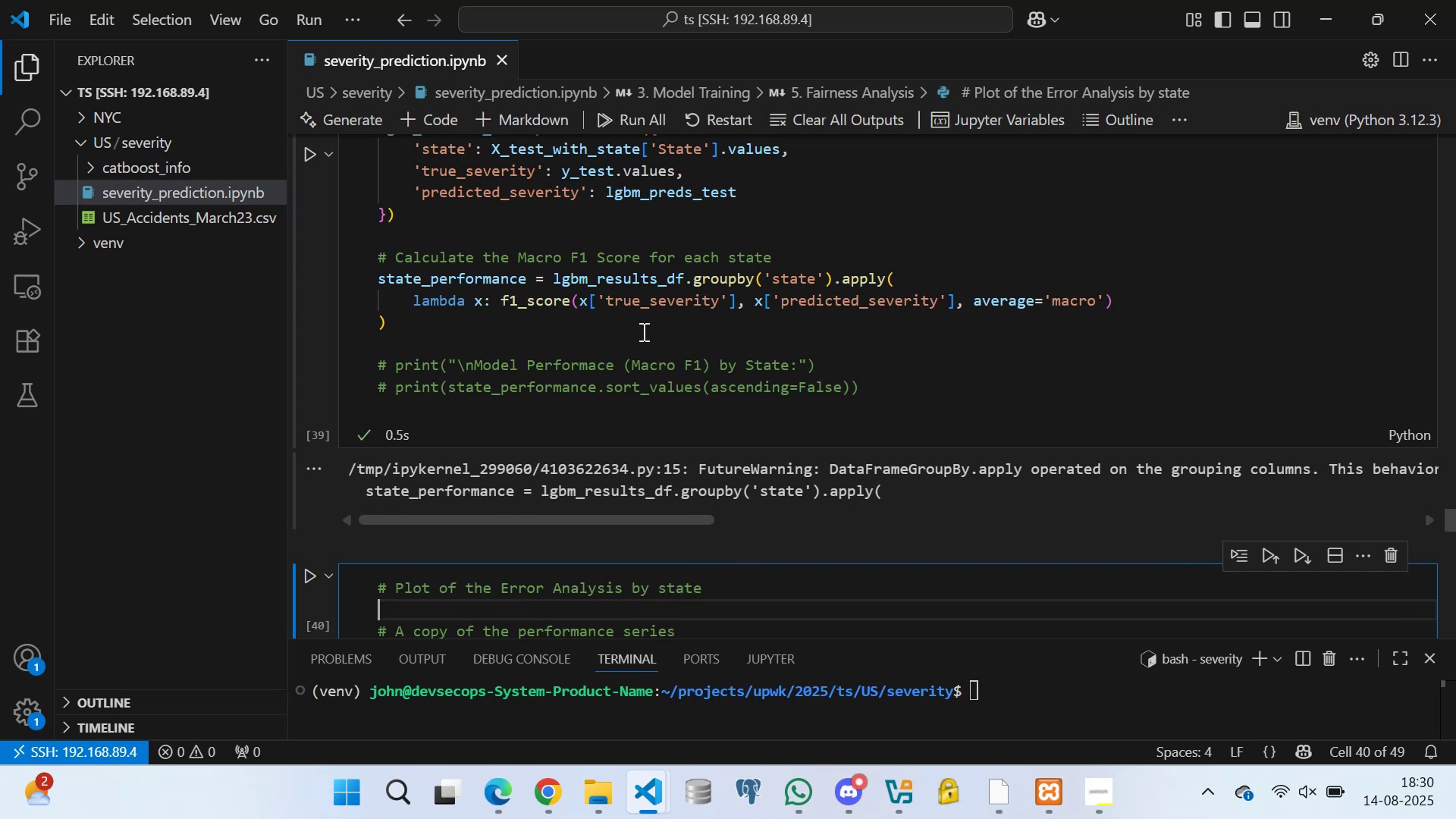 
scroll: coordinate [663, 317], scroll_direction: down, amount: 2.0
 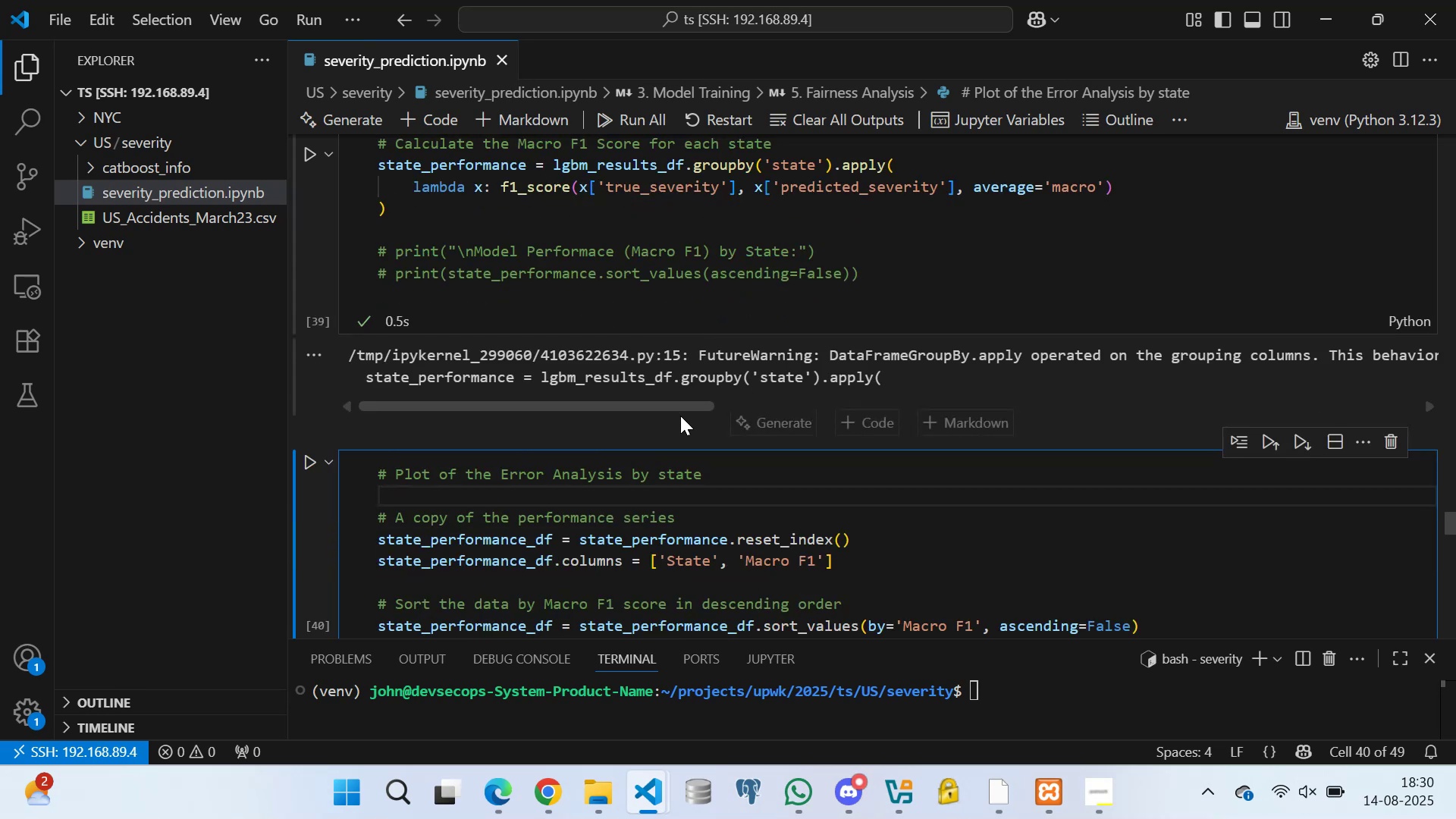 
left_click_drag(start_coordinate=[642, 399], to_coordinate=[559, 388])
 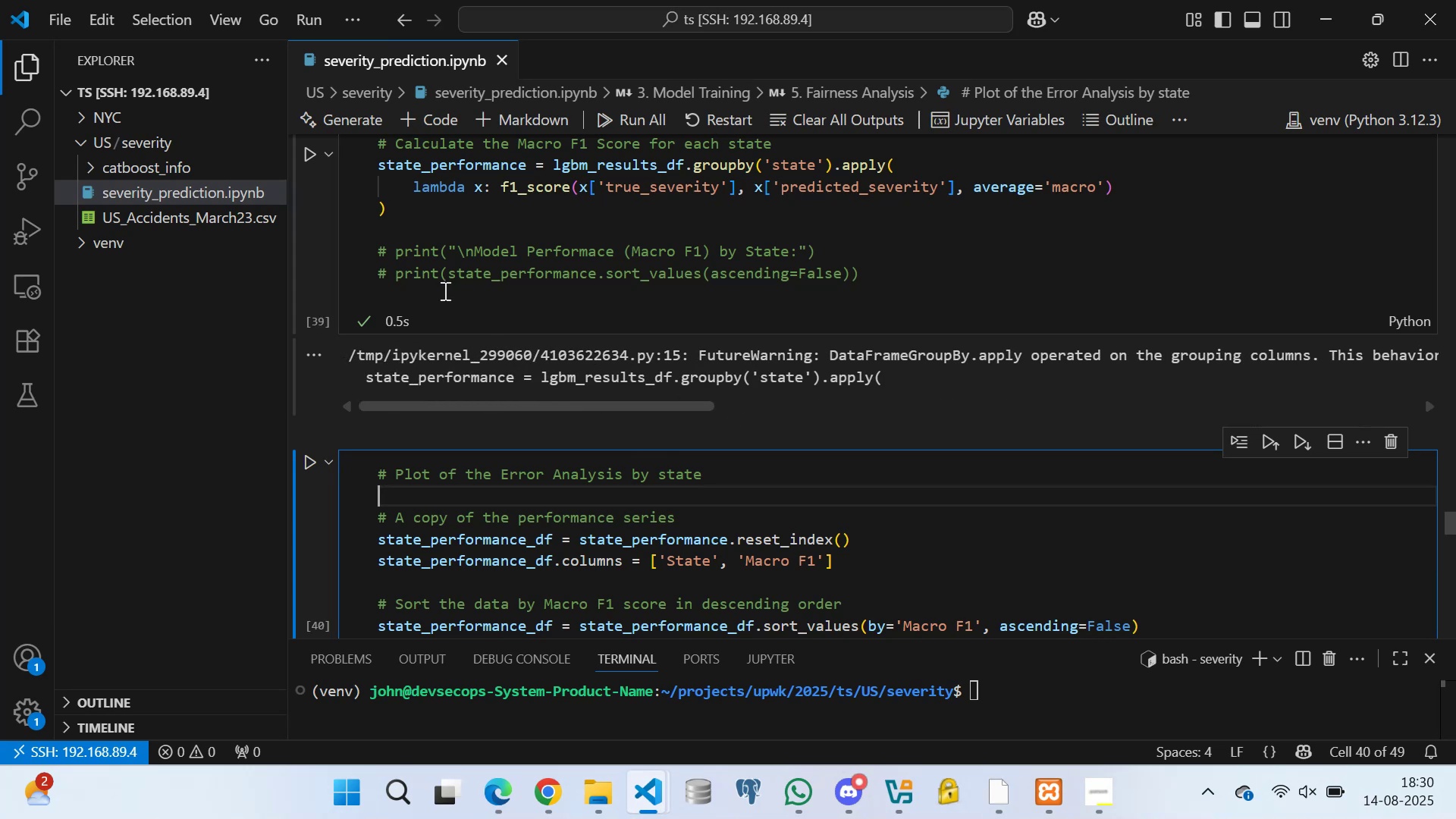 
left_click([444, 290])
 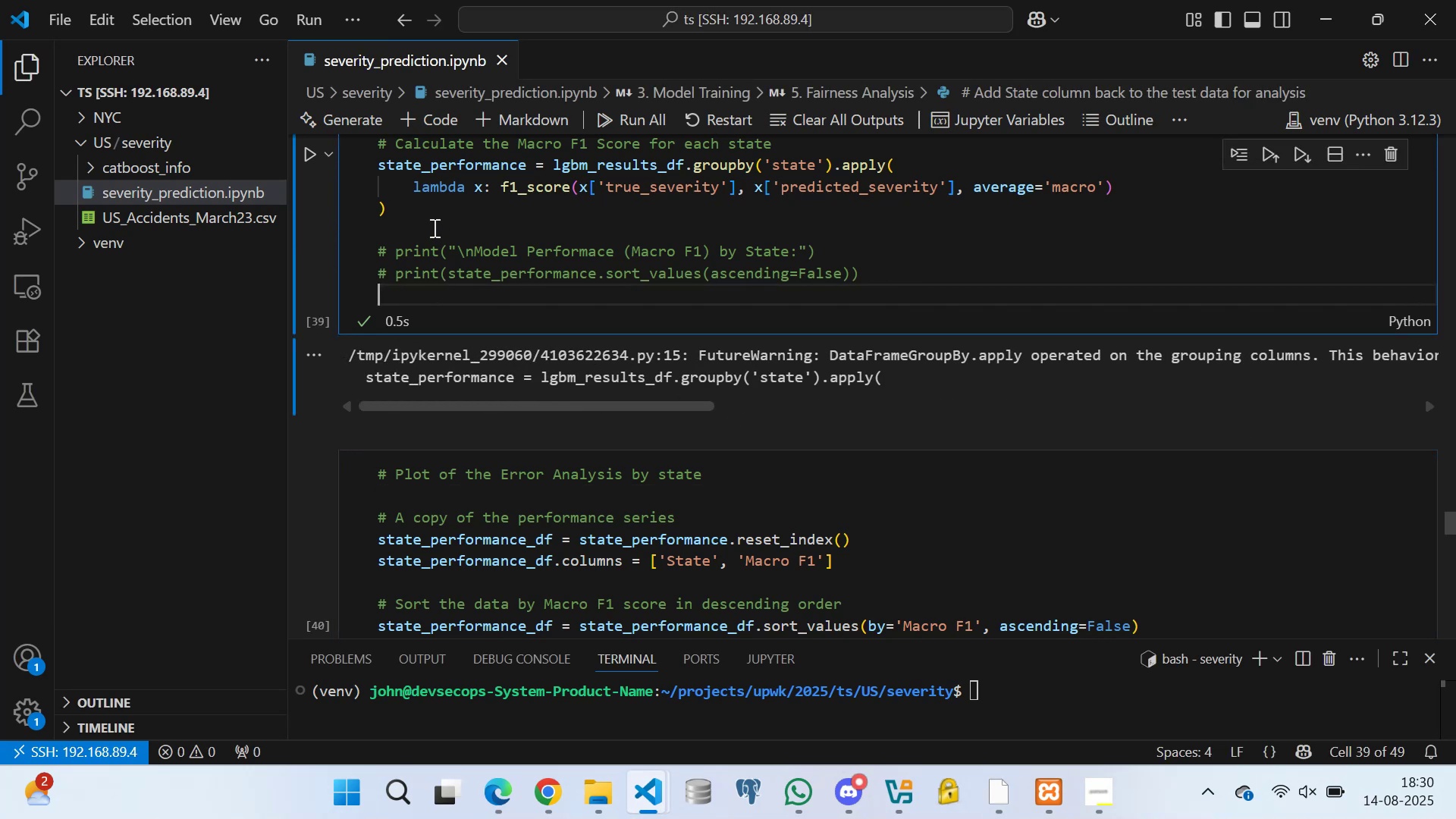 
left_click([433, 228])
 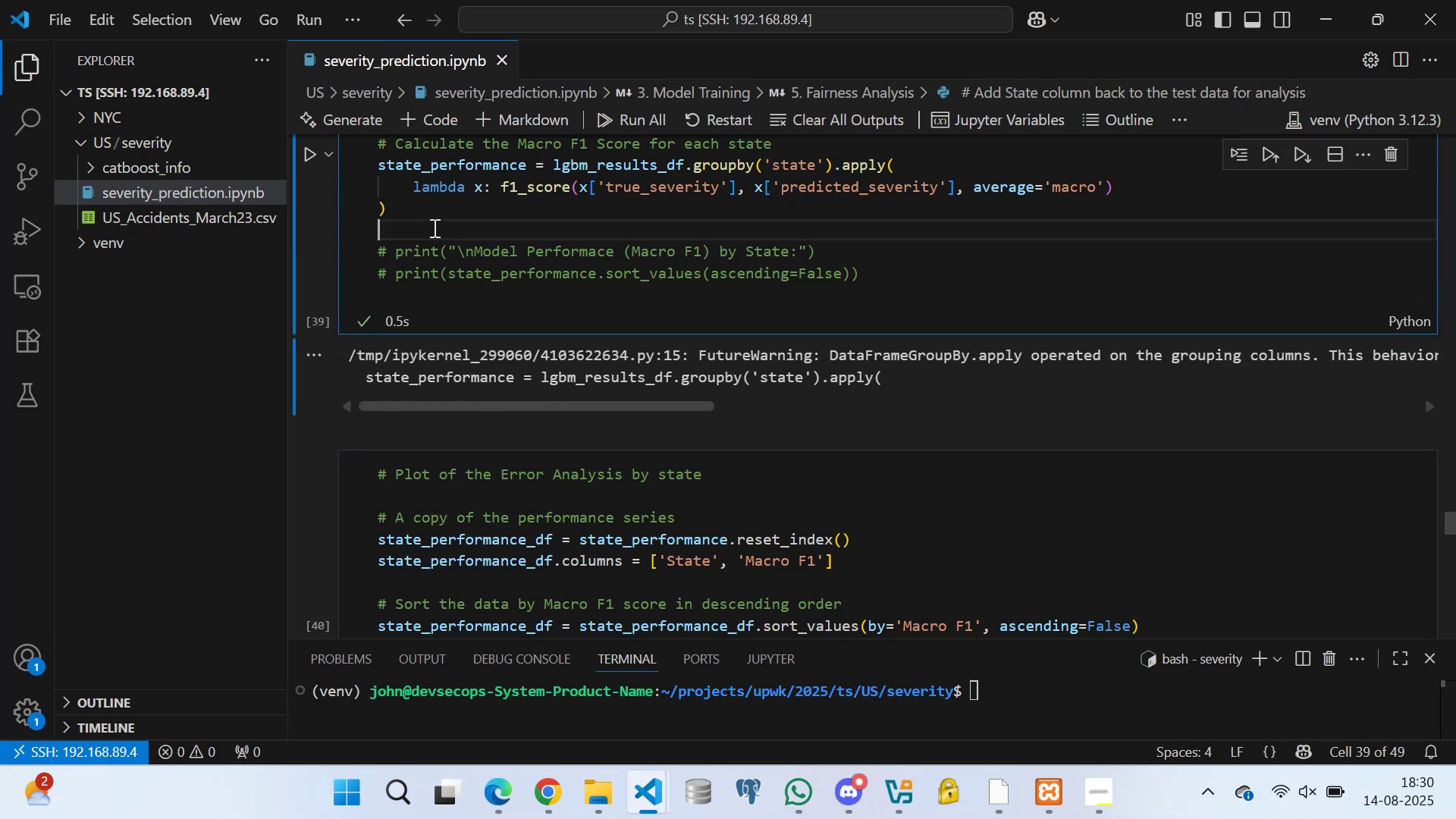 
key(Control+S)
 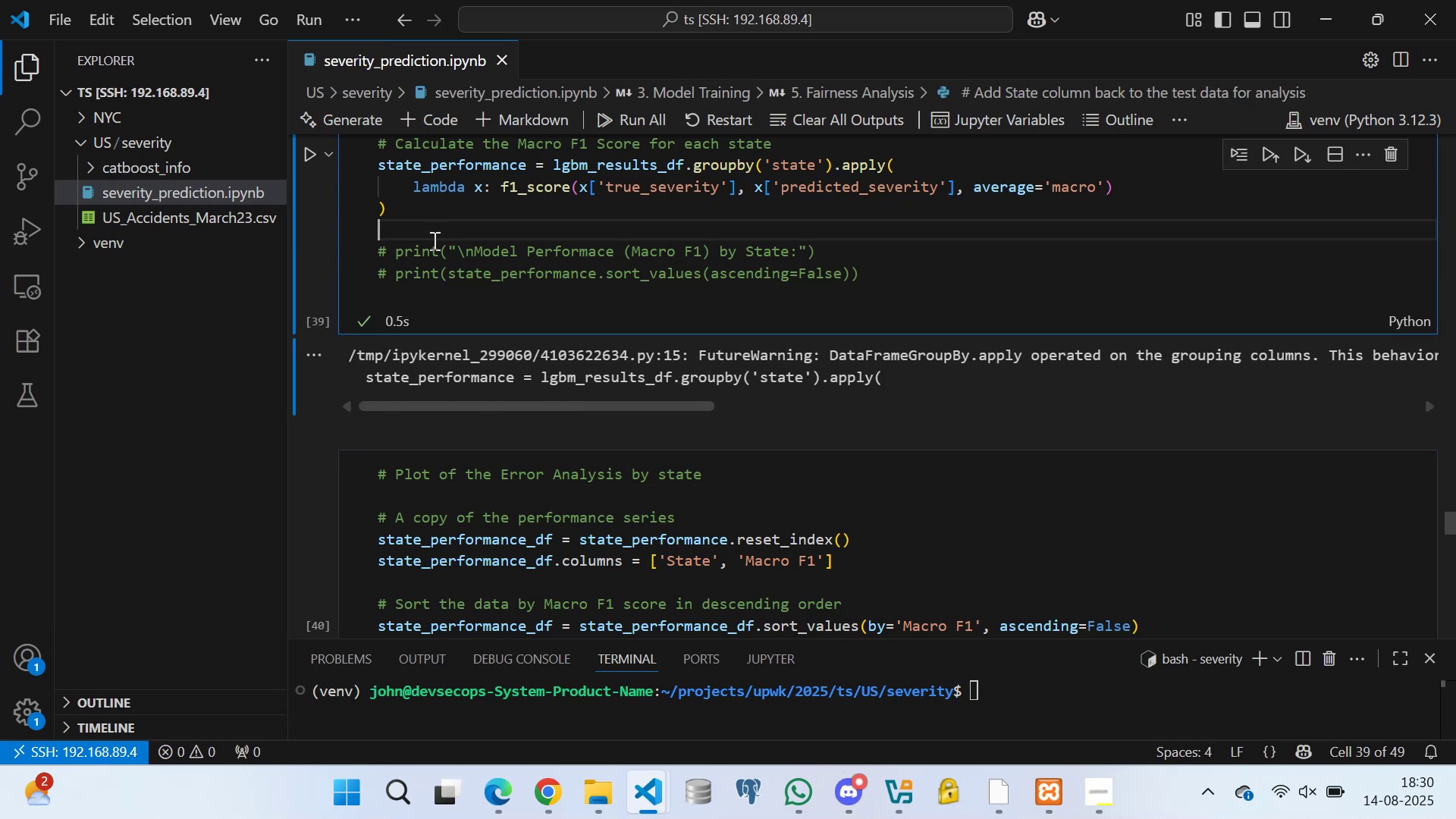 
scroll: coordinate [443, 300], scroll_direction: down, amount: 3.0
 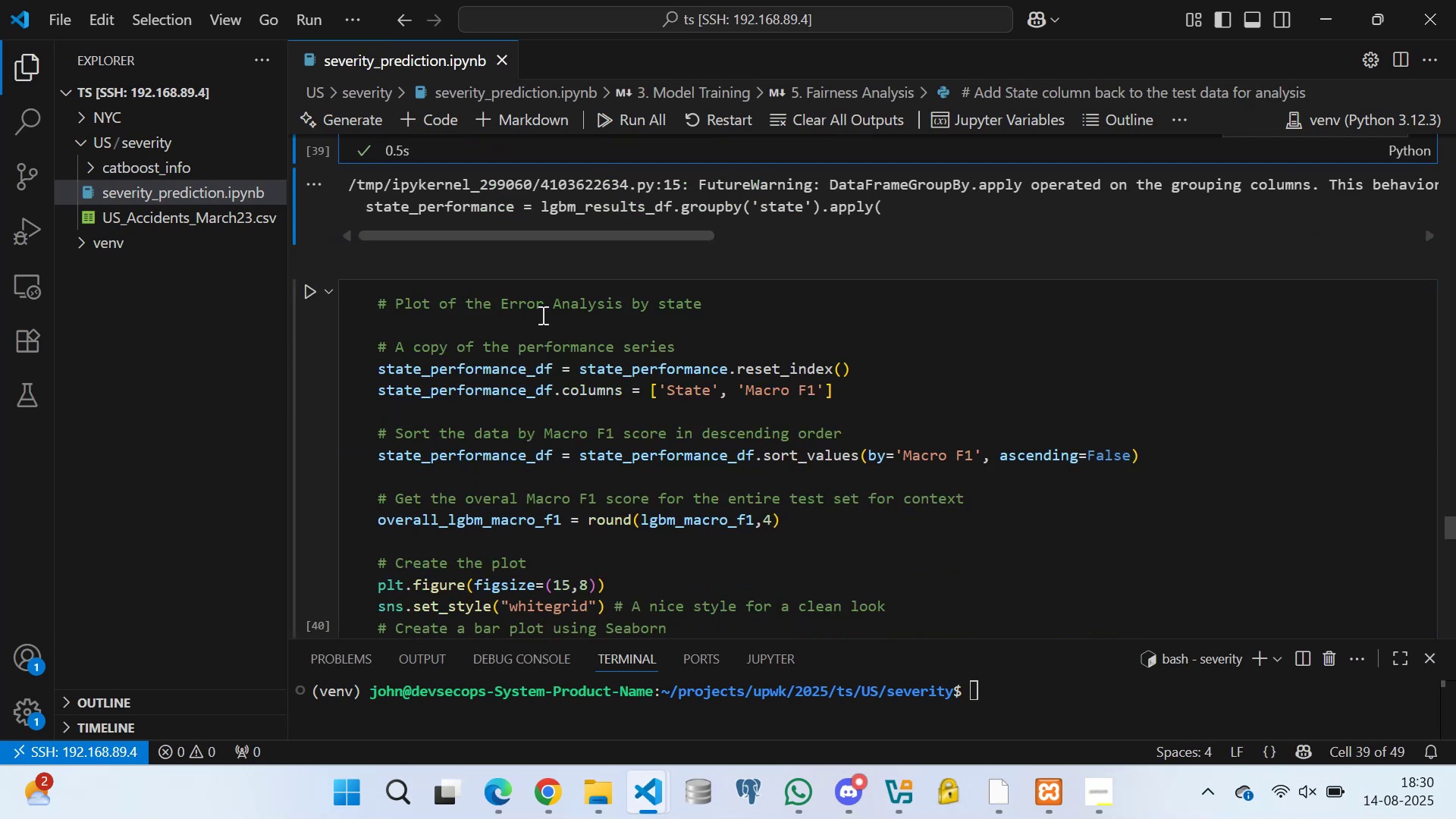 
scroll: coordinate [535, 307], scroll_direction: up, amount: 3.0
 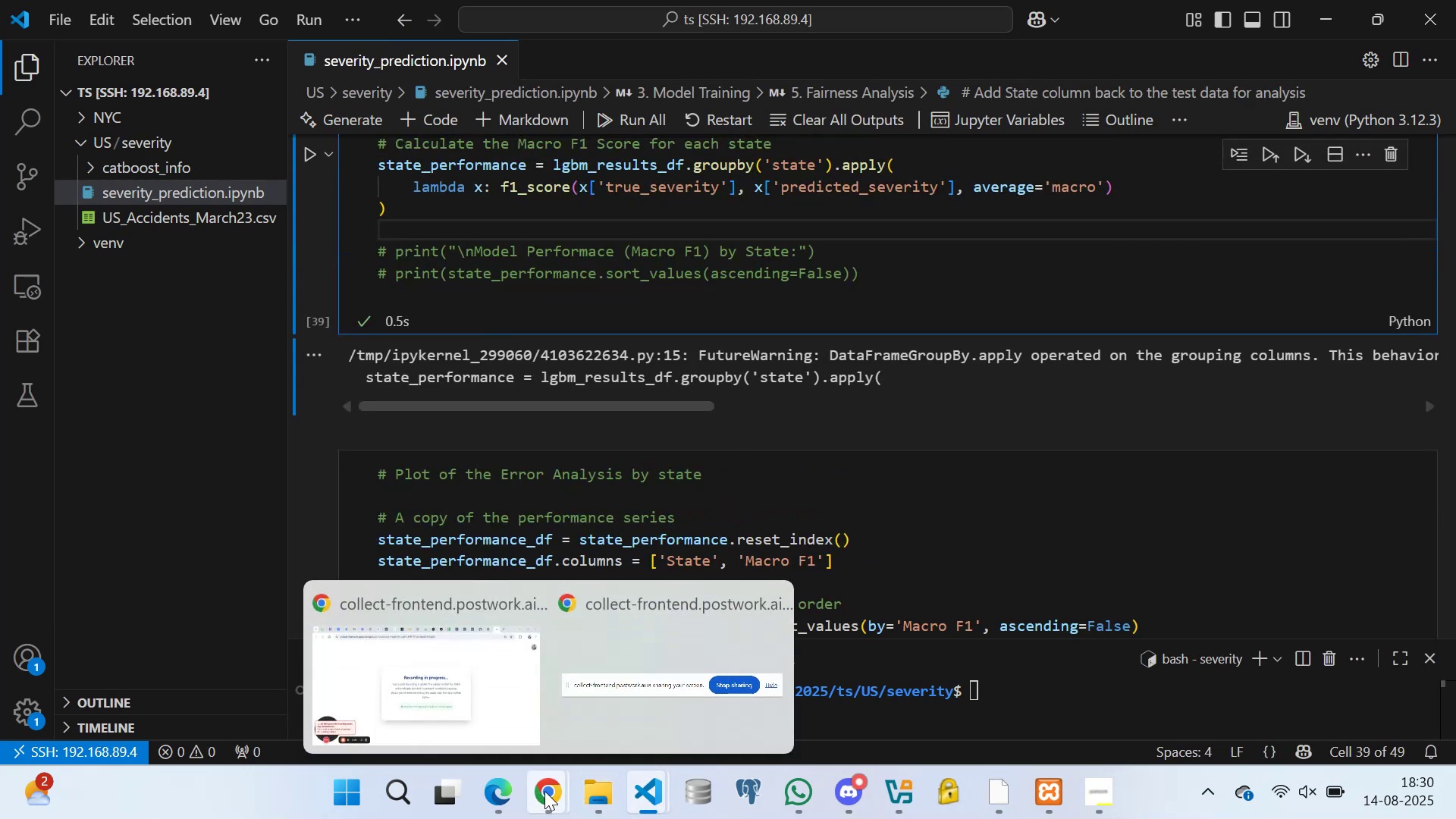 
left_click([502, 682])
 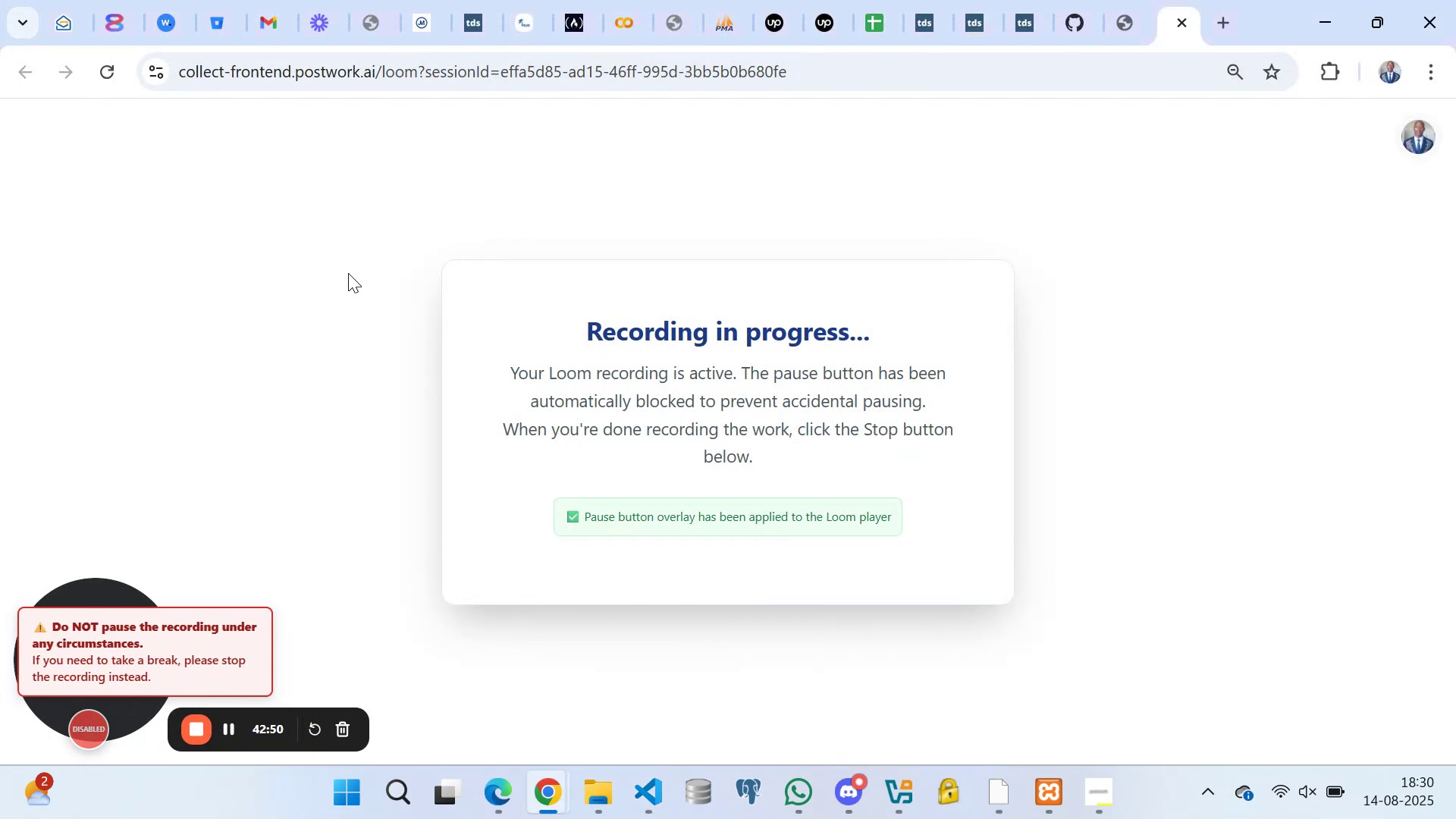 
left_click([344, 211])
 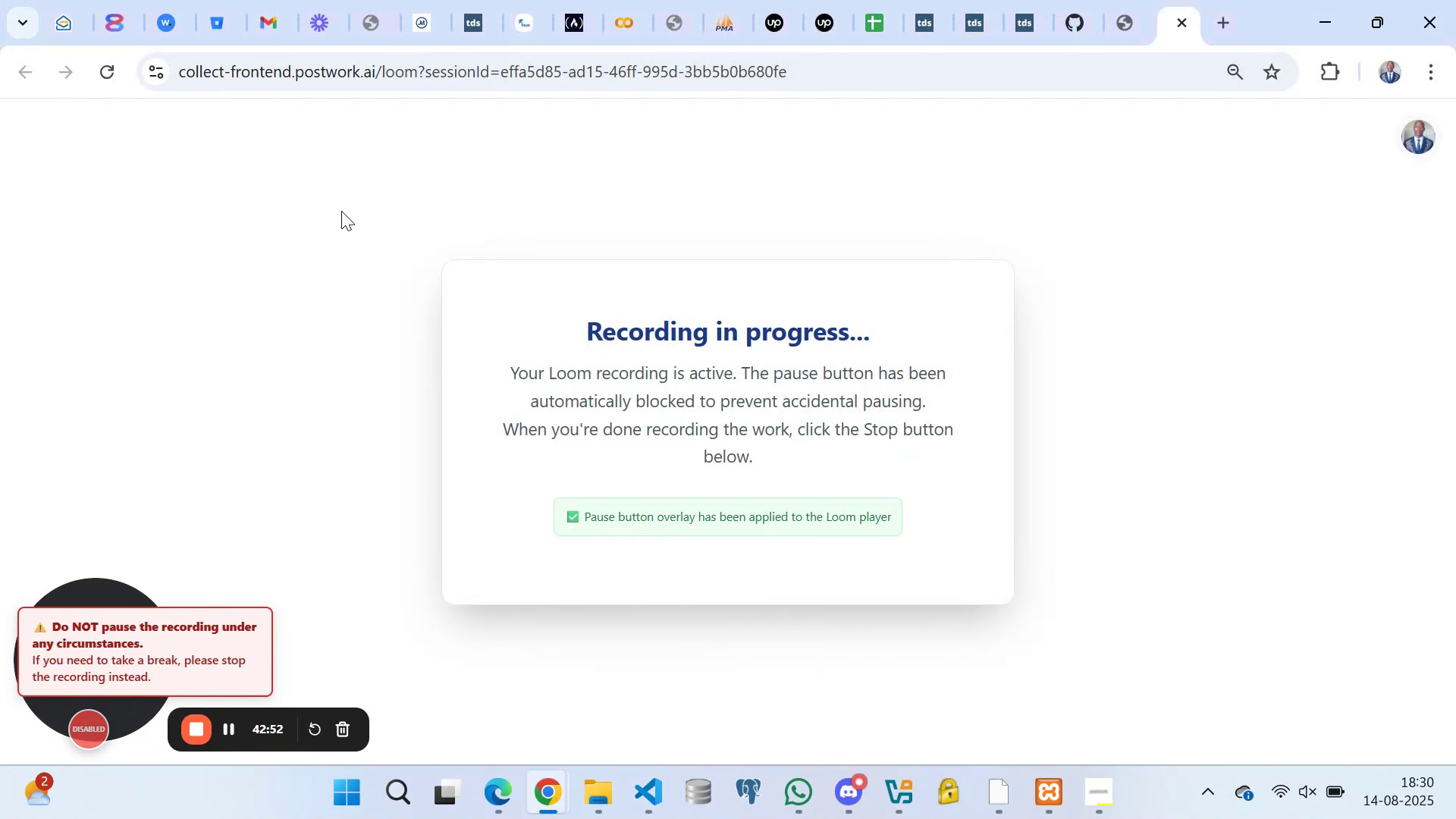 
left_click([349, 180])
 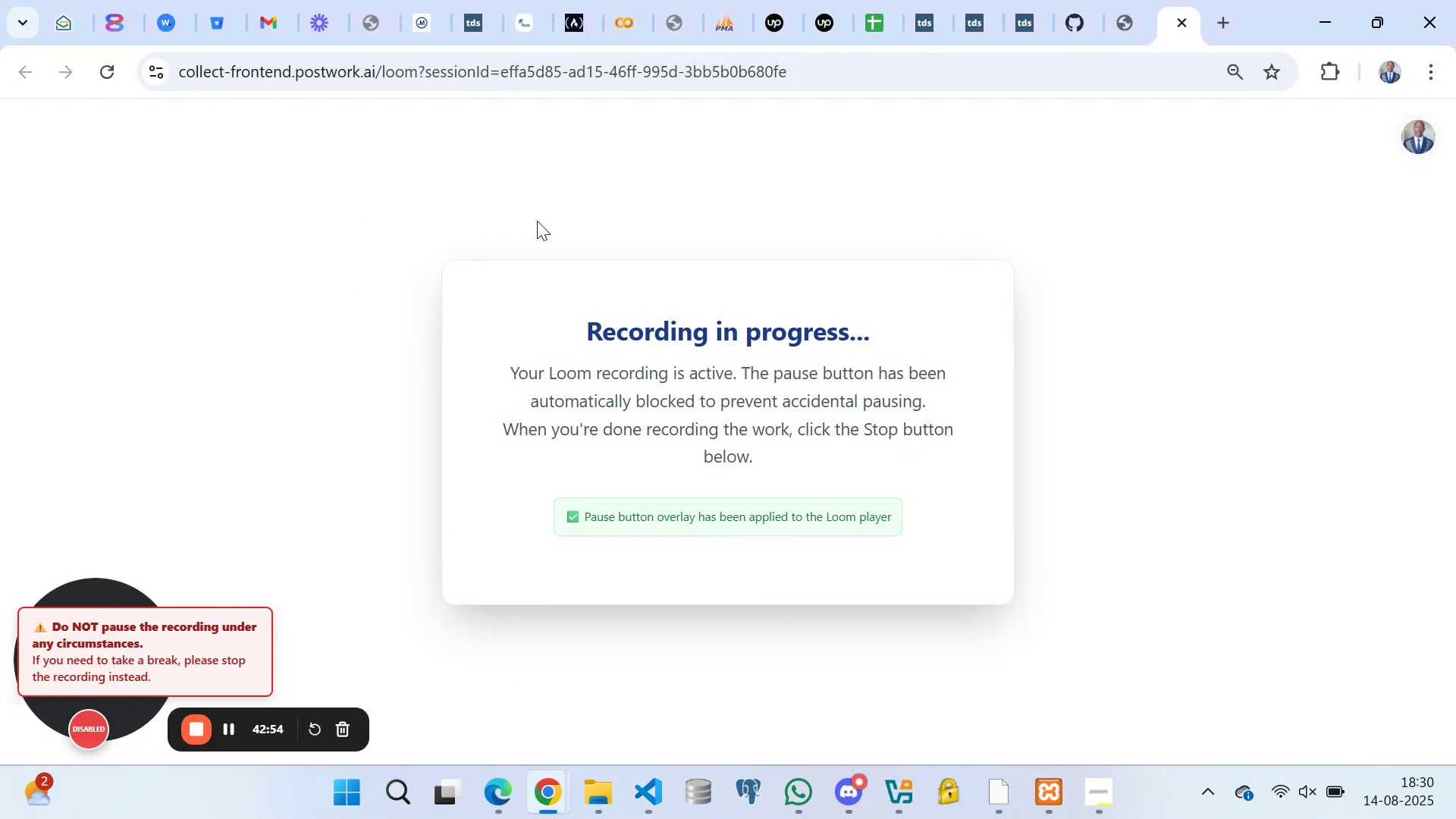 
left_click([554, 202])
 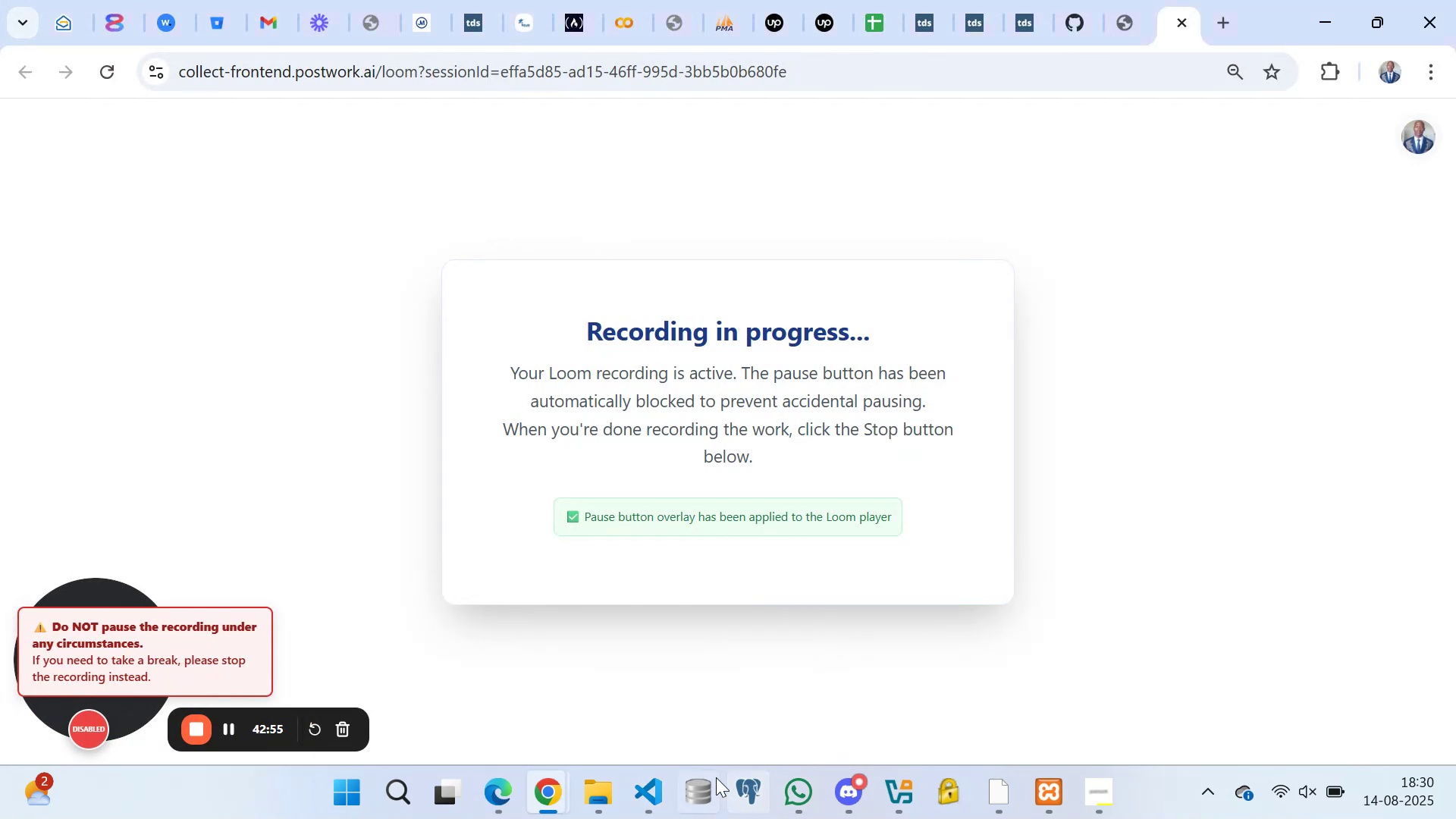 
left_click([651, 786])
 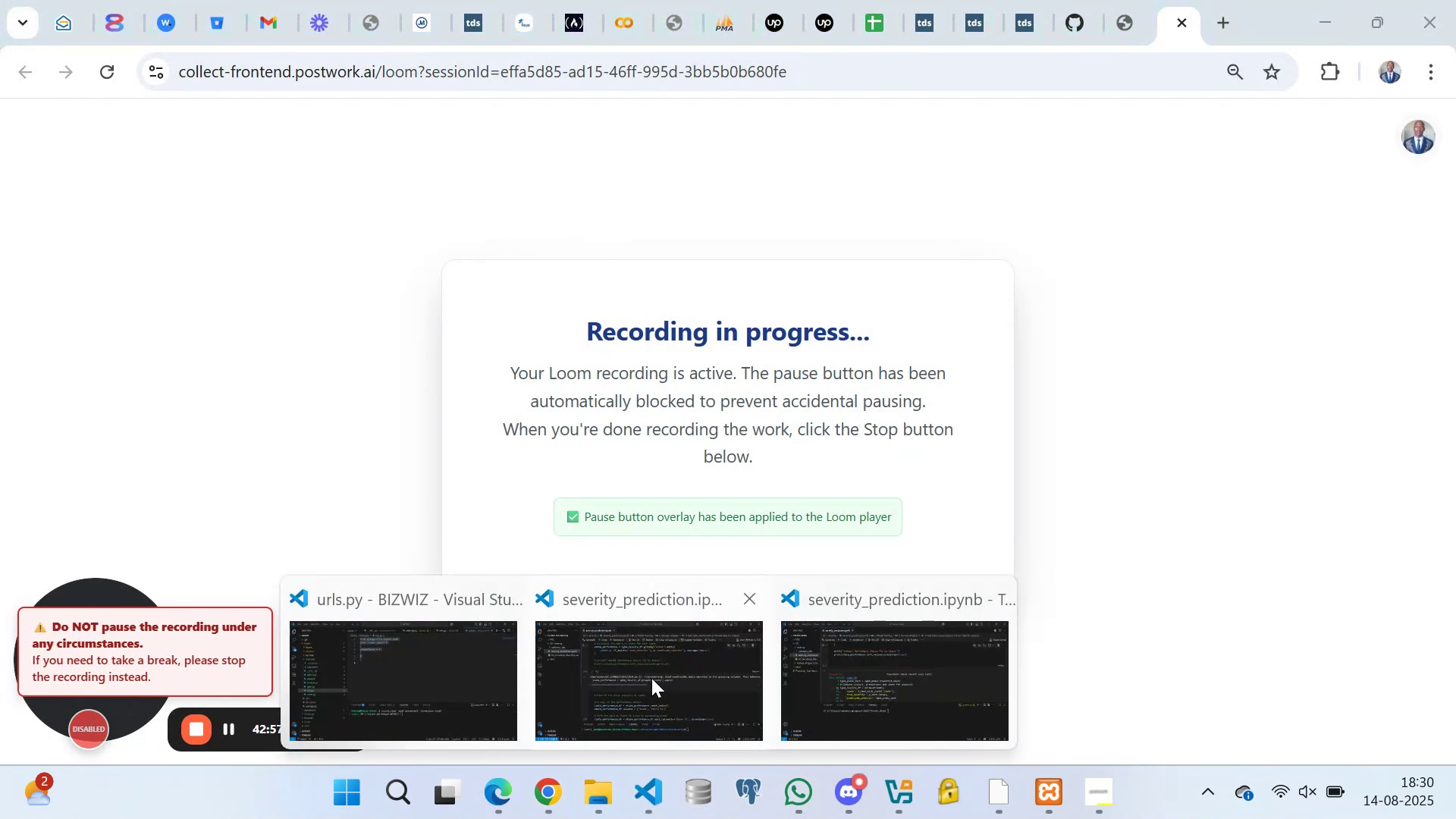 
left_click([648, 665])
 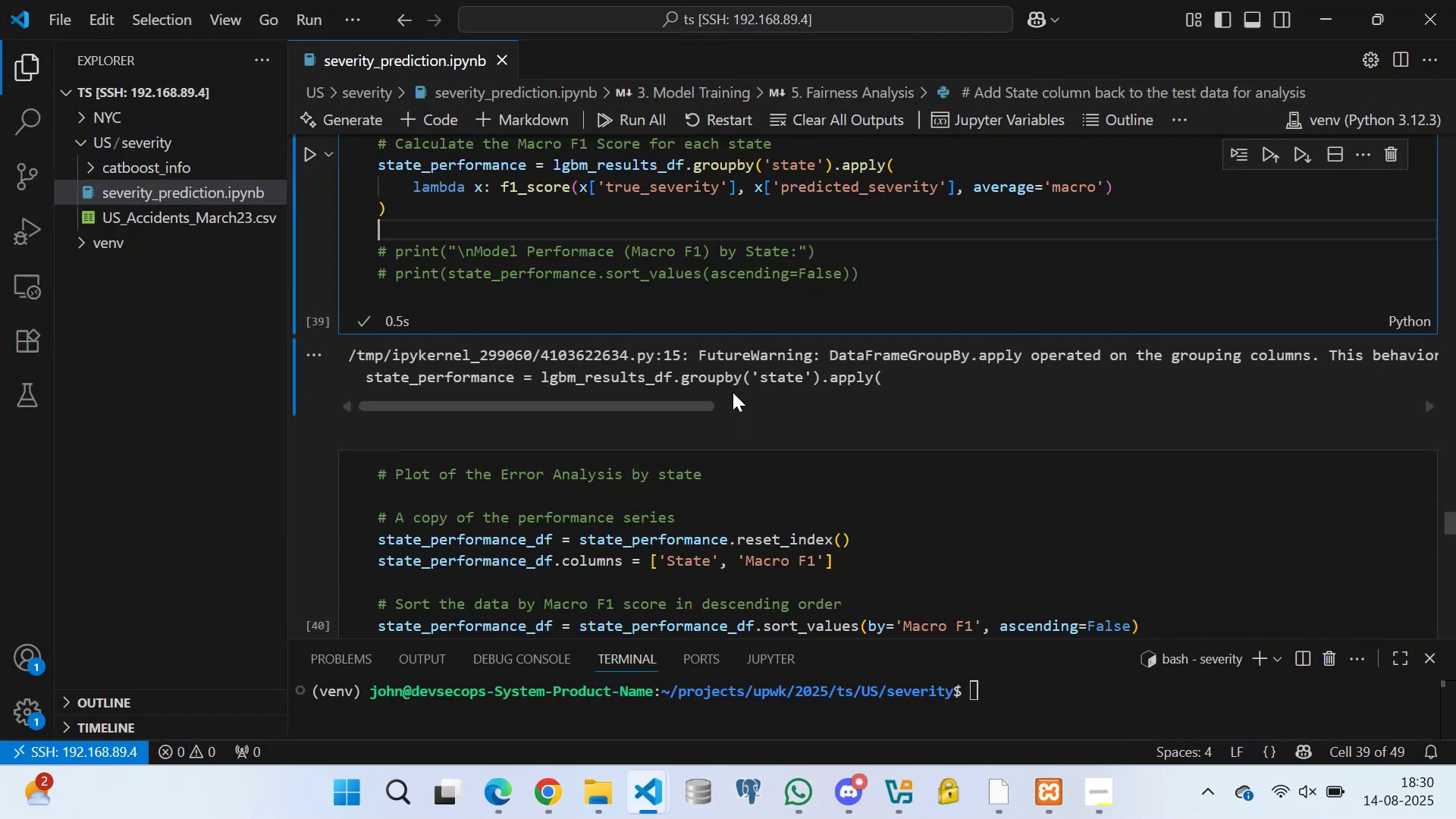 
scroll: coordinate [623, 361], scroll_direction: down, amount: 70.0
 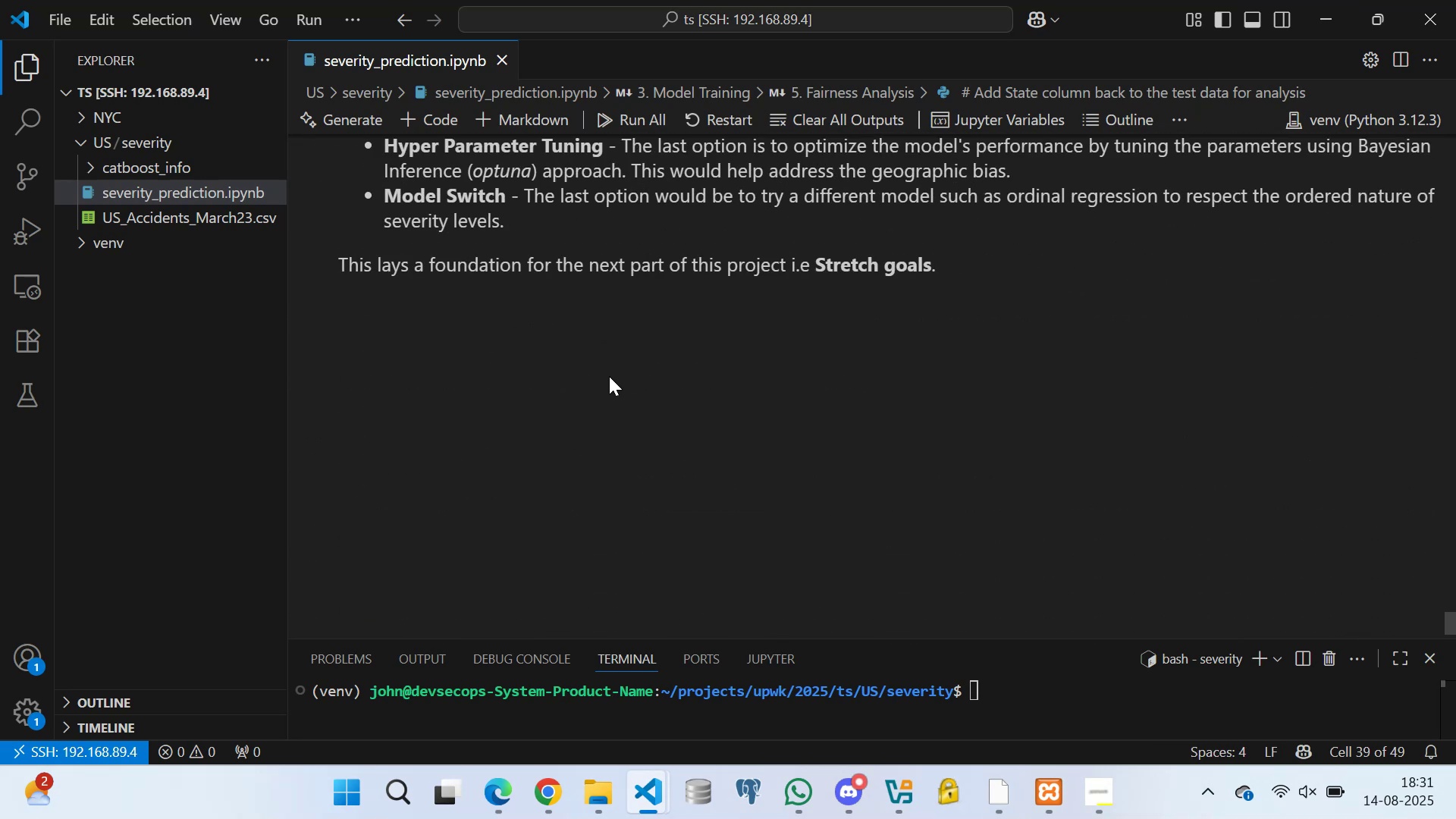 
scroll: coordinate [670, 403], scroll_direction: up, amount: 2.0
 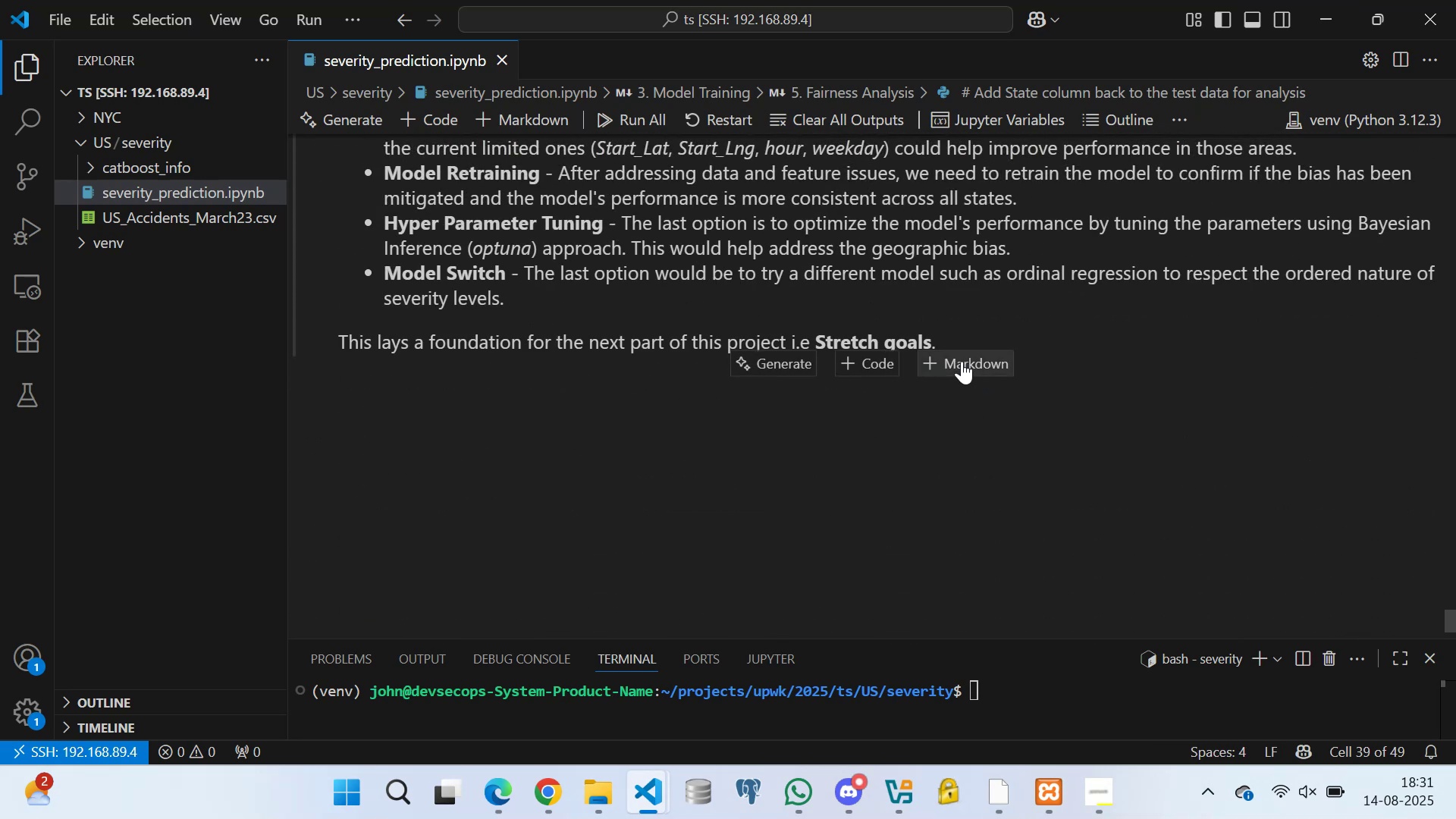 
left_click([961, 361])
 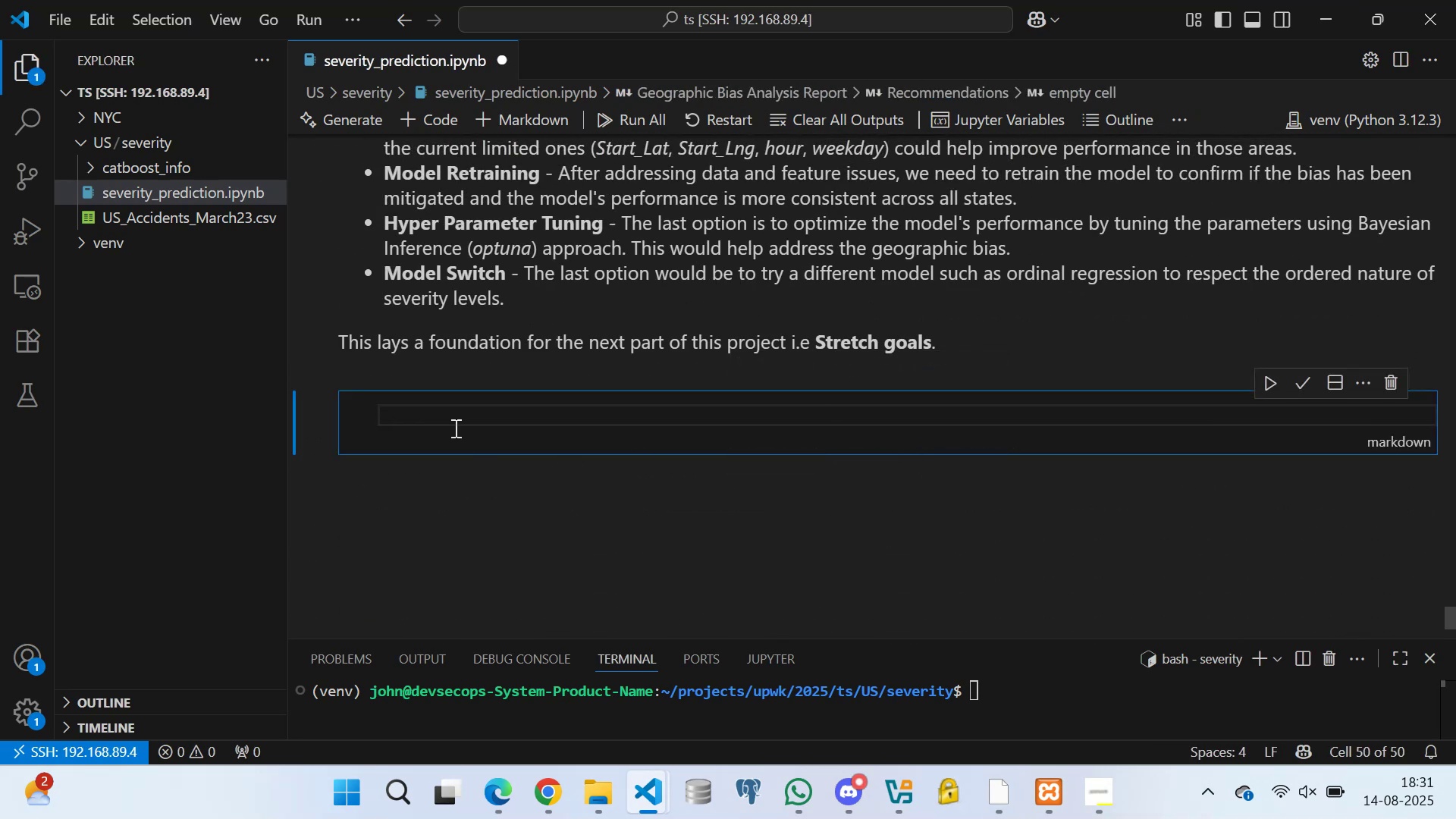 
type(#####)
key(Backspace)
key(Backspace)
key(Backspace)
type( Strect)
key(Backspace)
key(Backspace)
type(tch Goals)
 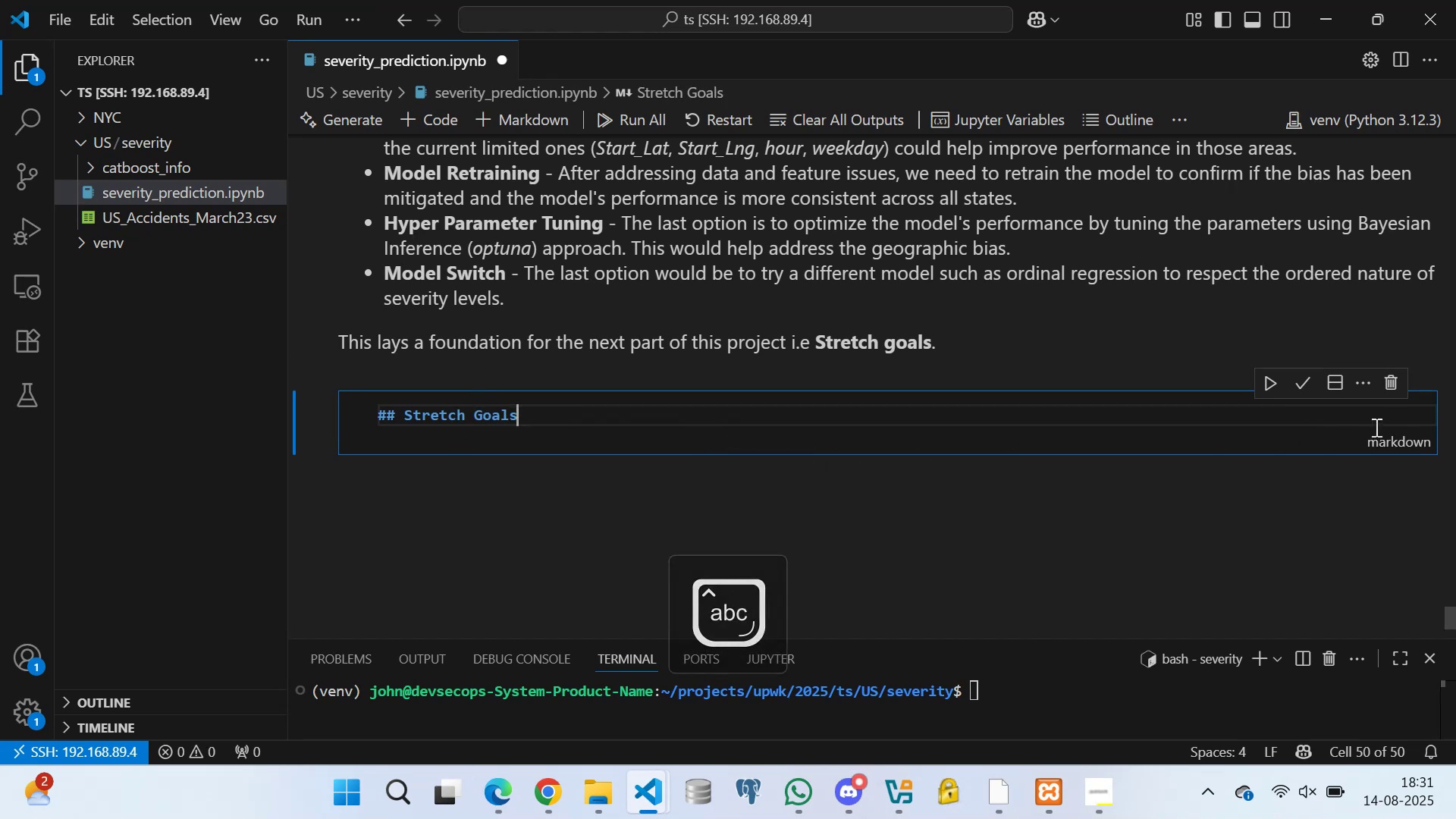 
left_click([1309, 381])
 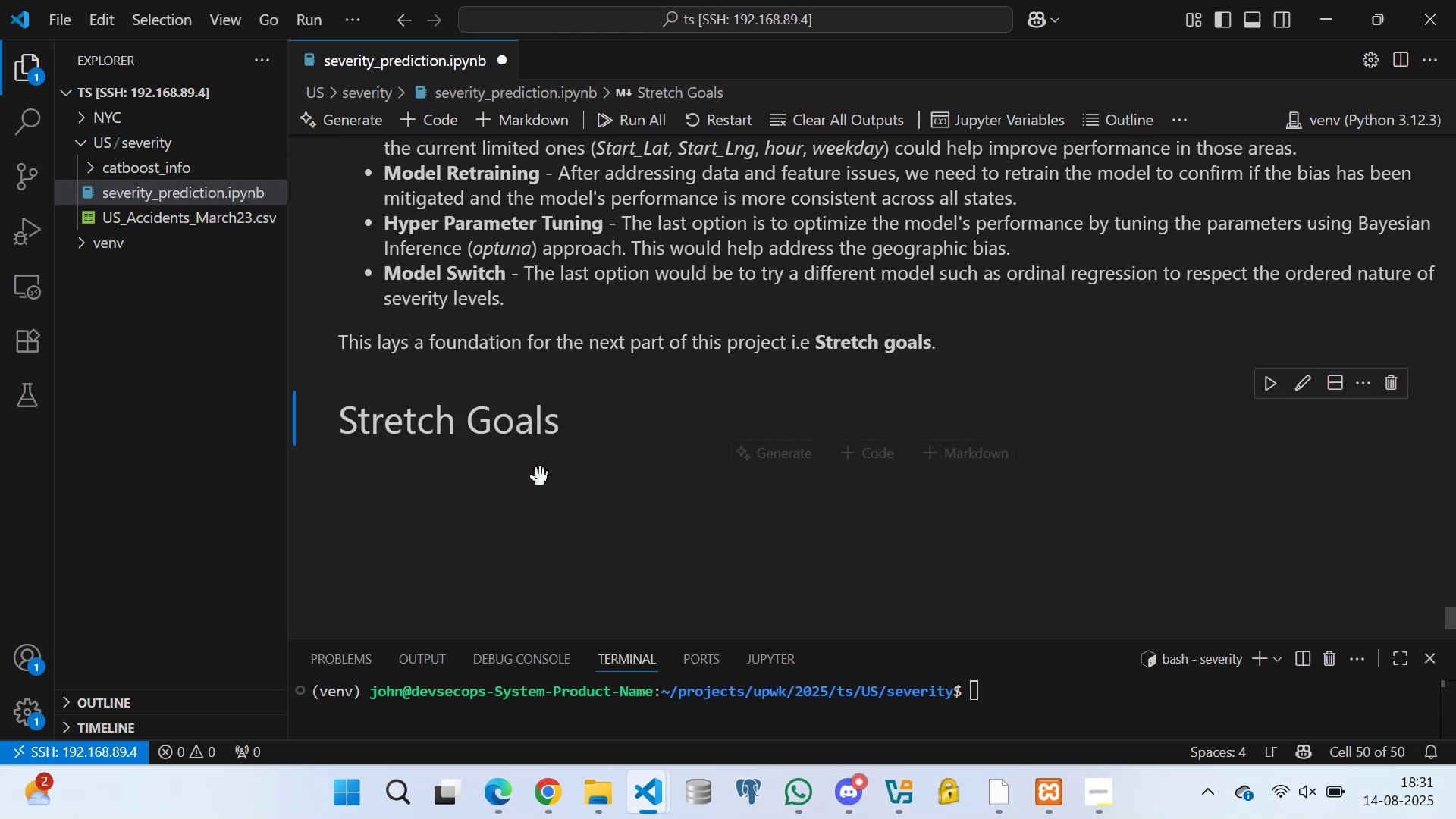 
scroll: coordinate [493, 414], scroll_direction: none, amount: 0.0
 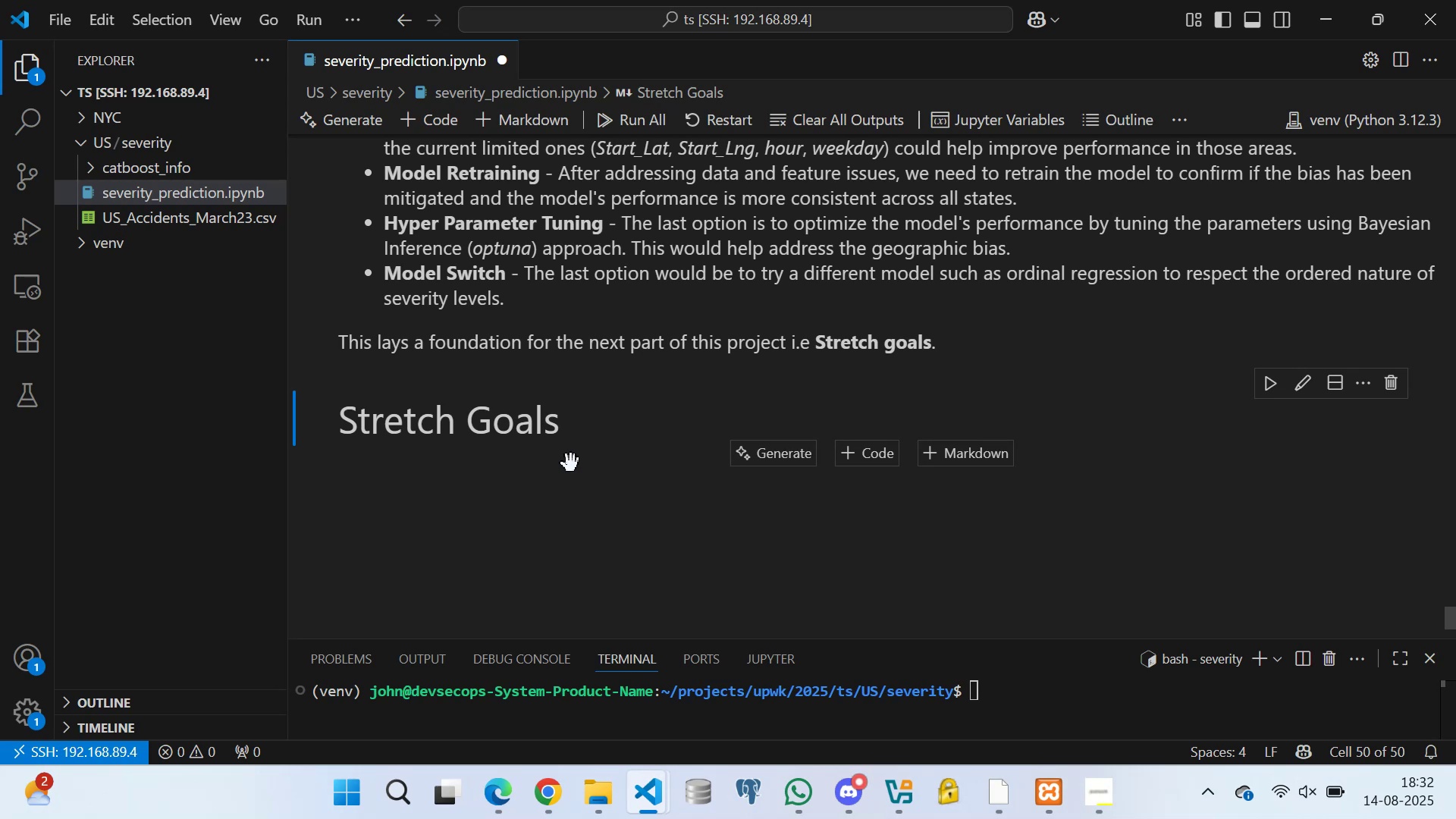 
wait(50.08)
 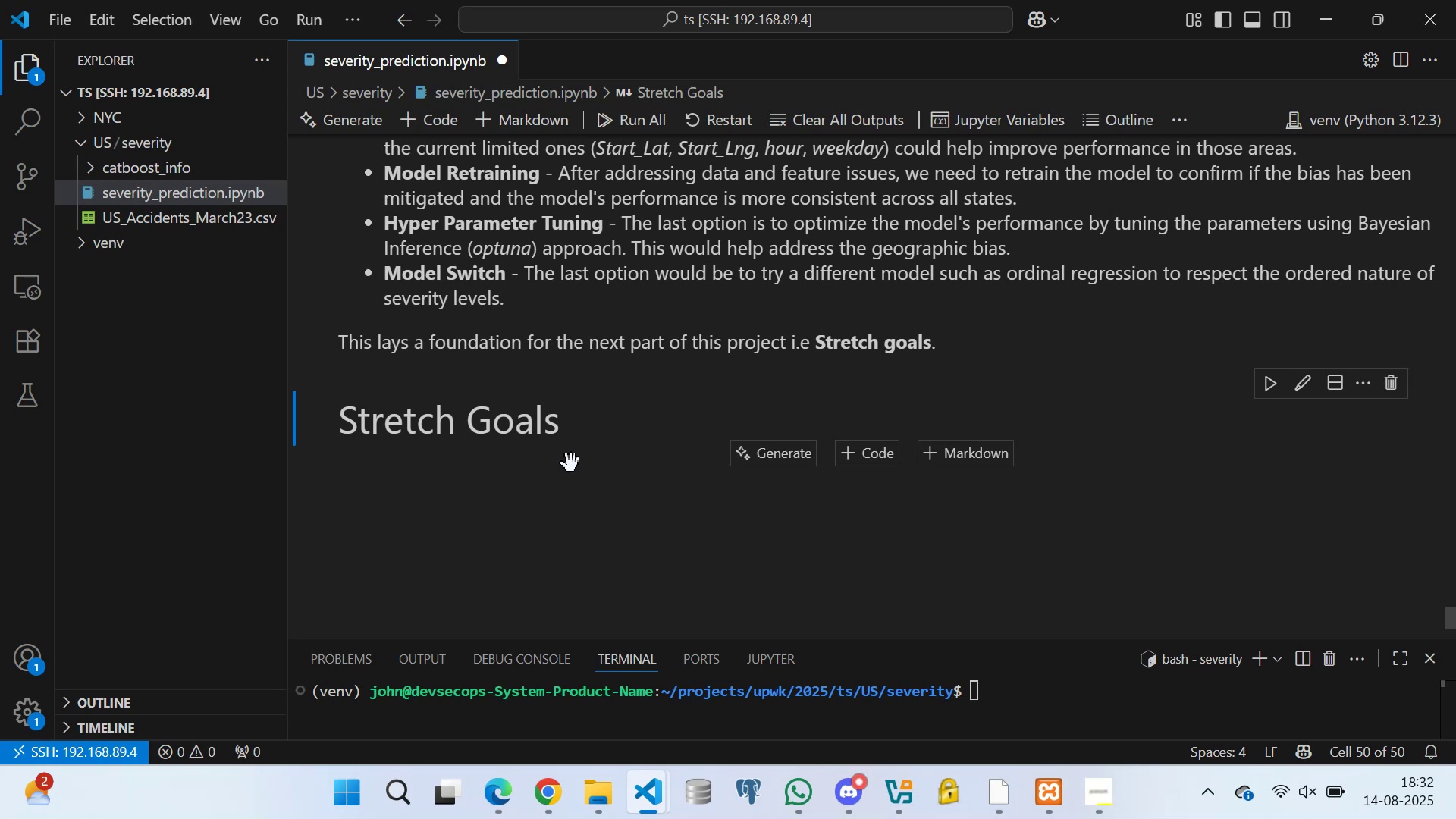 
left_click([563, 507])
 